 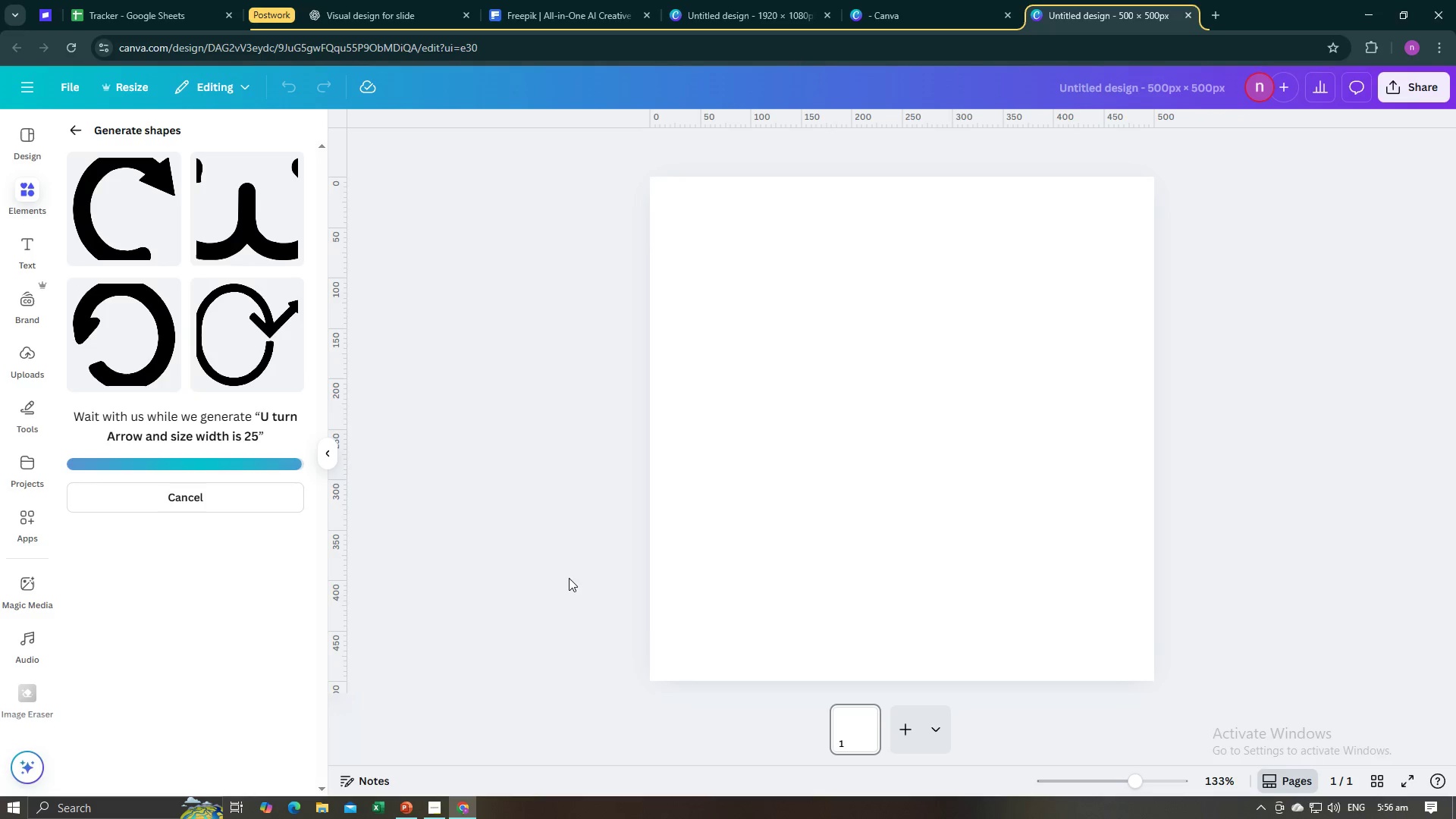 
left_click([249, 721])
 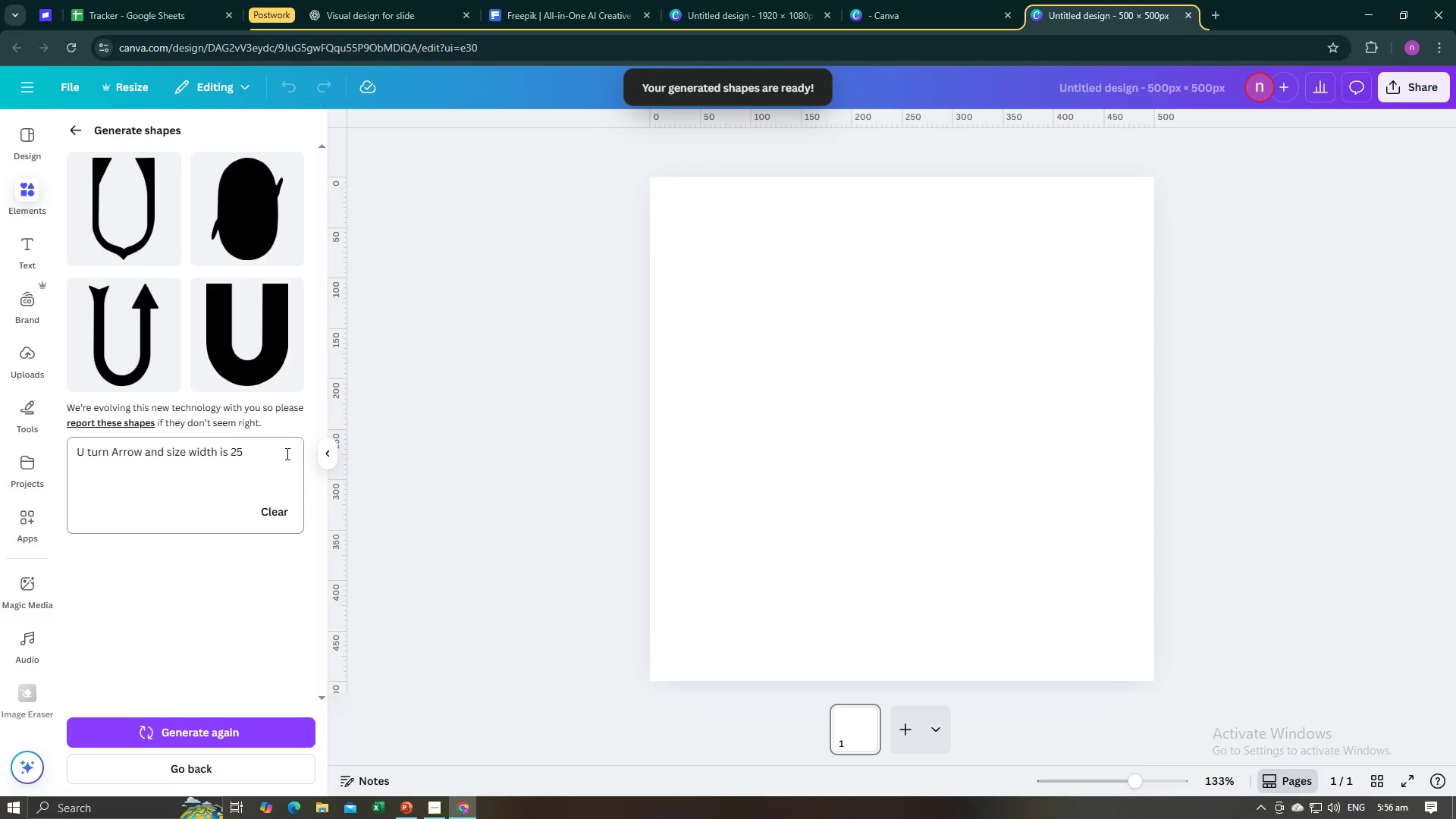 
wait(16.3)
 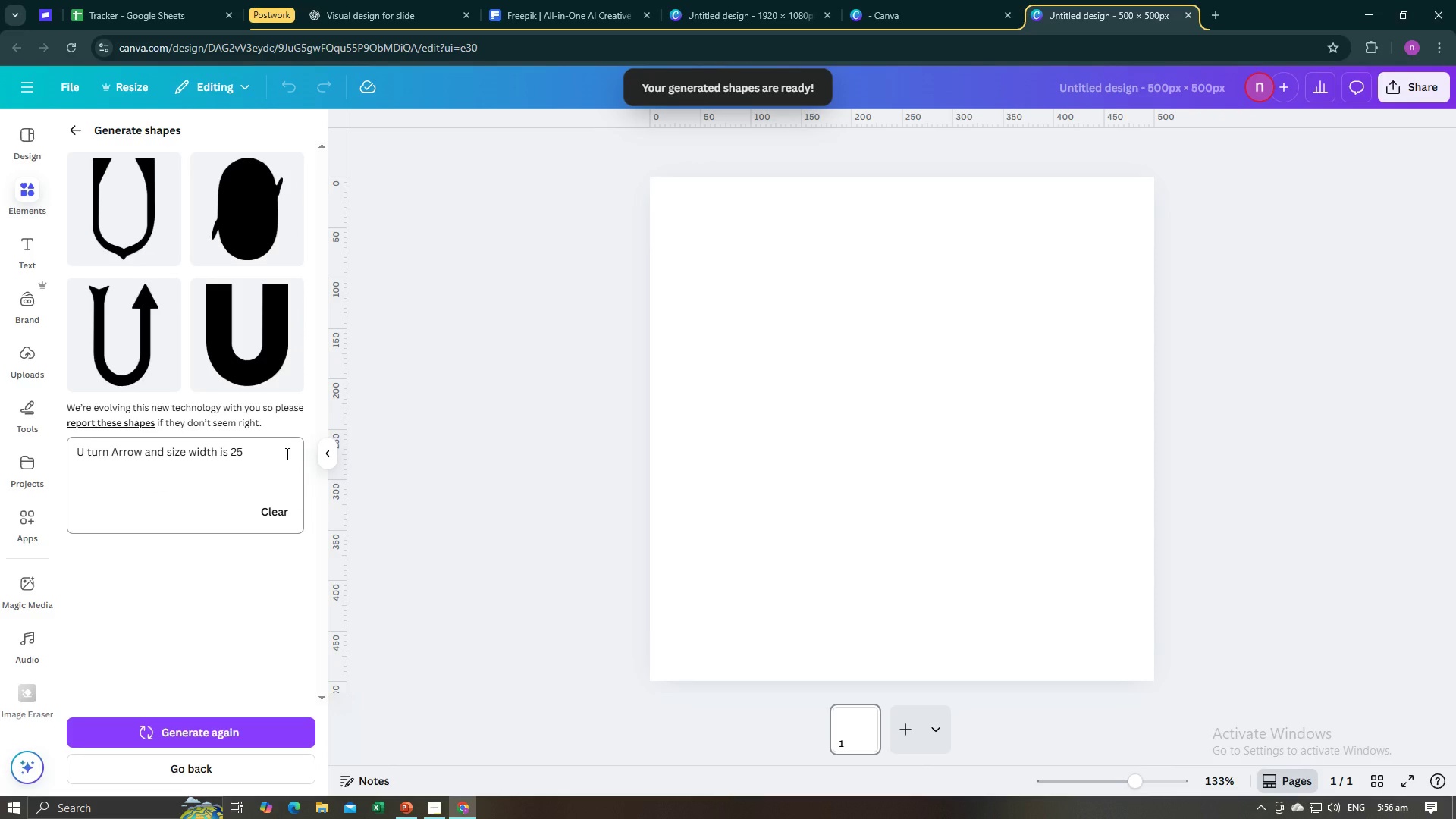 
left_click([199, 730])
 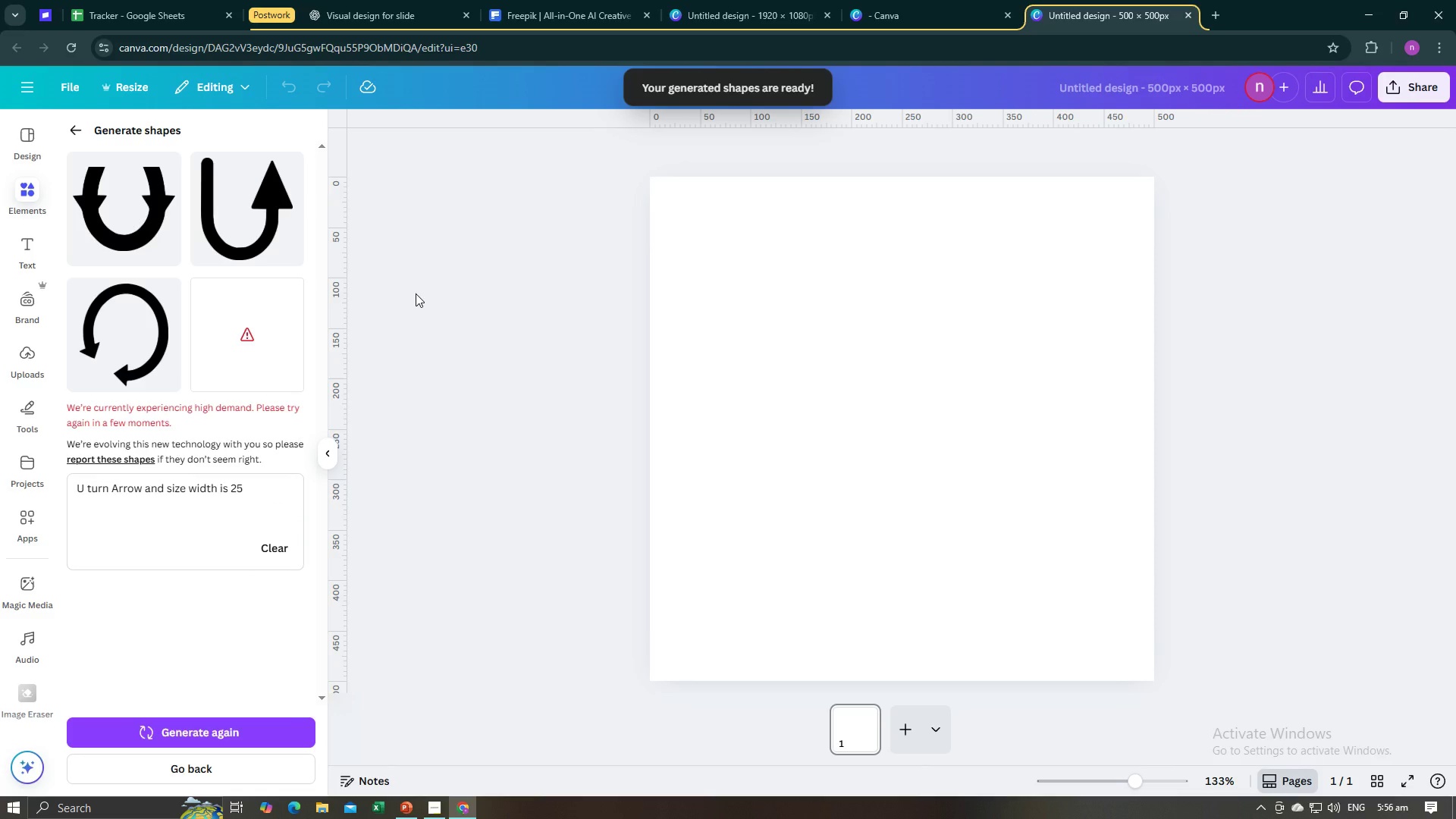 
wait(17.37)
 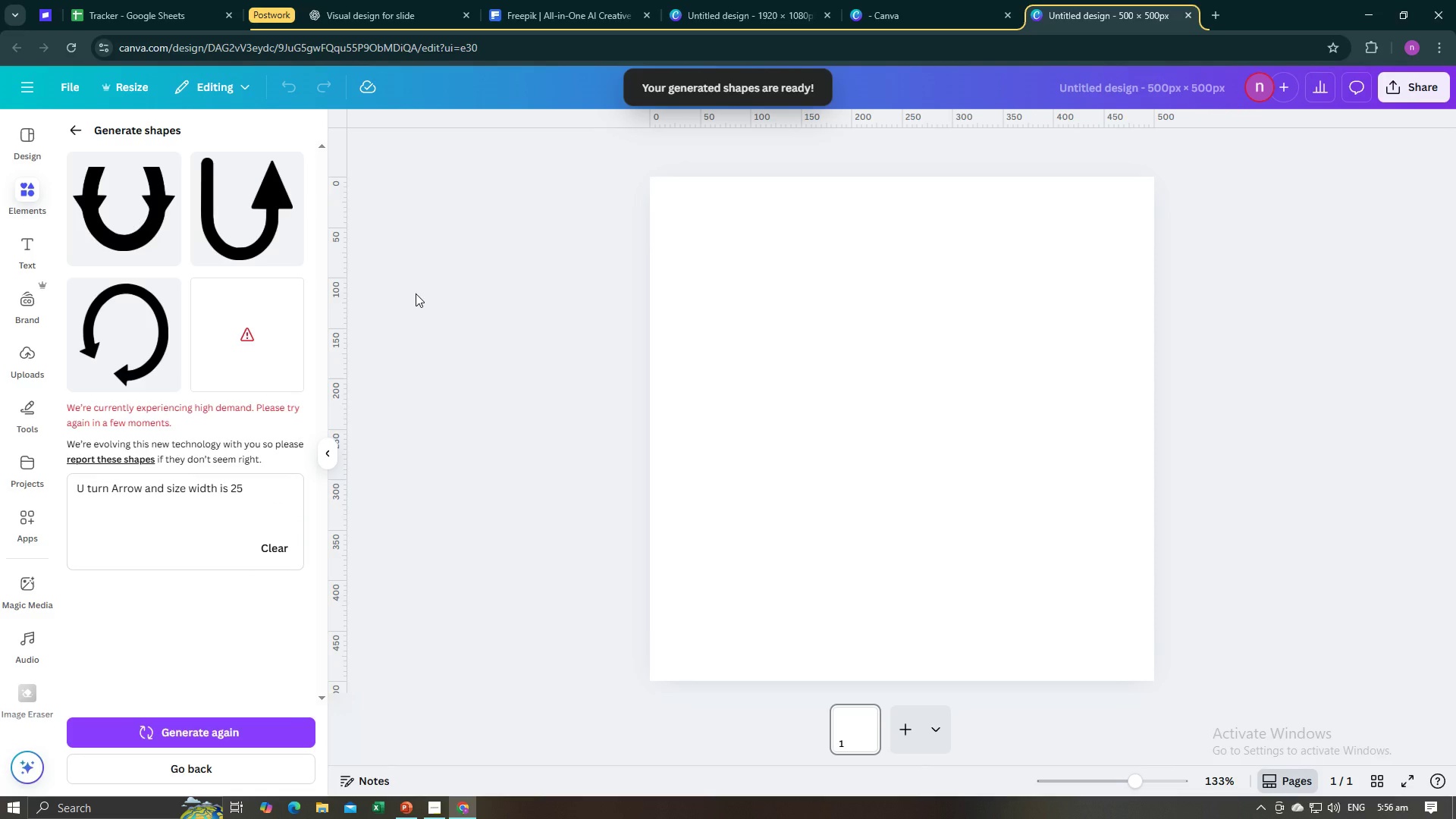 
left_click([254, 209])
 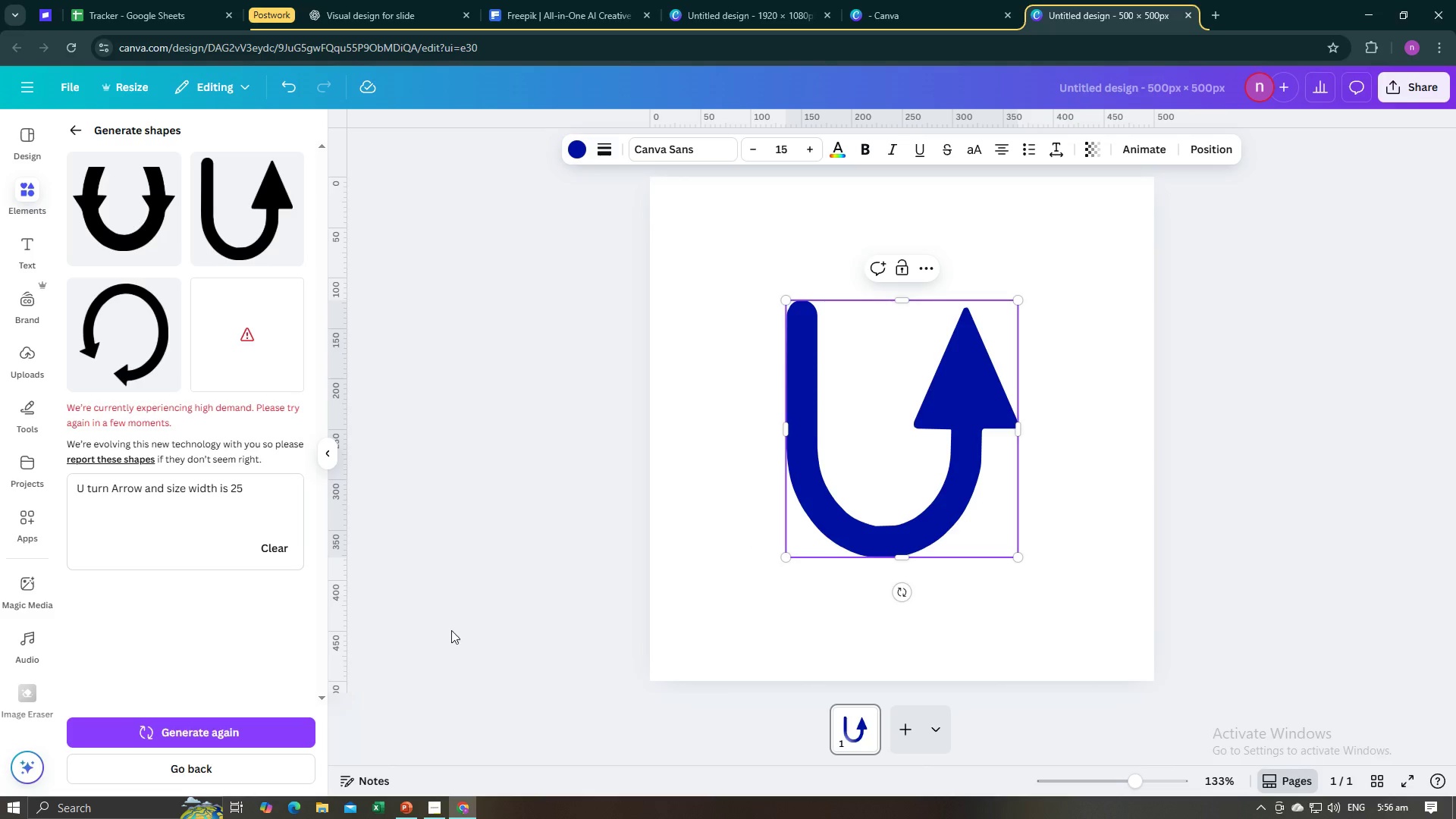 
left_click([300, 730])
 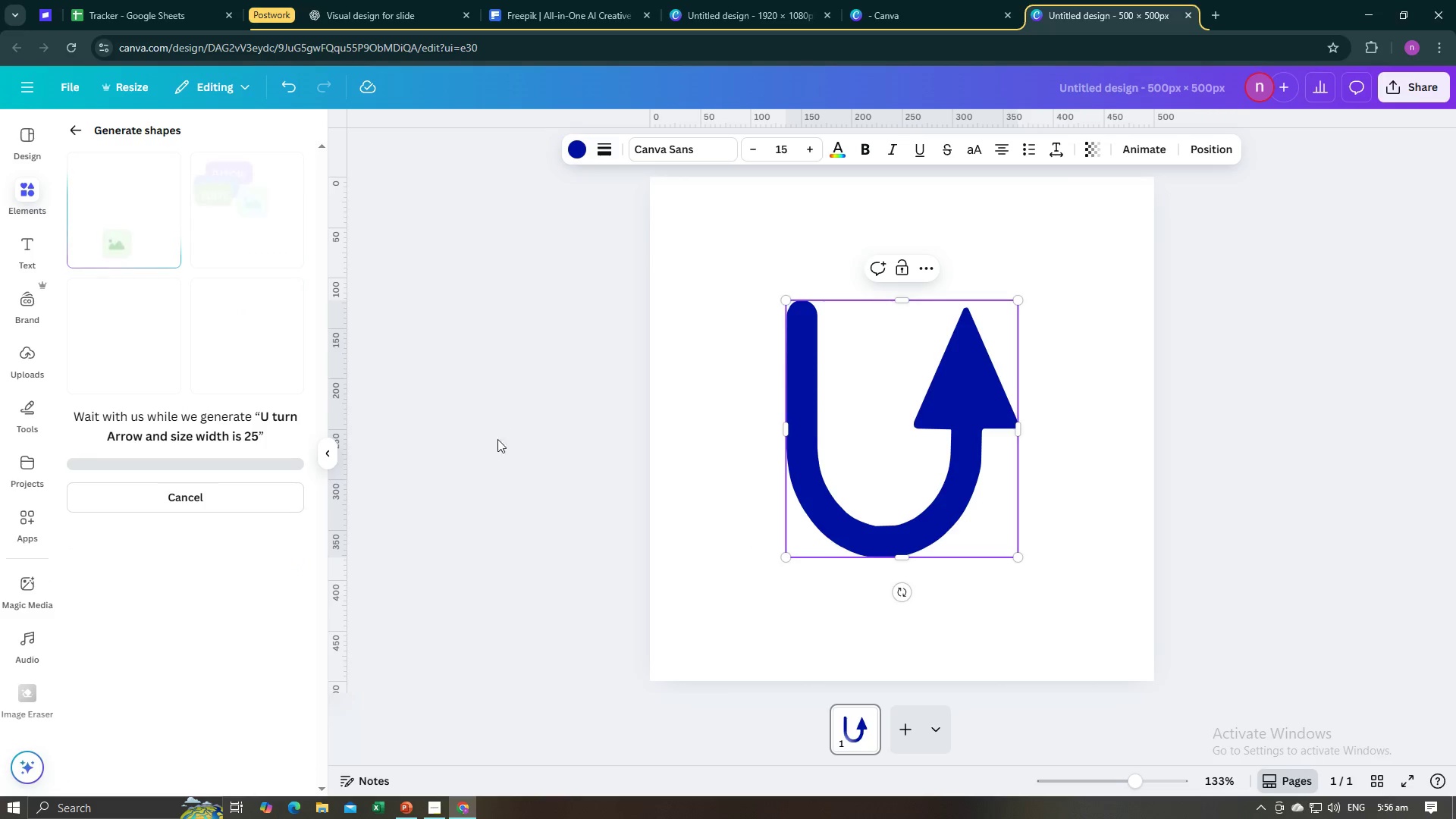 
left_click([520, 470])
 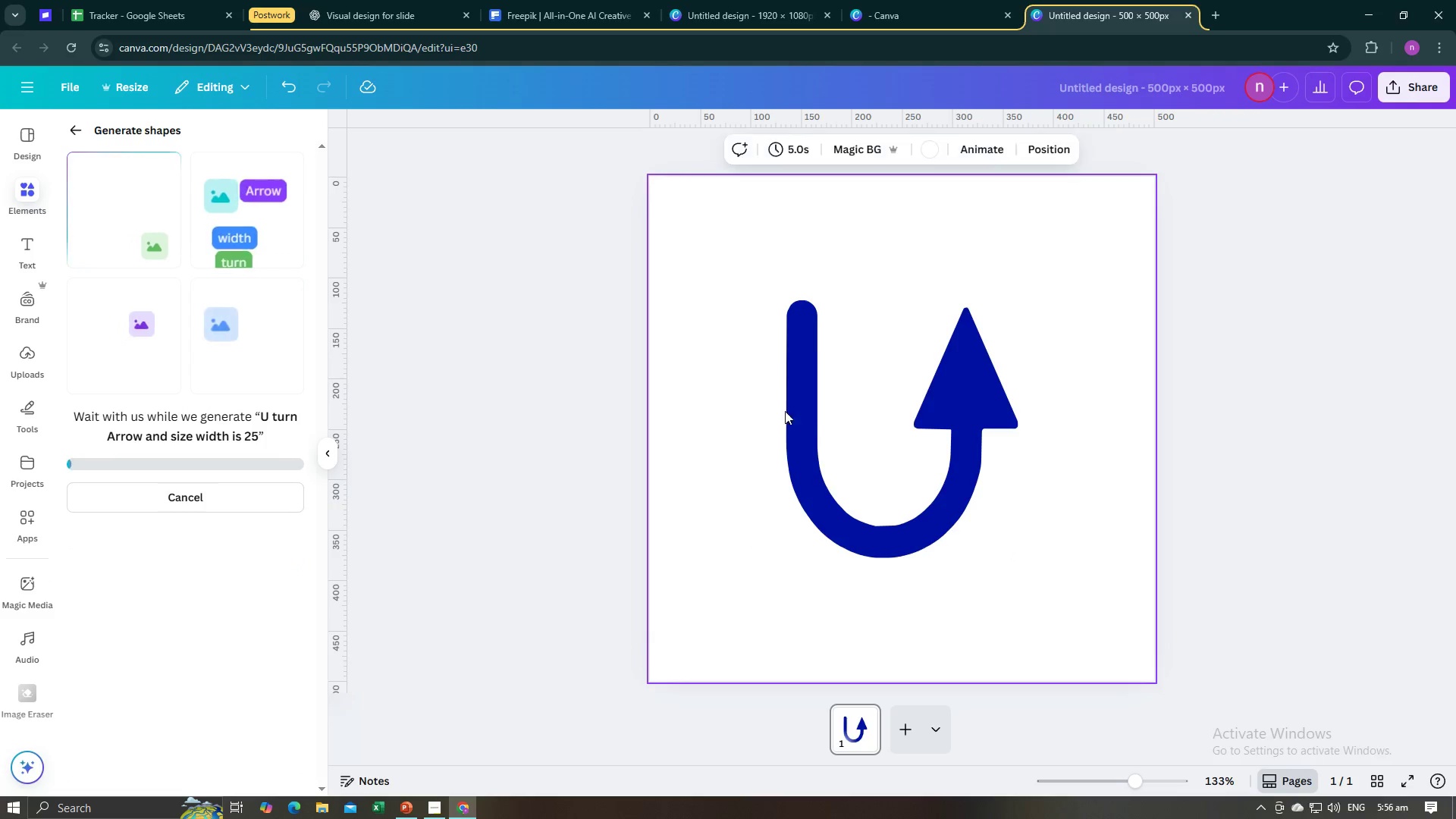 
double_click([807, 411])
 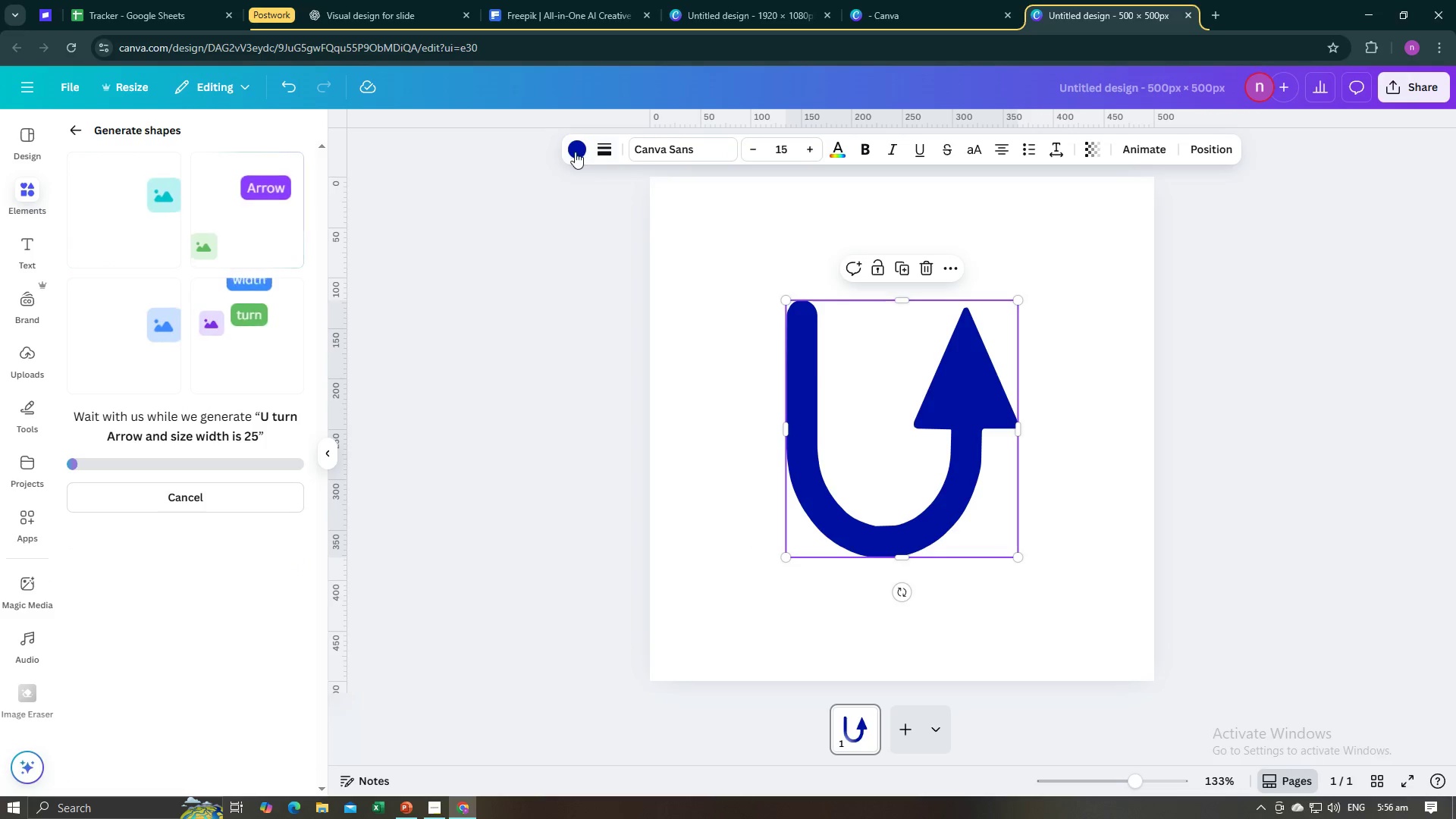 
left_click([565, 152])
 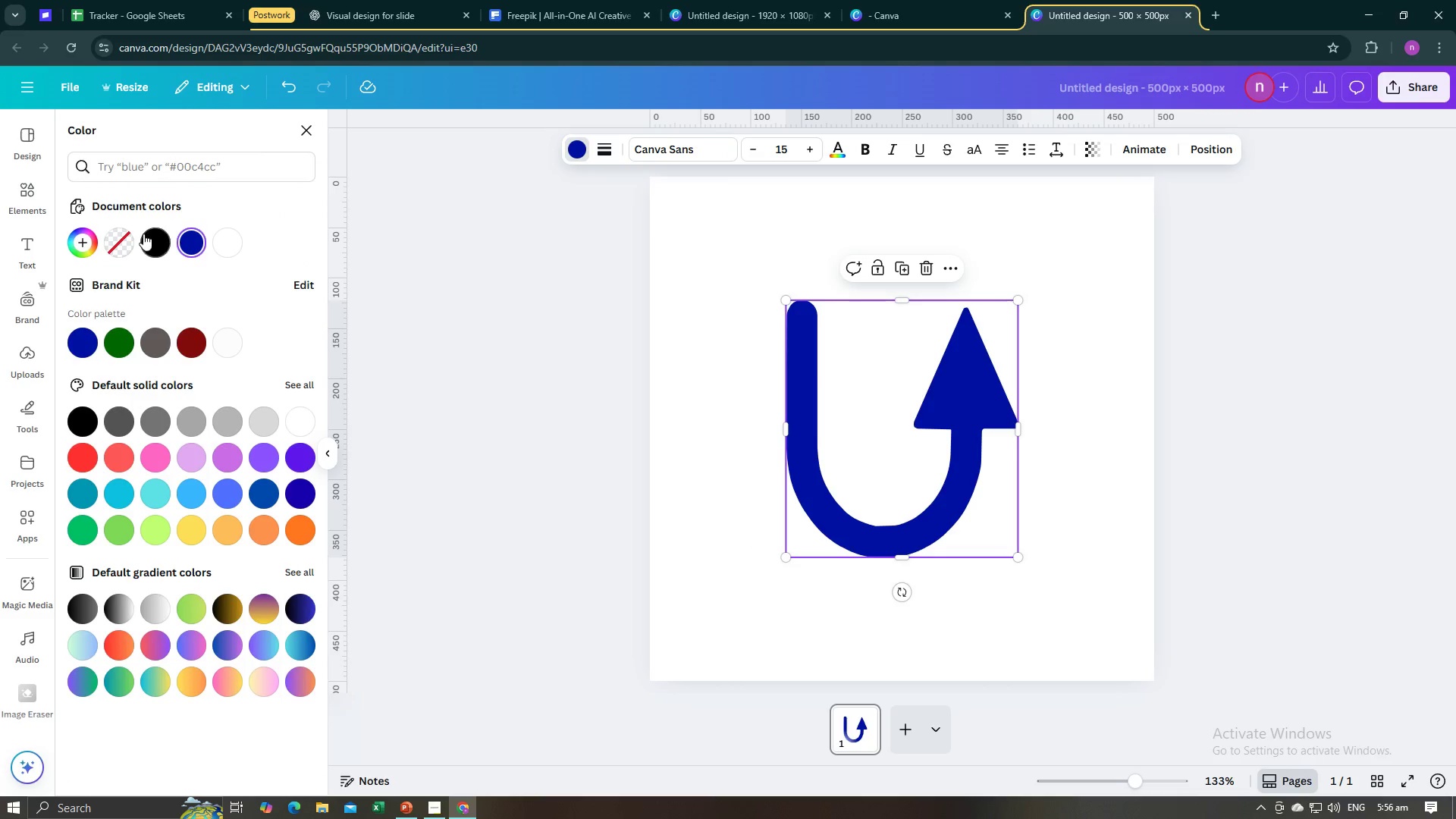 
left_click([147, 239])
 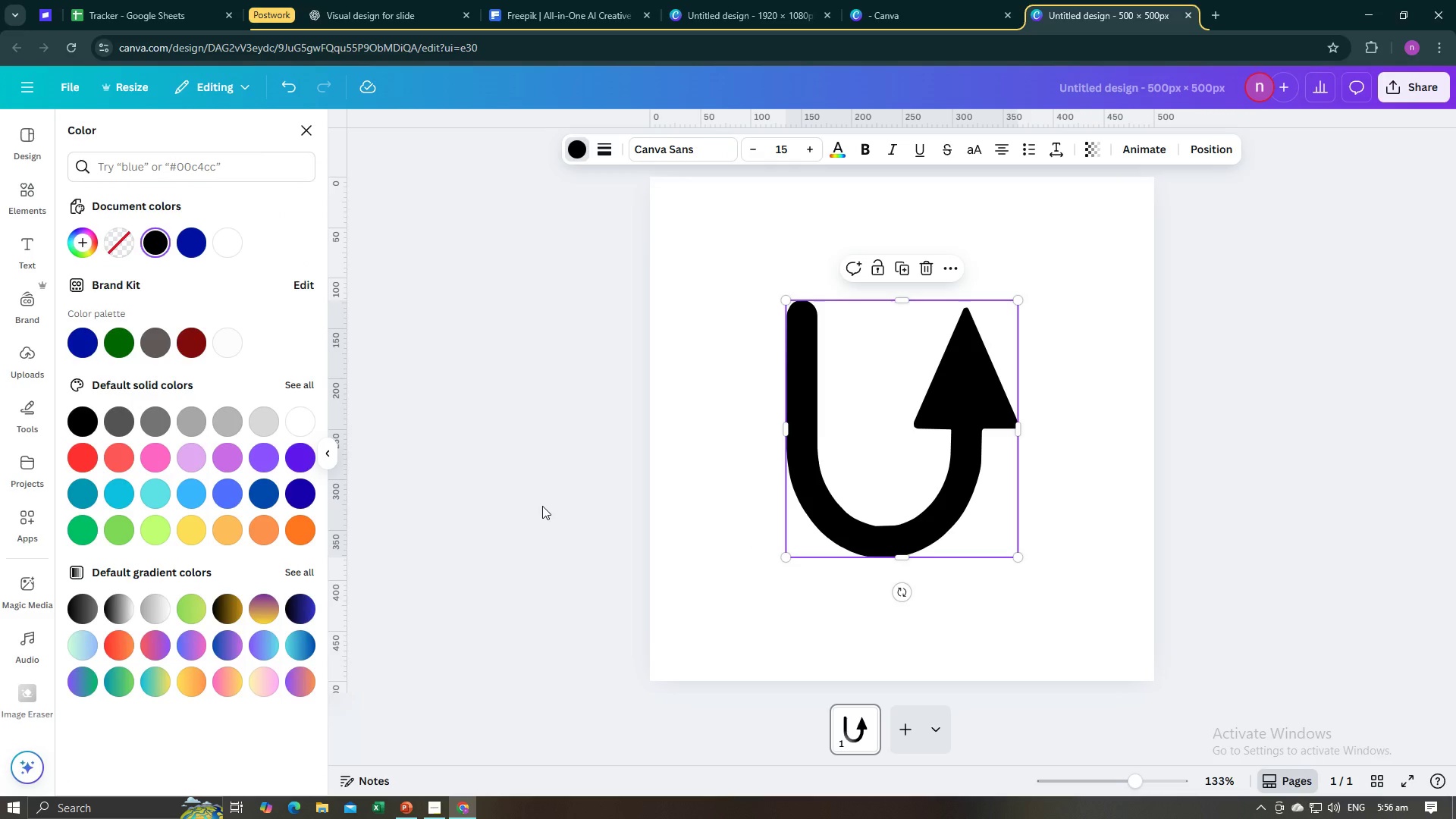 
left_click([542, 506])
 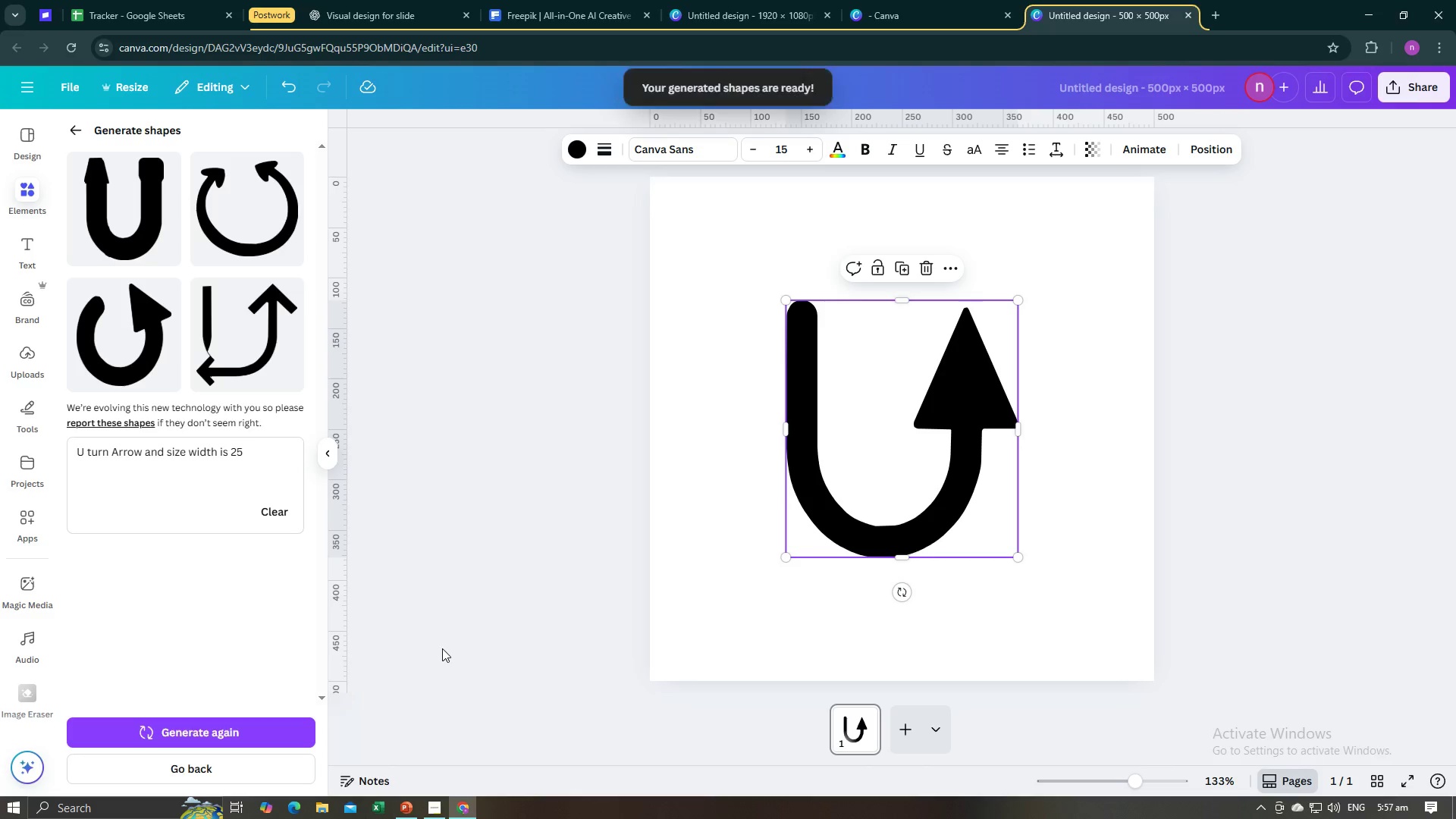 
wait(9.67)
 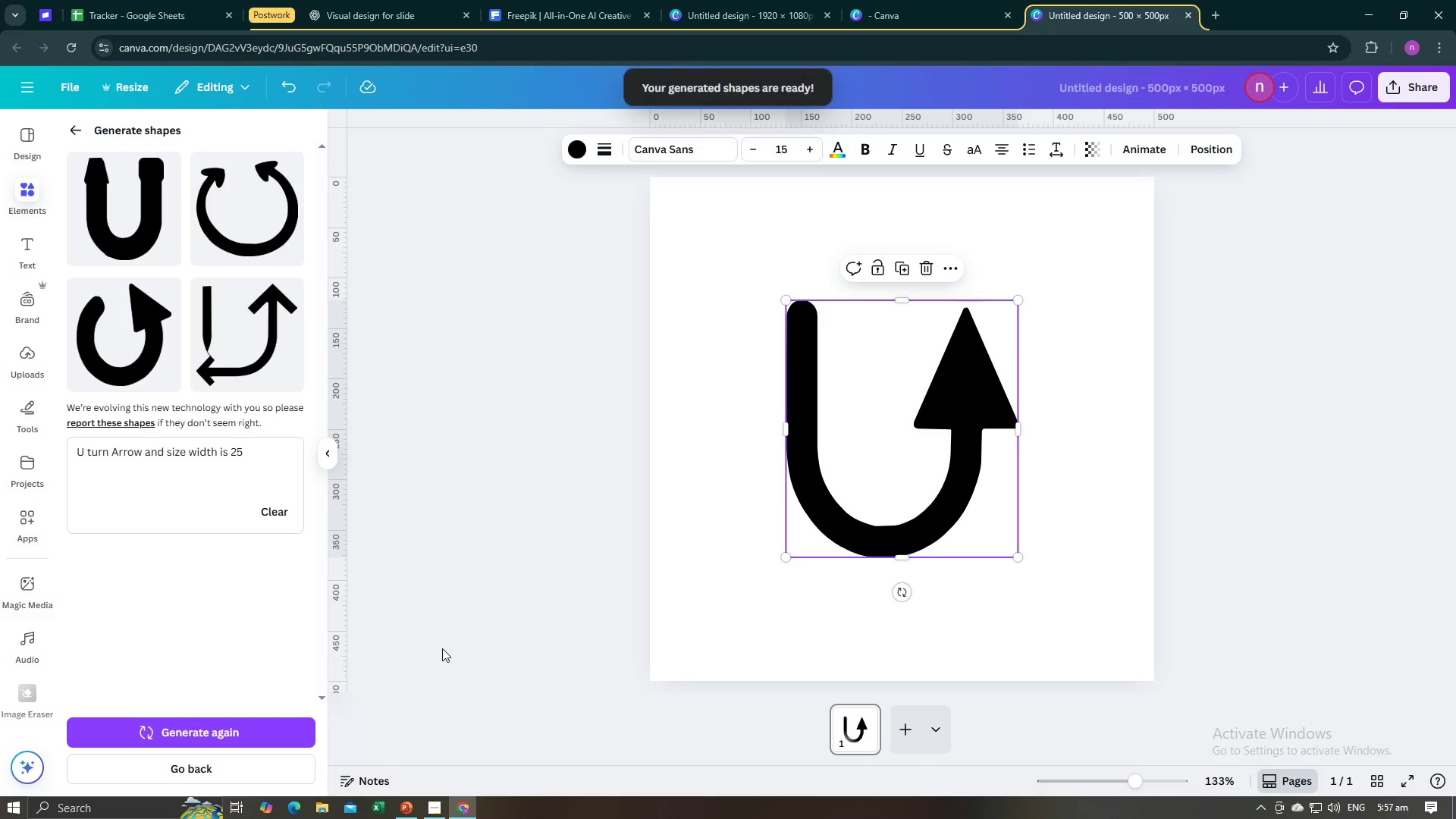 
left_click([277, 733])
 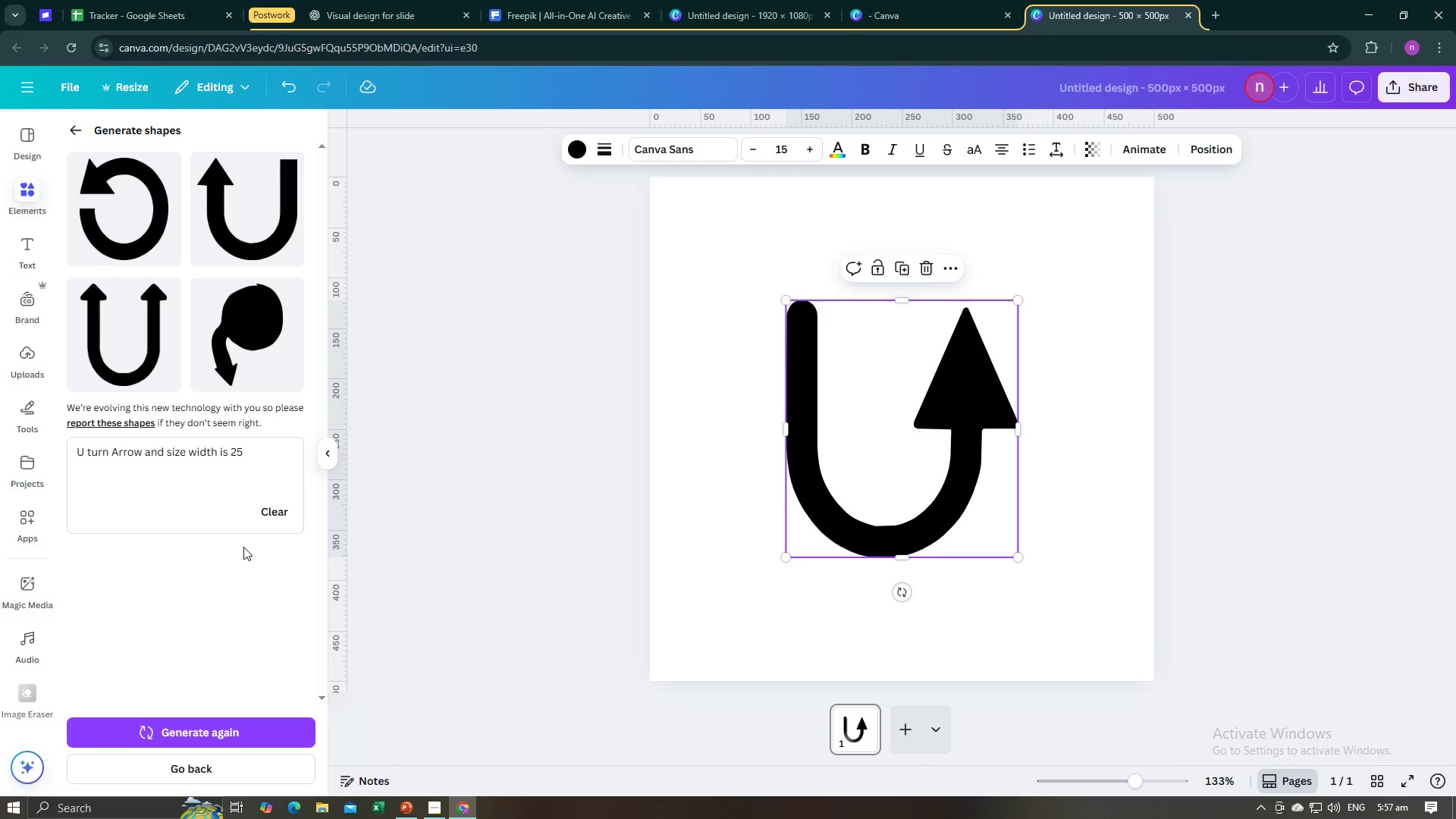 
wait(39.65)
 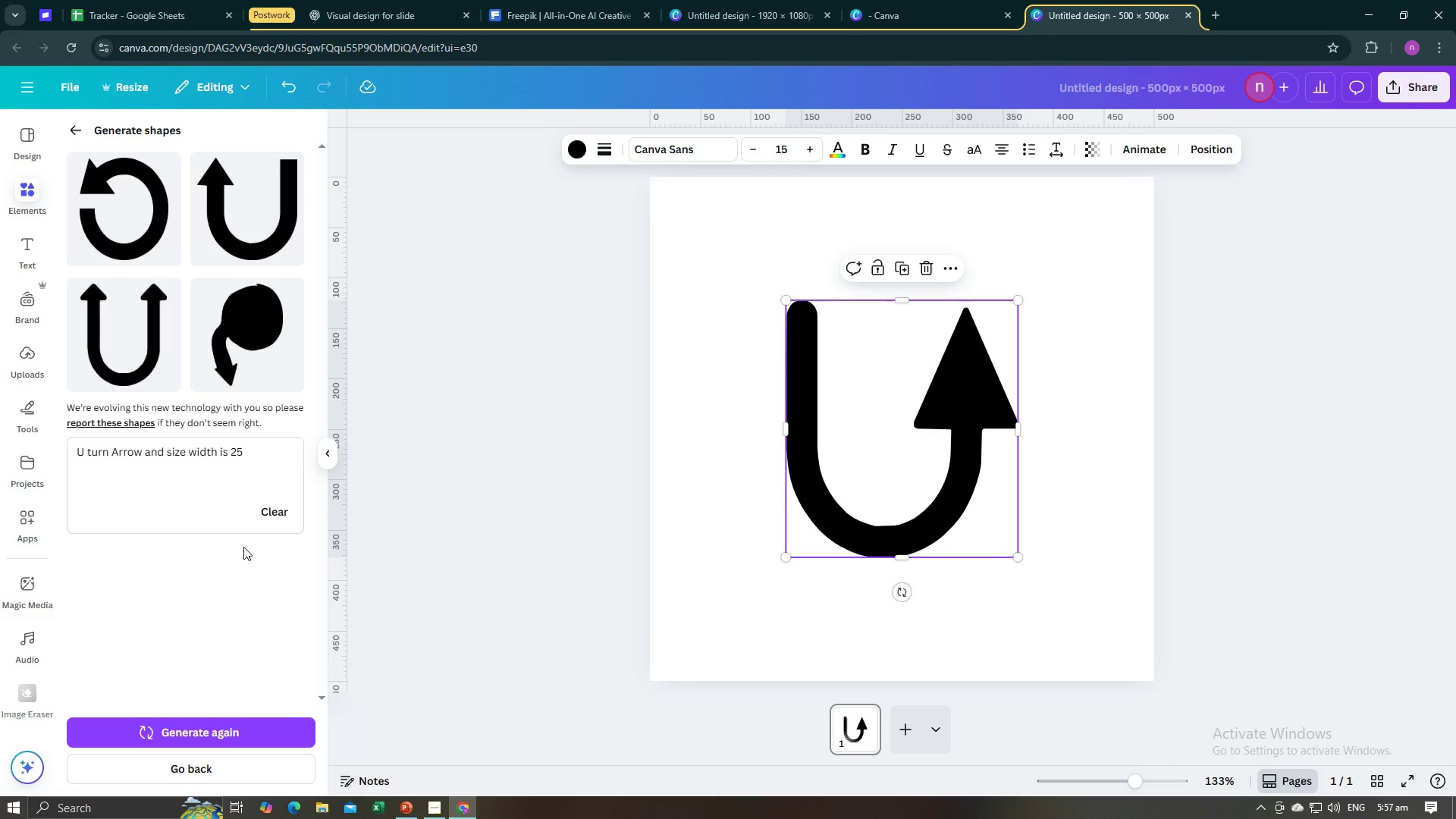 
left_click([221, 230])
 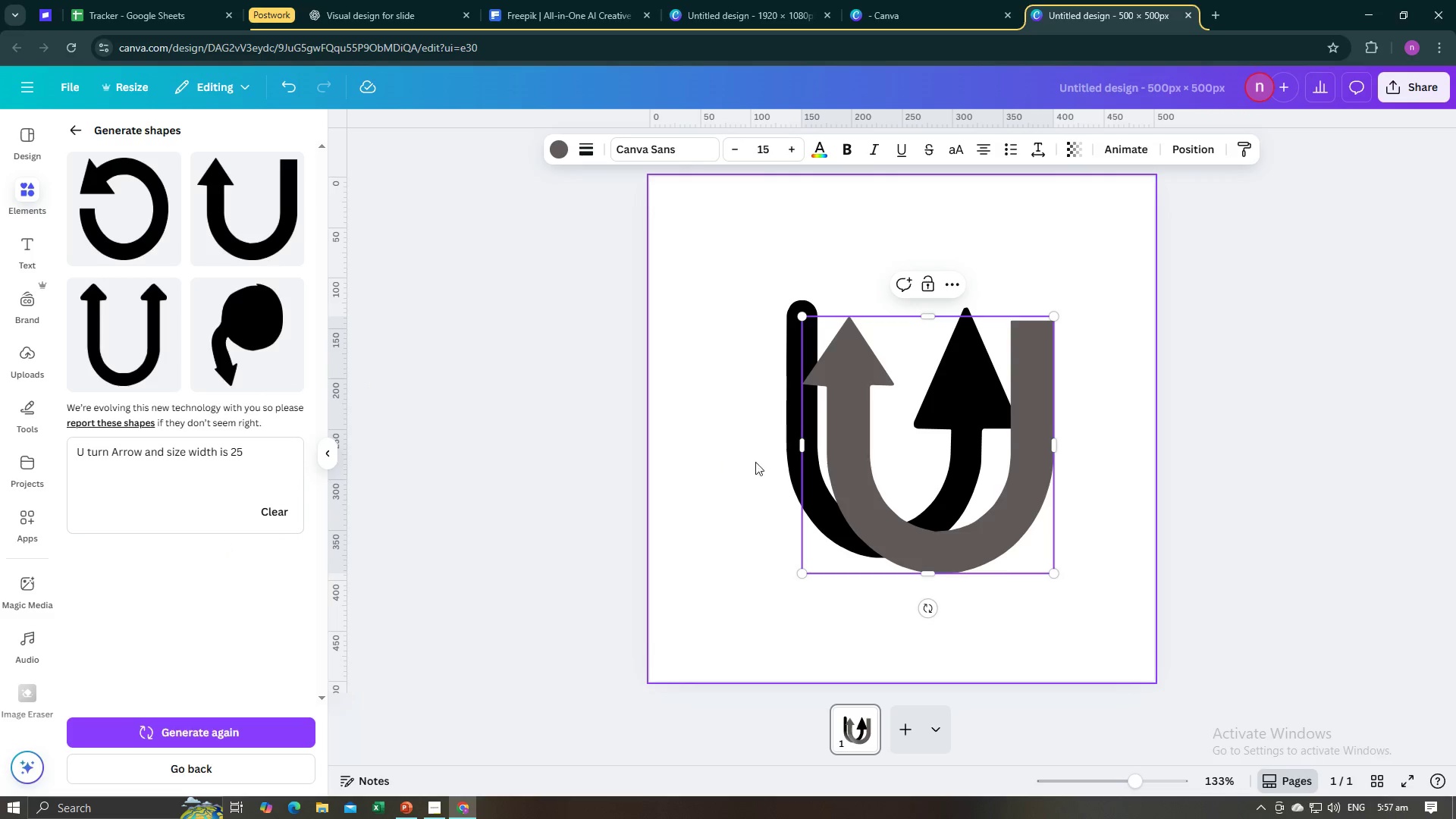 
left_click_drag(start_coordinate=[909, 538], to_coordinate=[861, 535])
 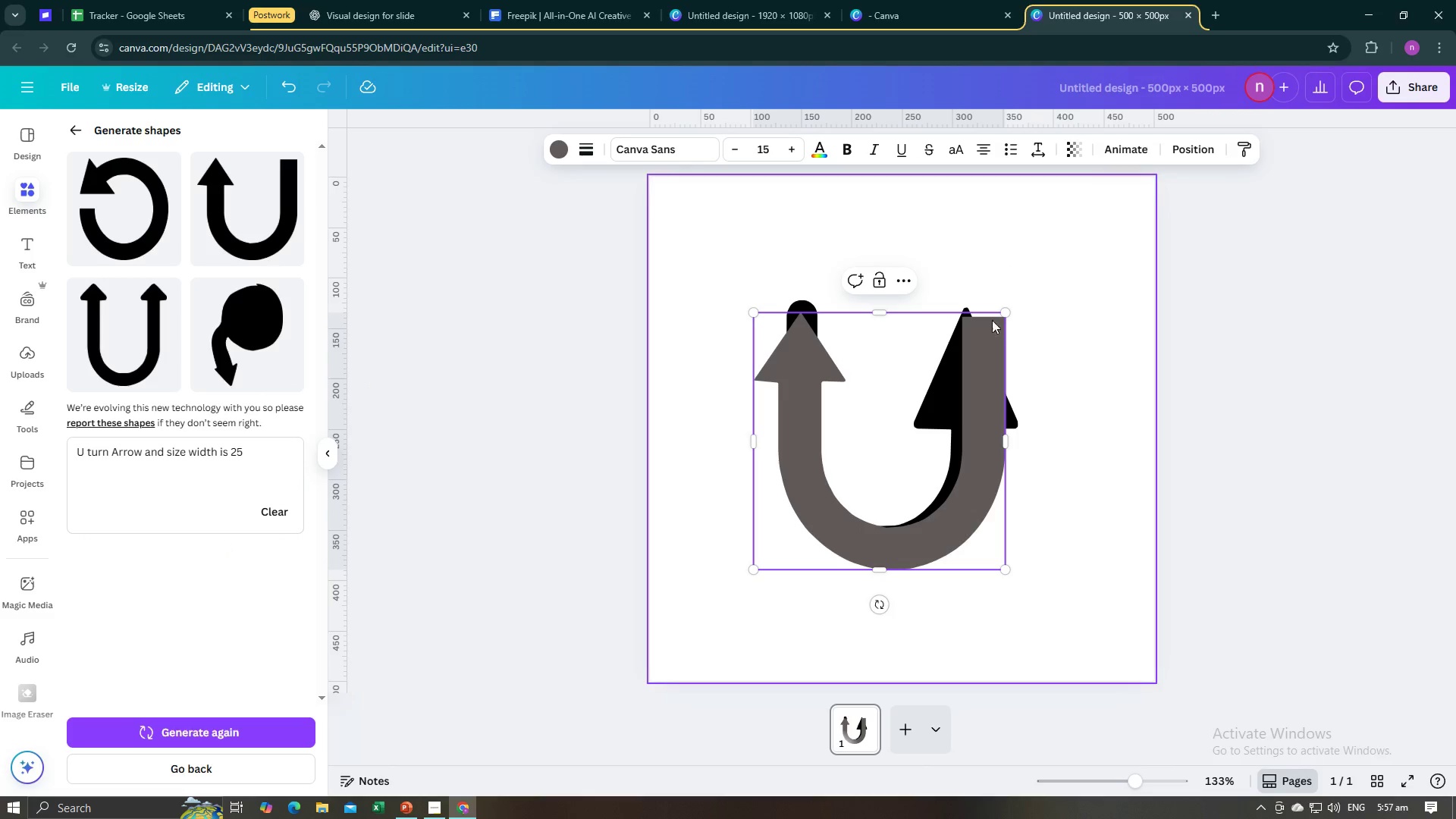 
left_click_drag(start_coordinate=[961, 513], to_coordinate=[1056, 513])
 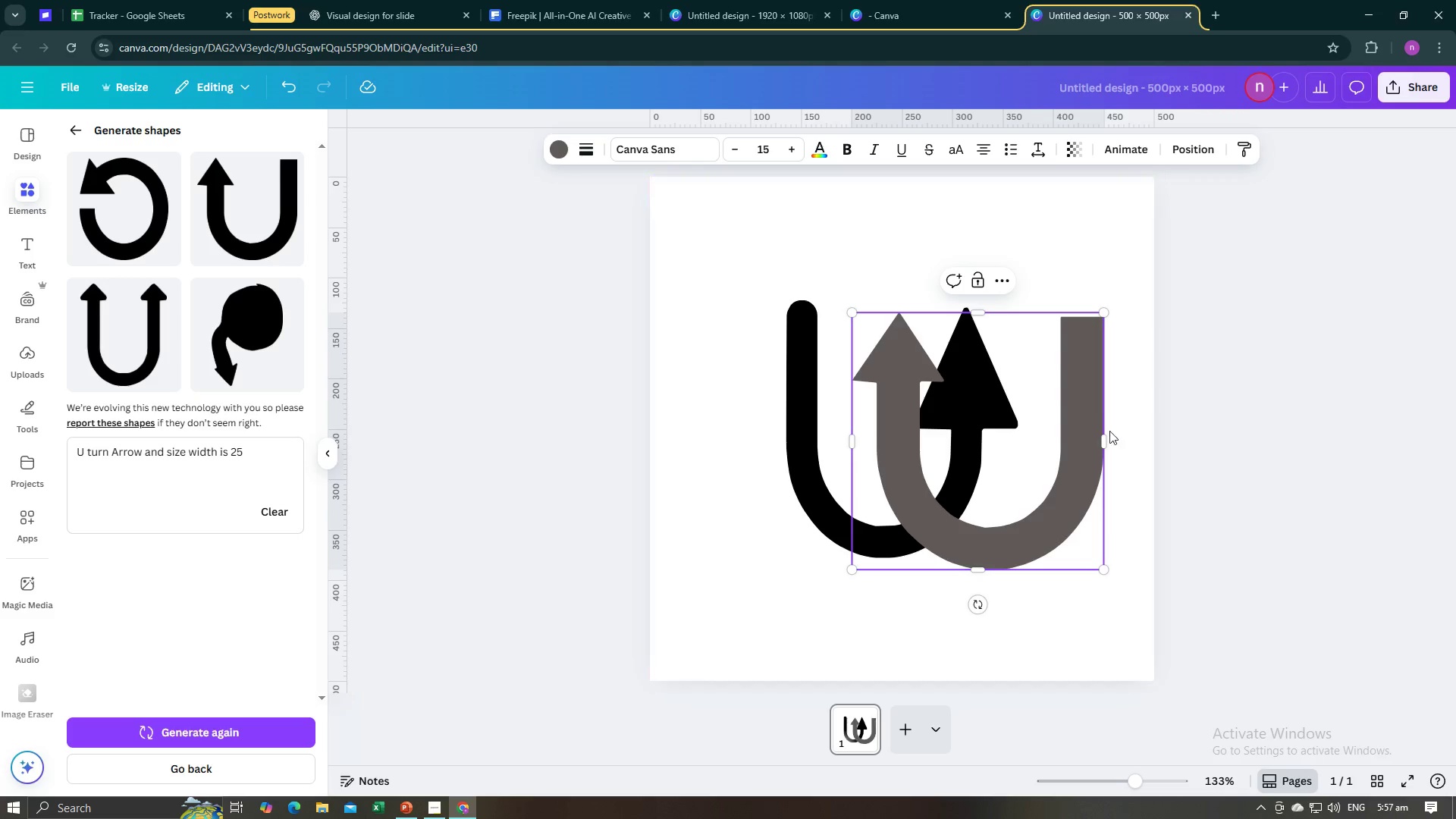 
double_click([1062, 506])
 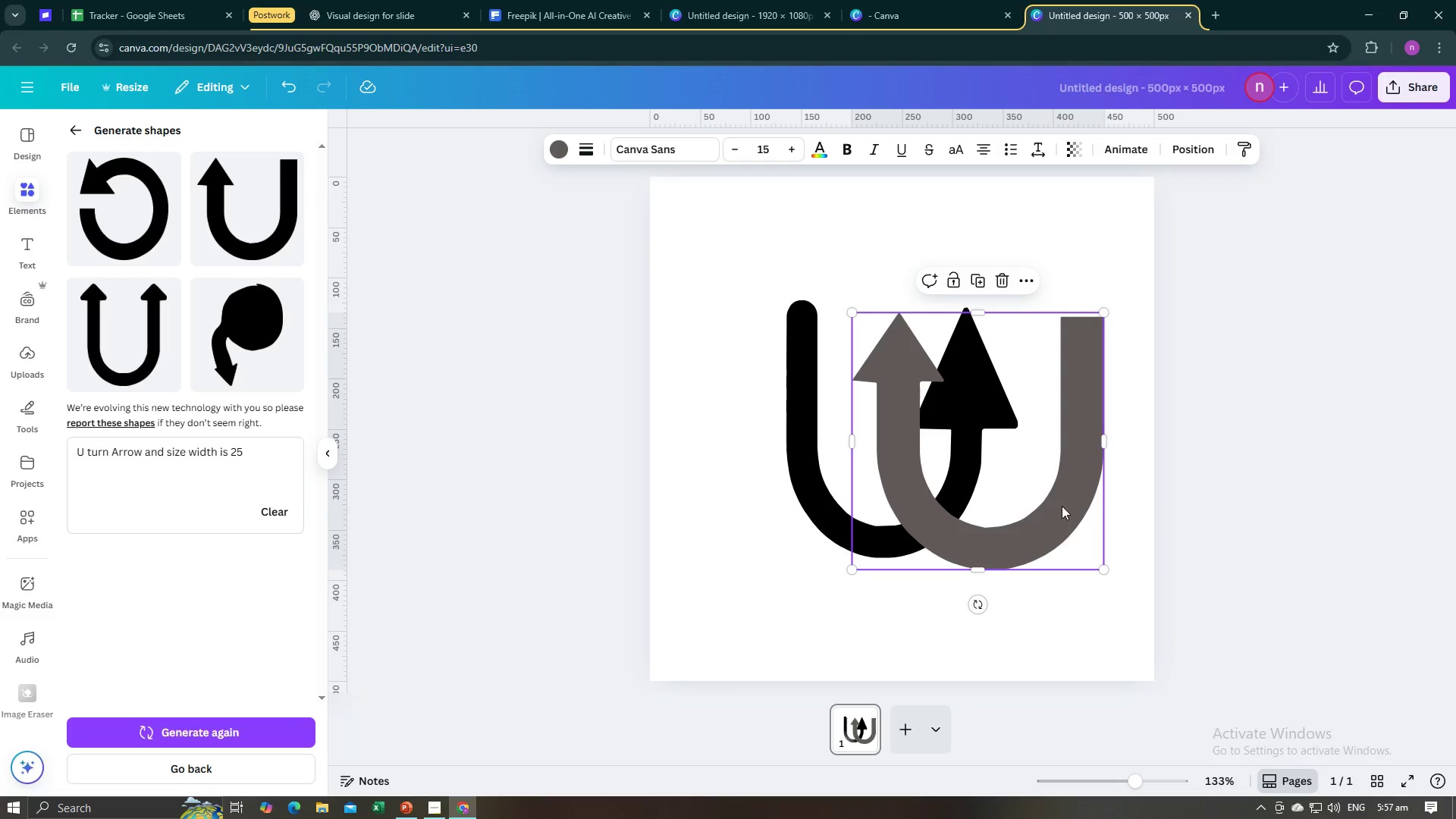 
right_click([1062, 506])
 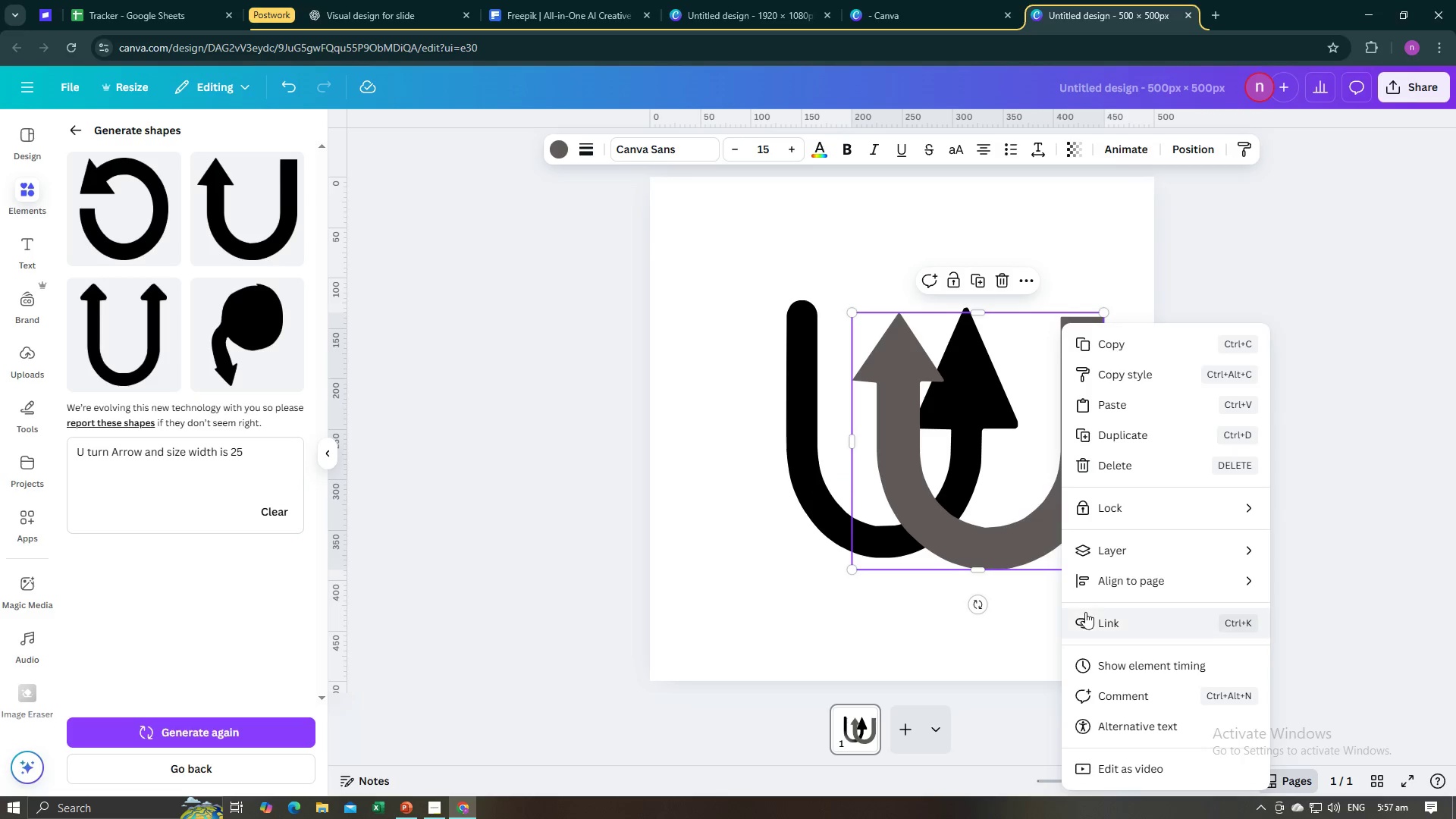 
mouse_move([1101, 575])
 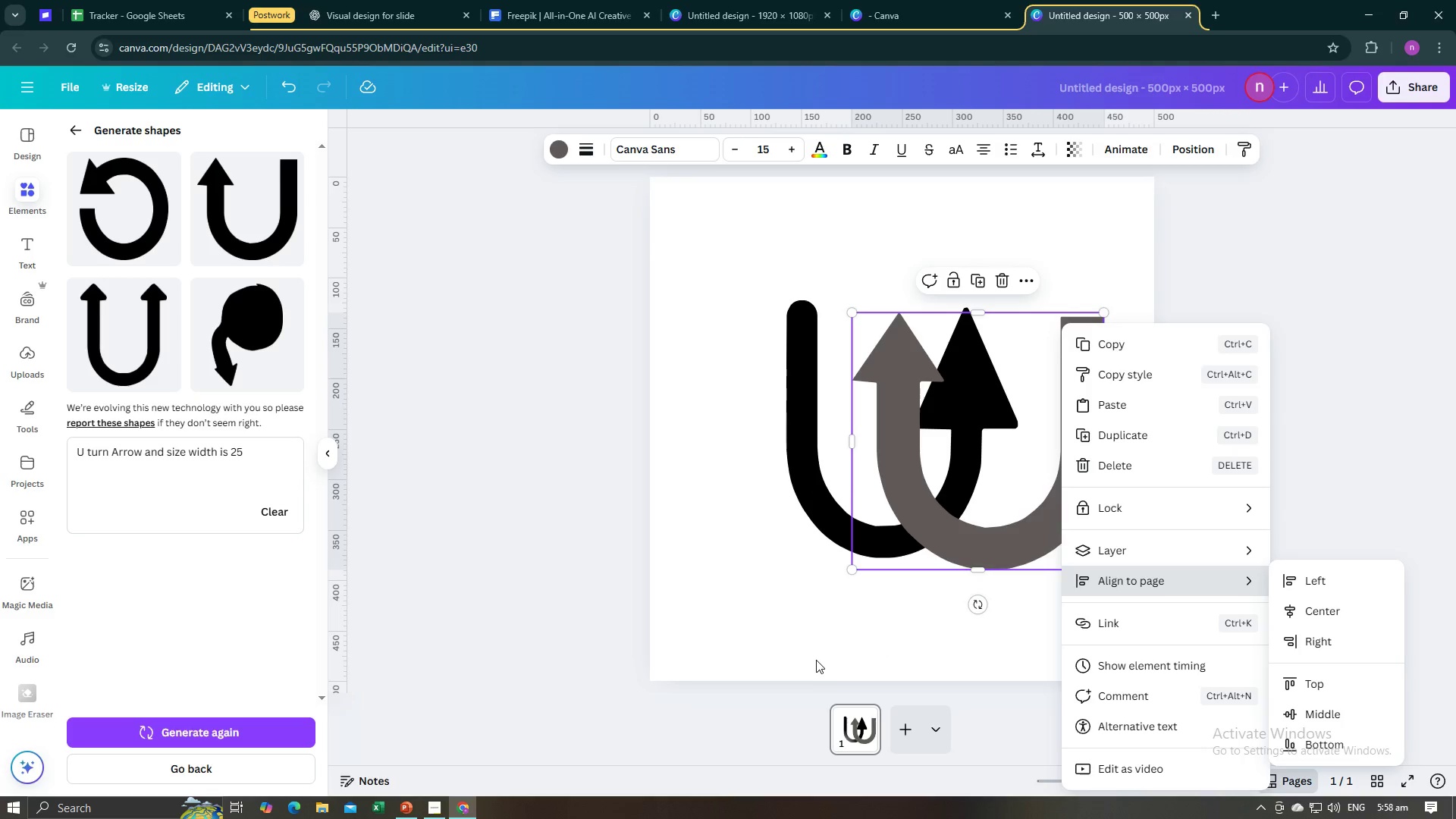 
left_click([787, 586])
 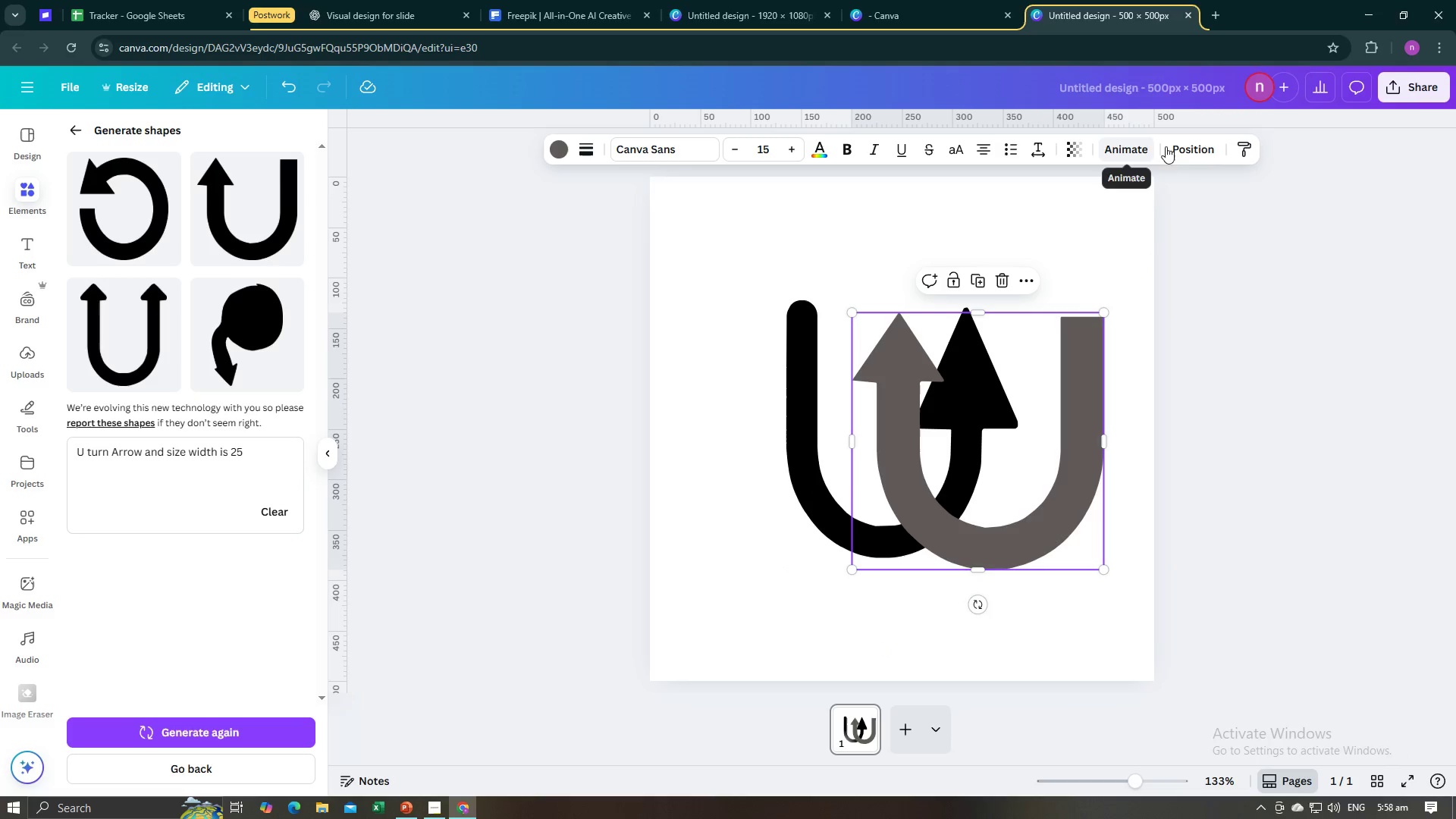 
left_click([1203, 146])
 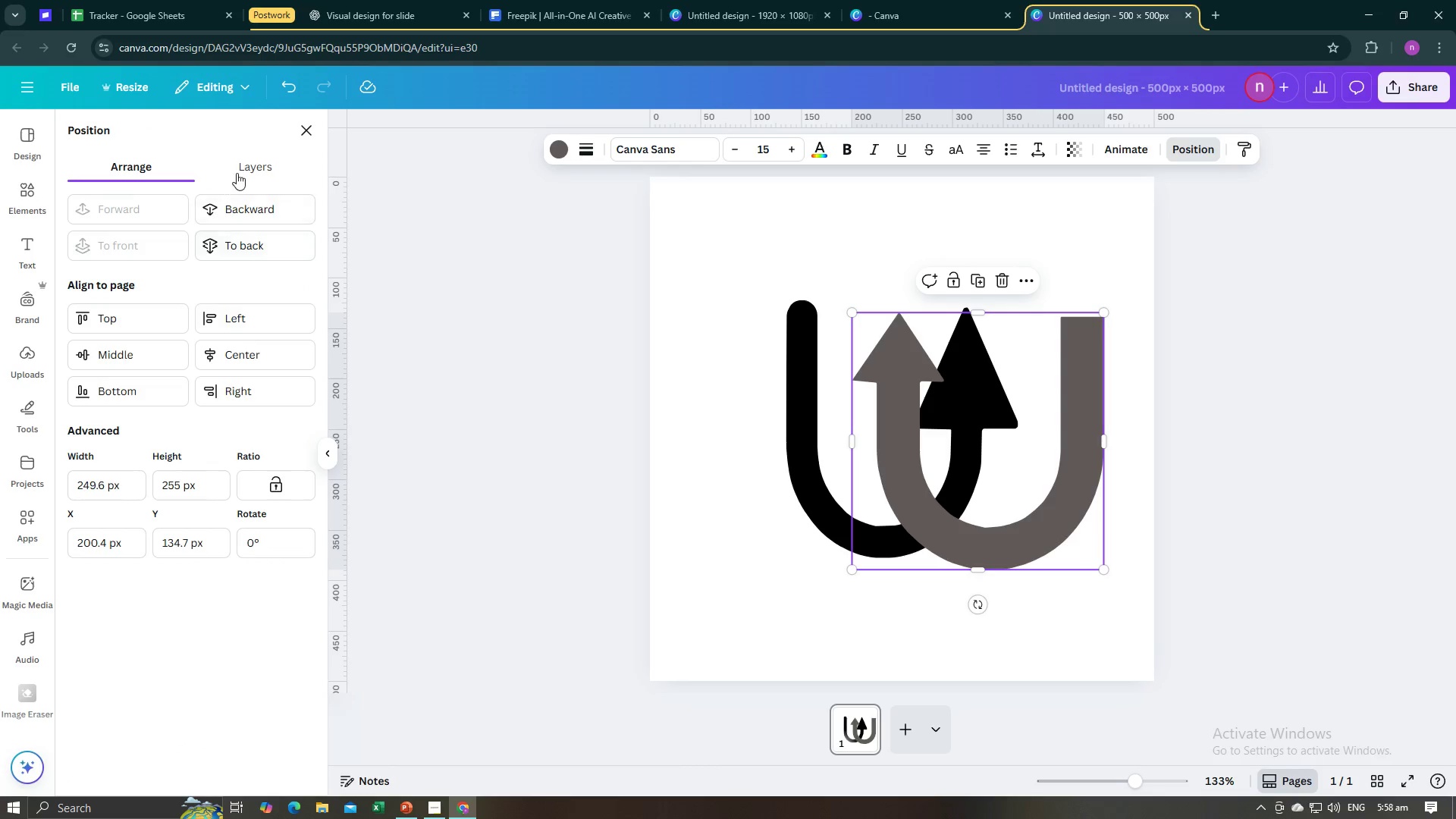 
left_click([469, 407])
 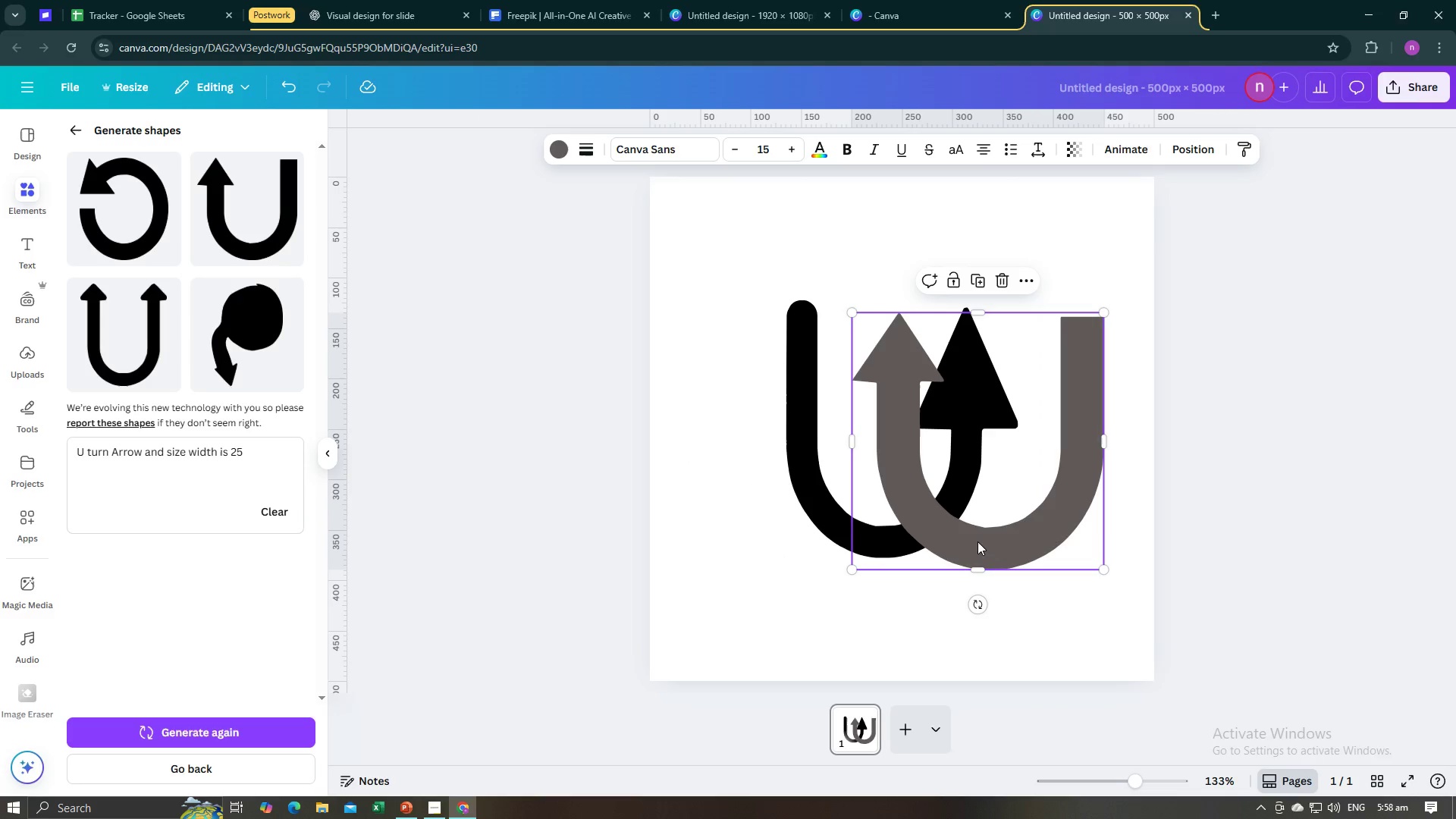 
left_click_drag(start_coordinate=[977, 609], to_coordinate=[977, 269])
 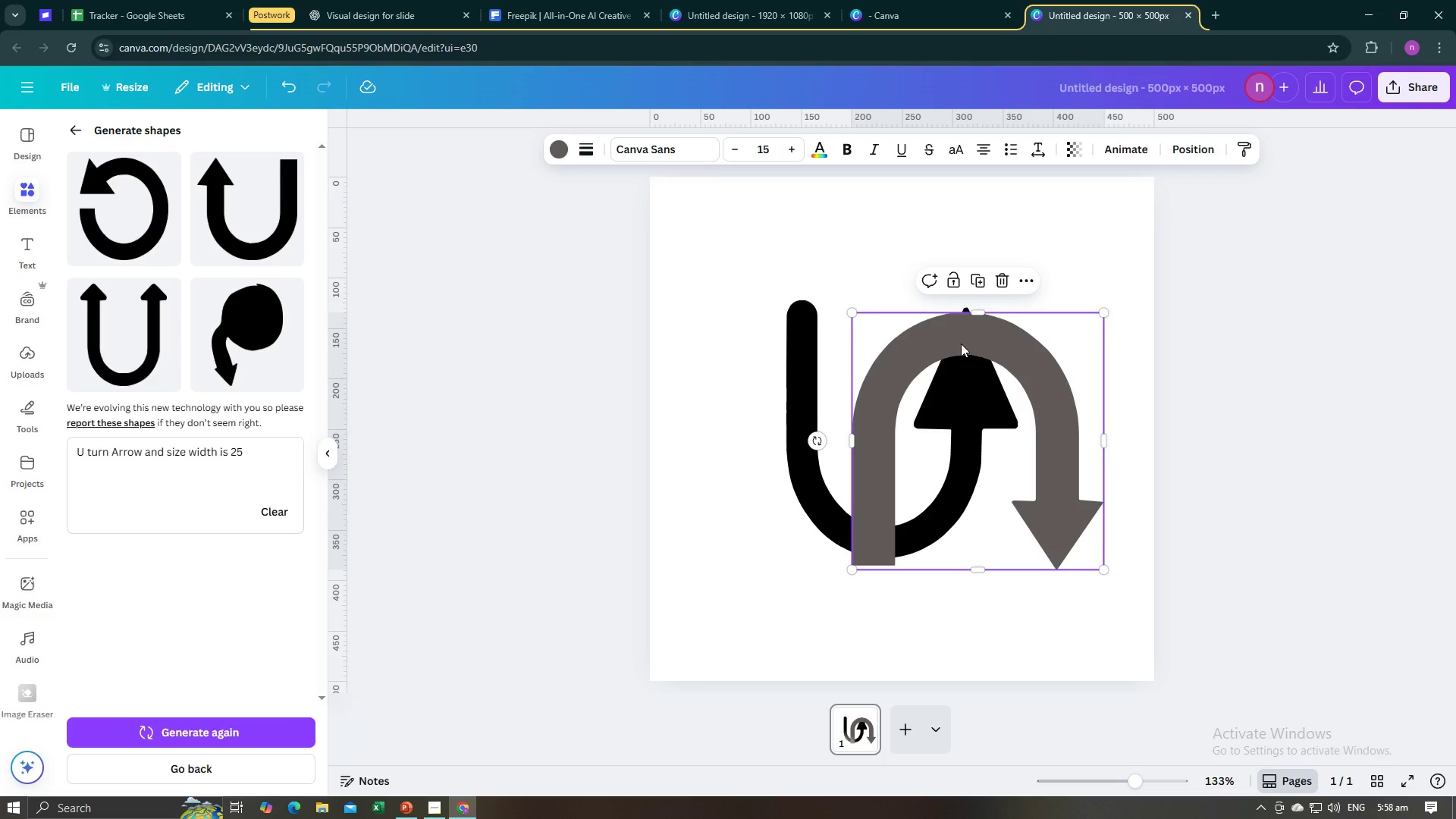 
left_click_drag(start_coordinate=[961, 344], to_coordinate=[876, 216])
 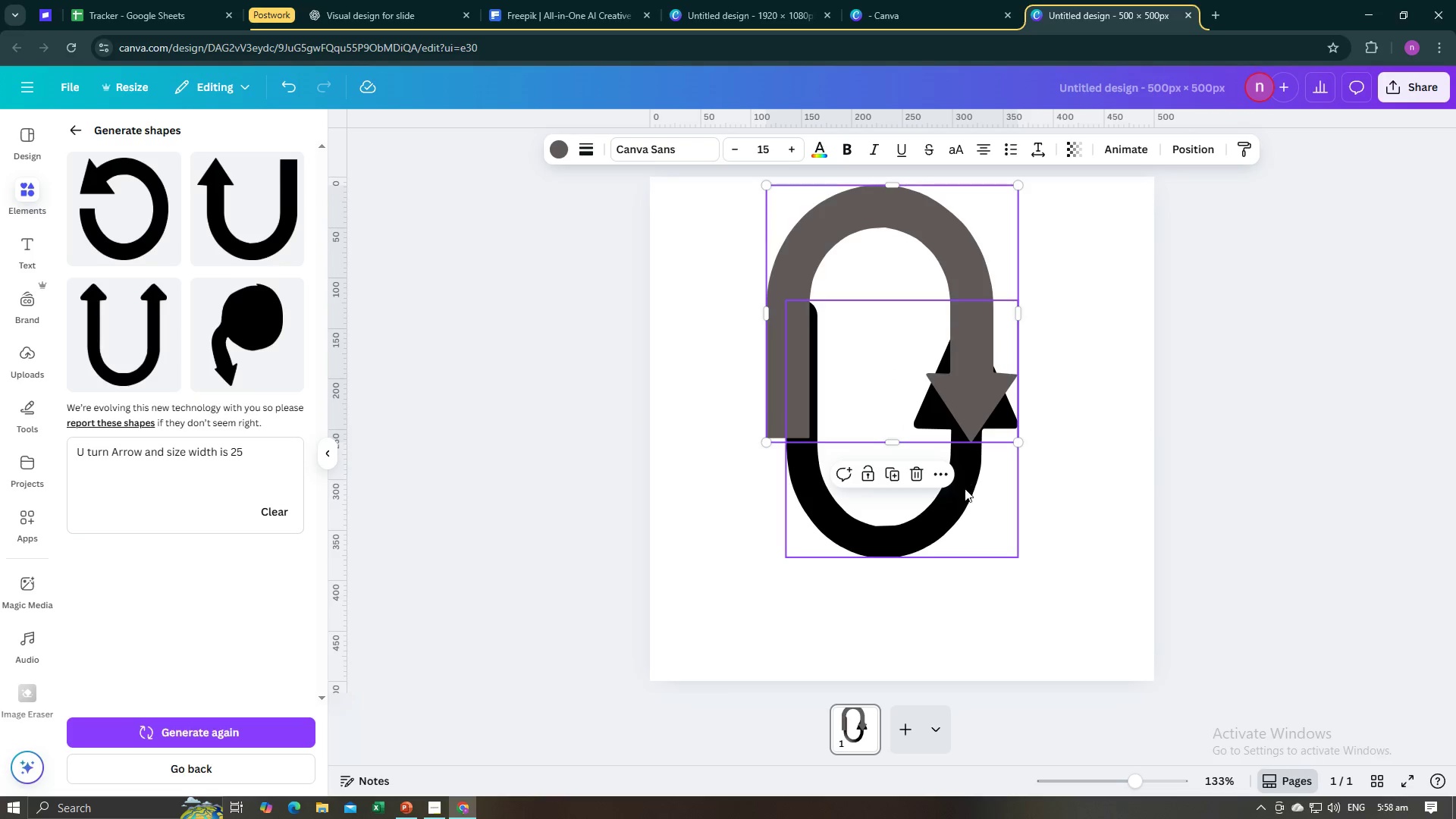 
wait(5.54)
 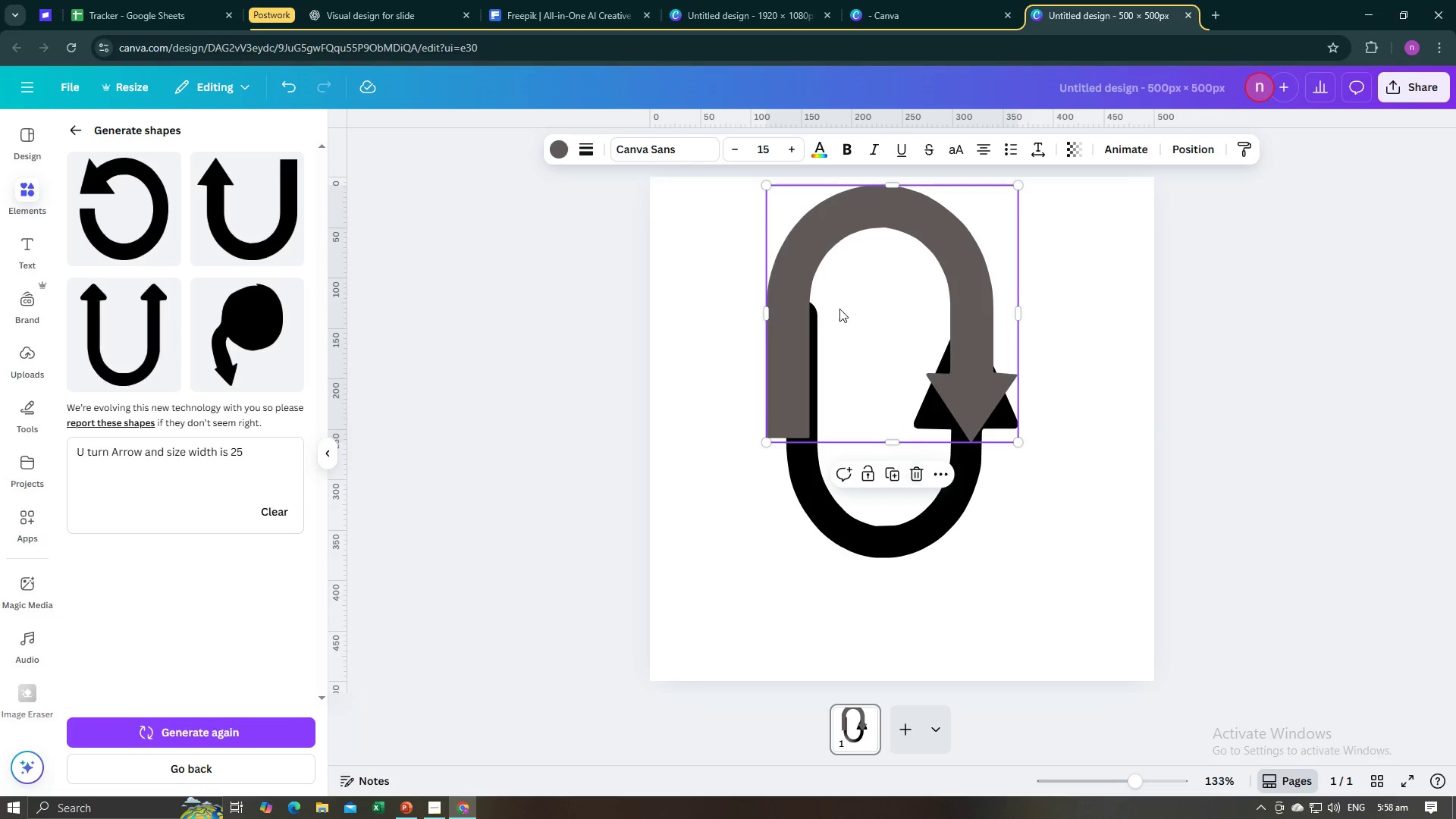 
left_click_drag(start_coordinate=[965, 324], to_coordinate=[1024, 397])
 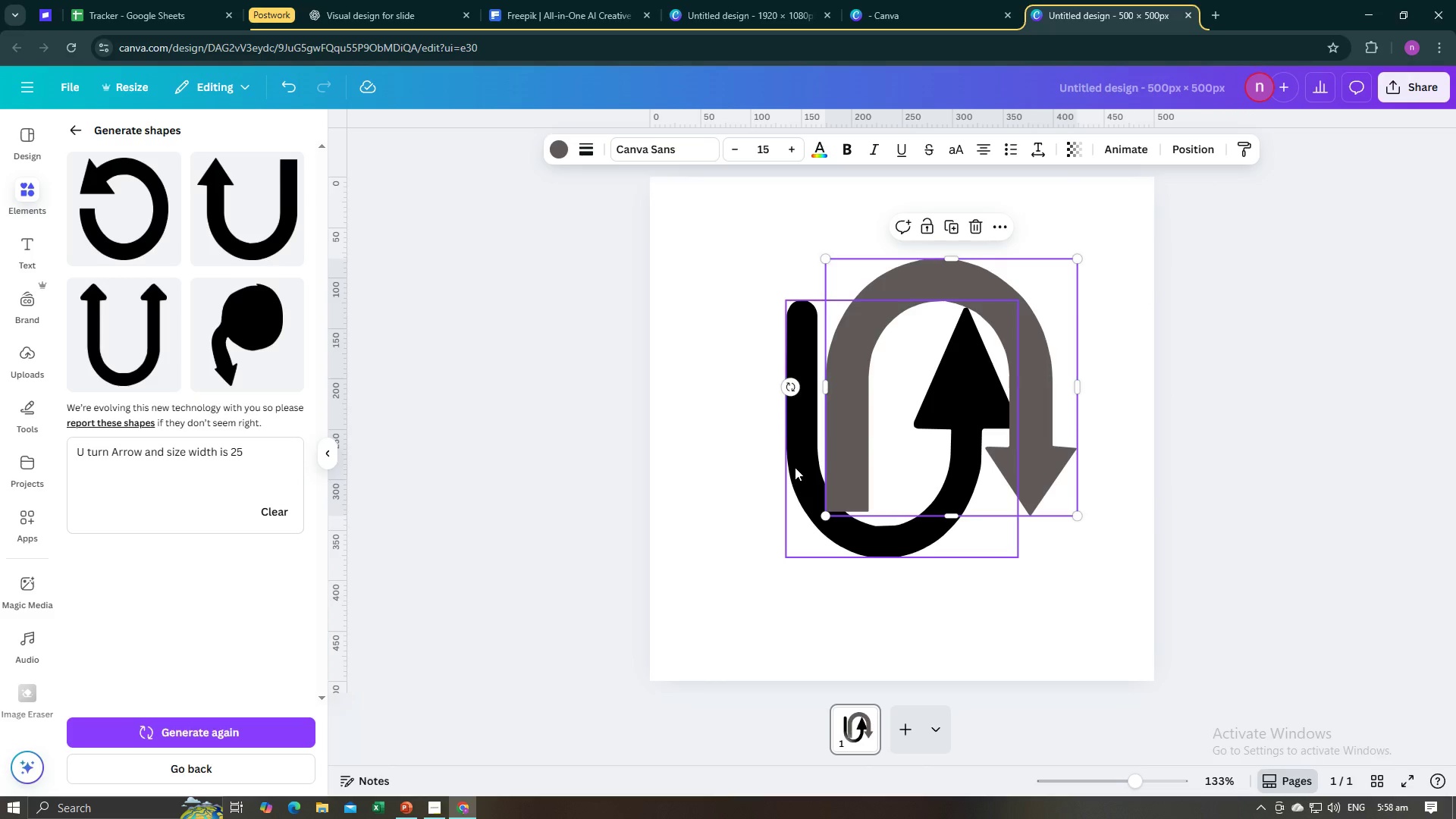 
left_click([795, 467])
 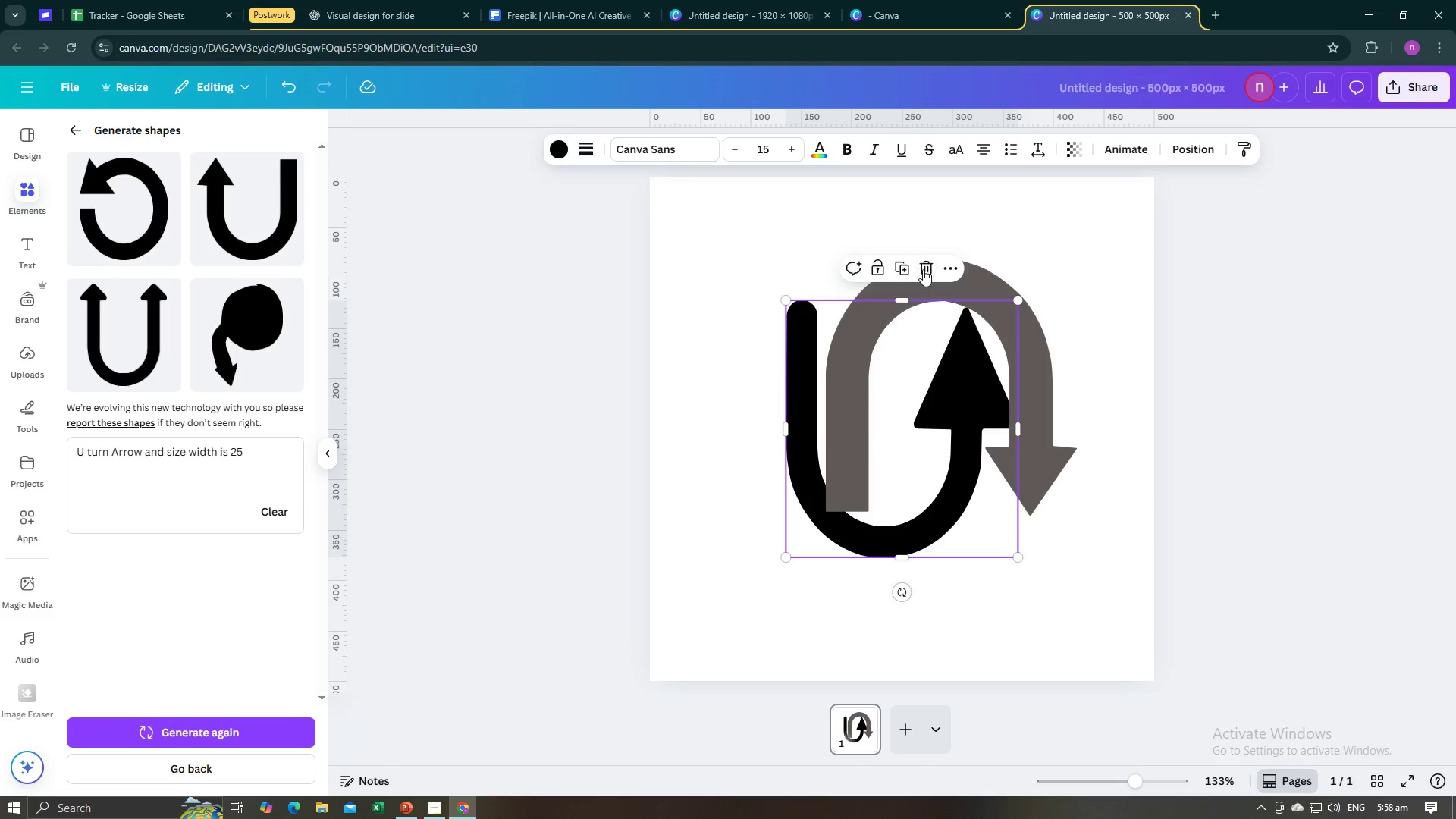 
left_click([923, 262])
 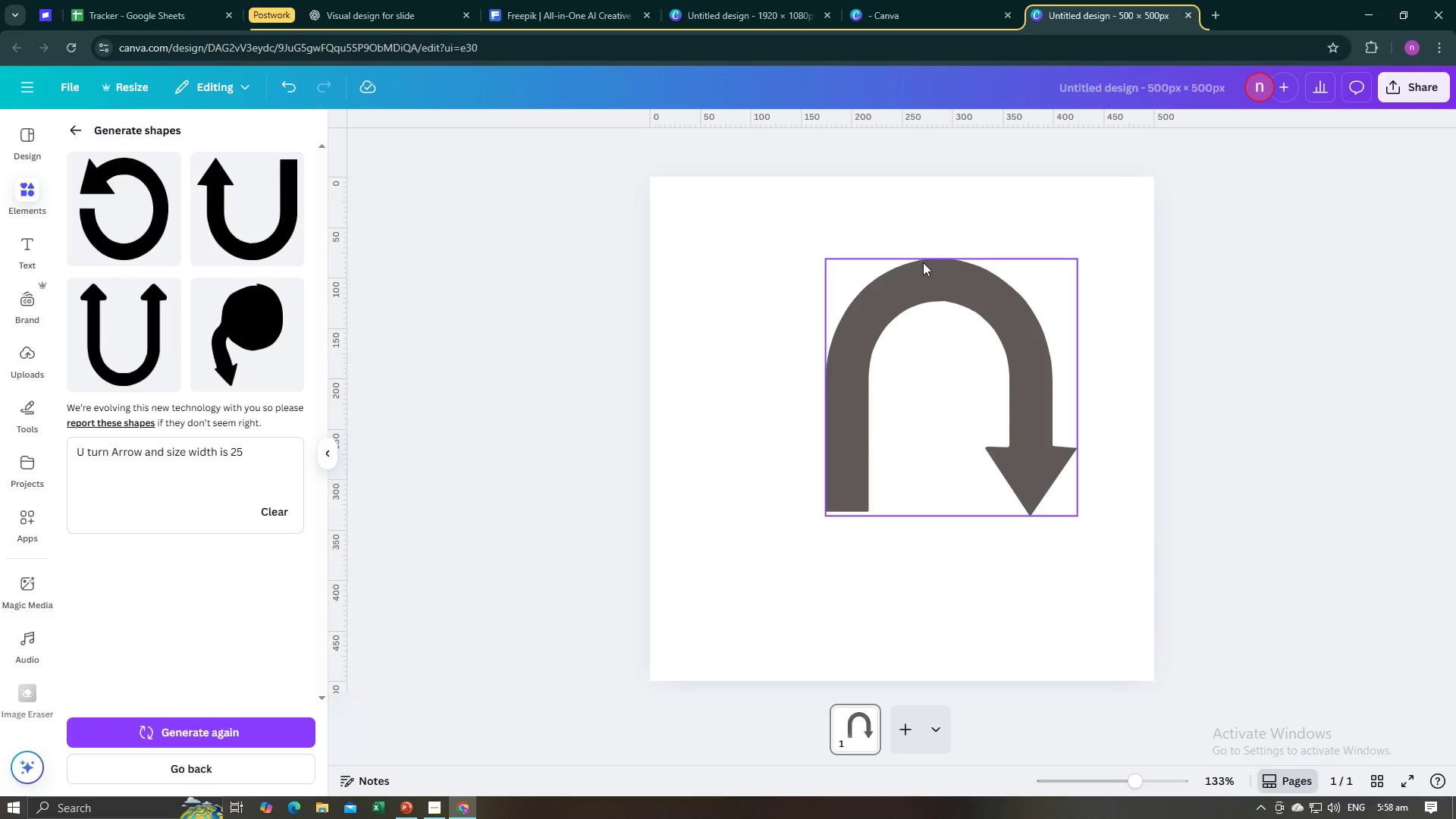 
wait(8.17)
 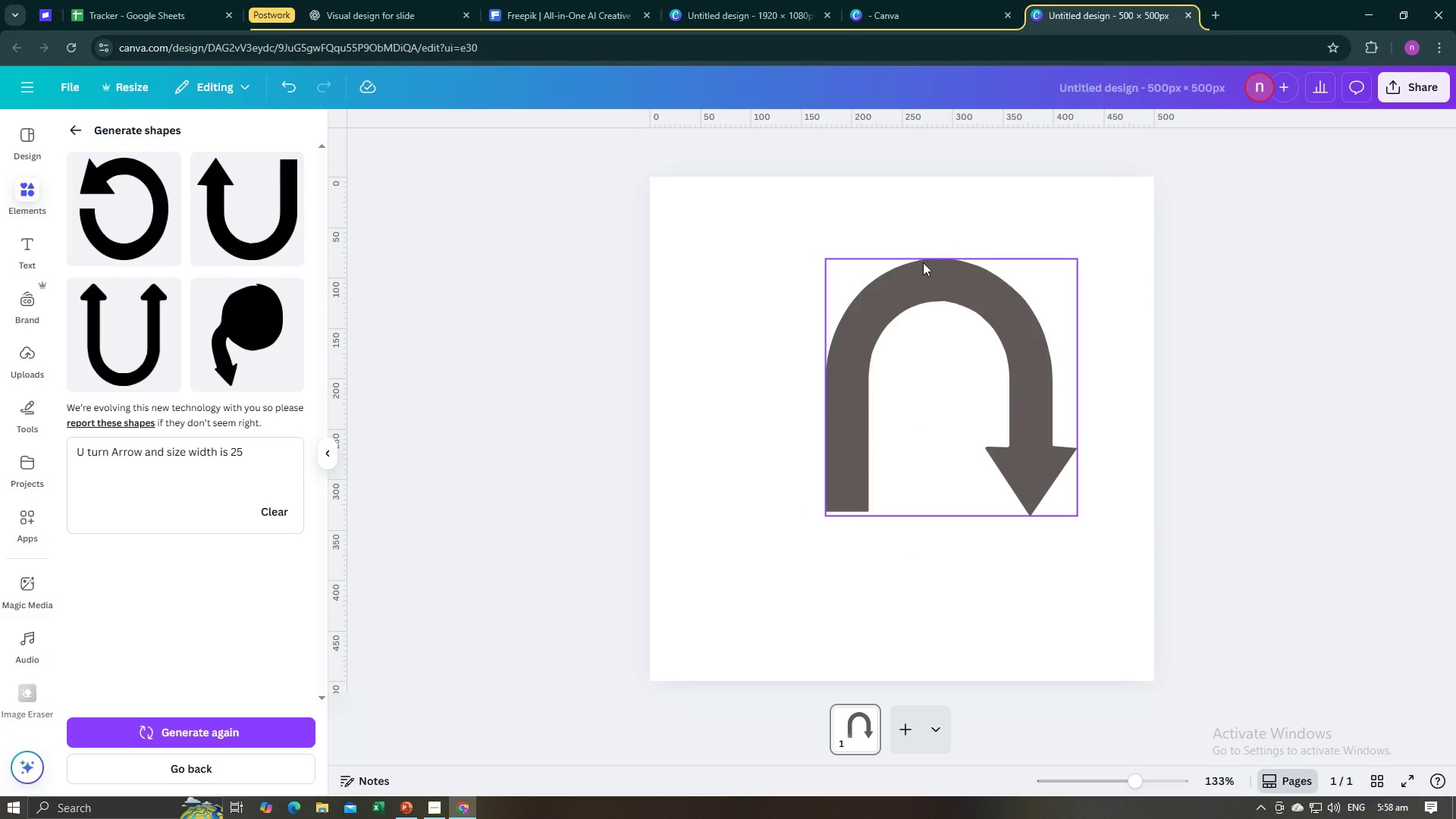 
left_click_drag(start_coordinate=[944, 288], to_coordinate=[896, 281])
 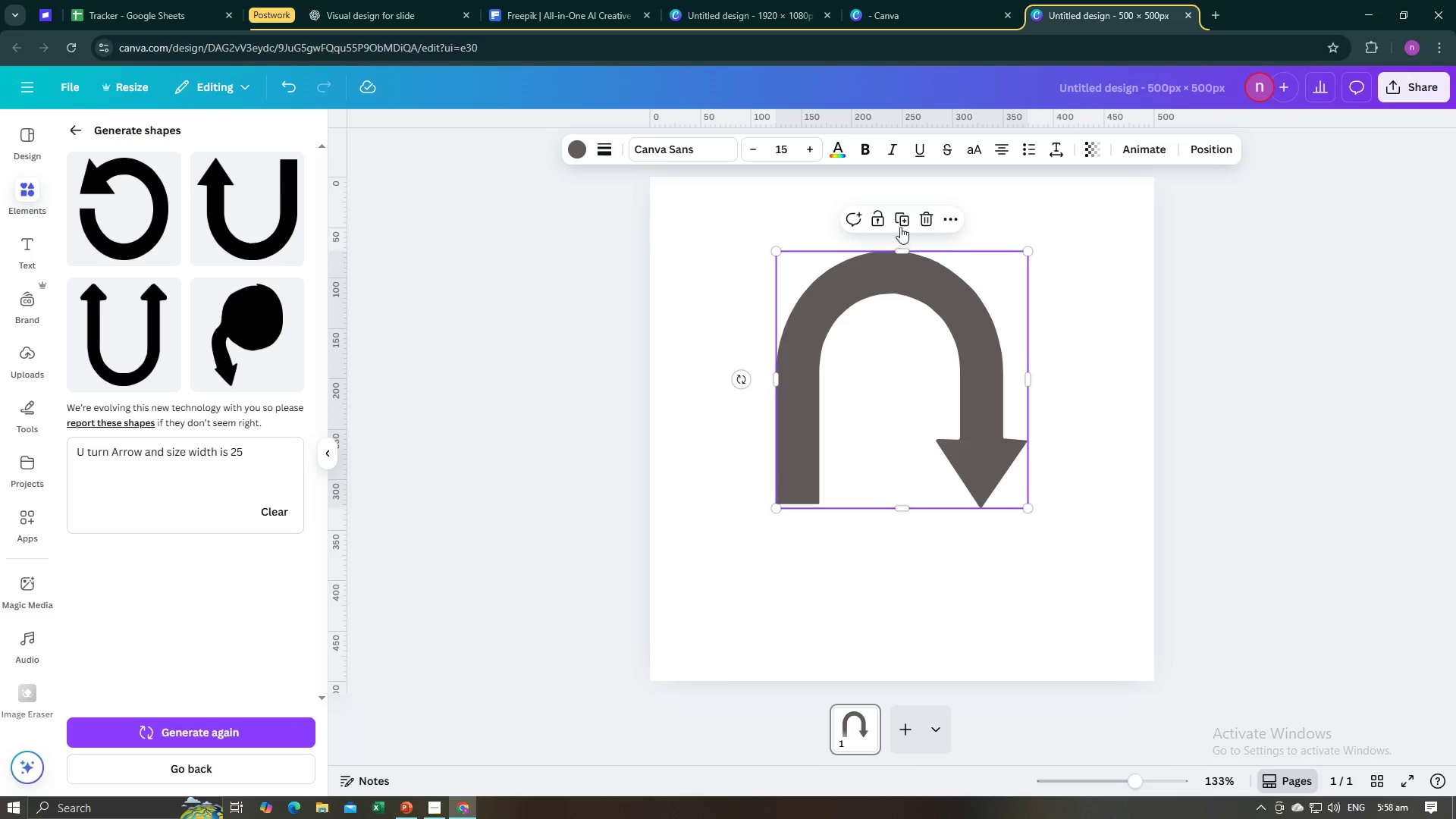 
left_click([903, 225])
 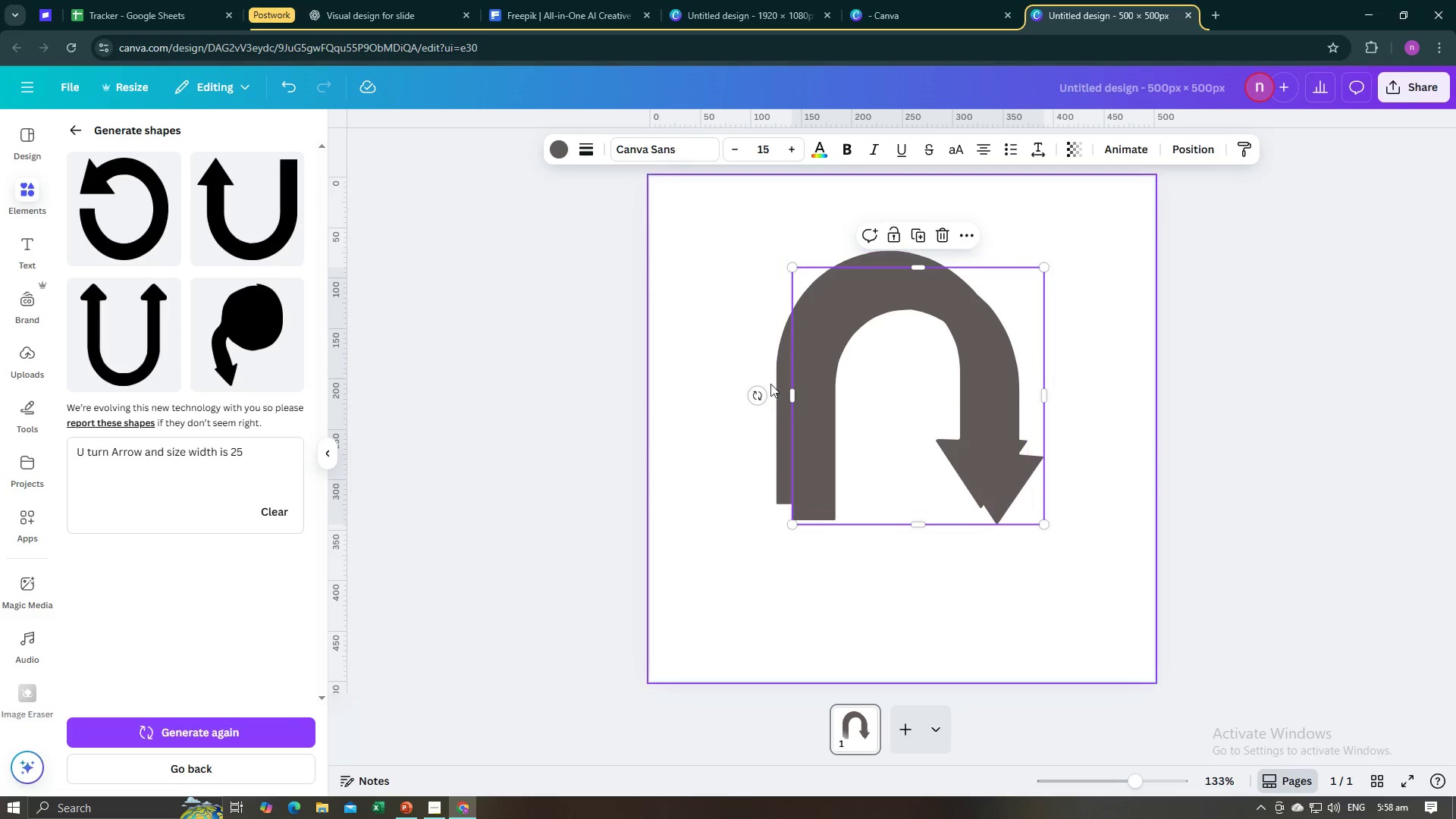 
left_click_drag(start_coordinate=[761, 394], to_coordinate=[1022, 402])
 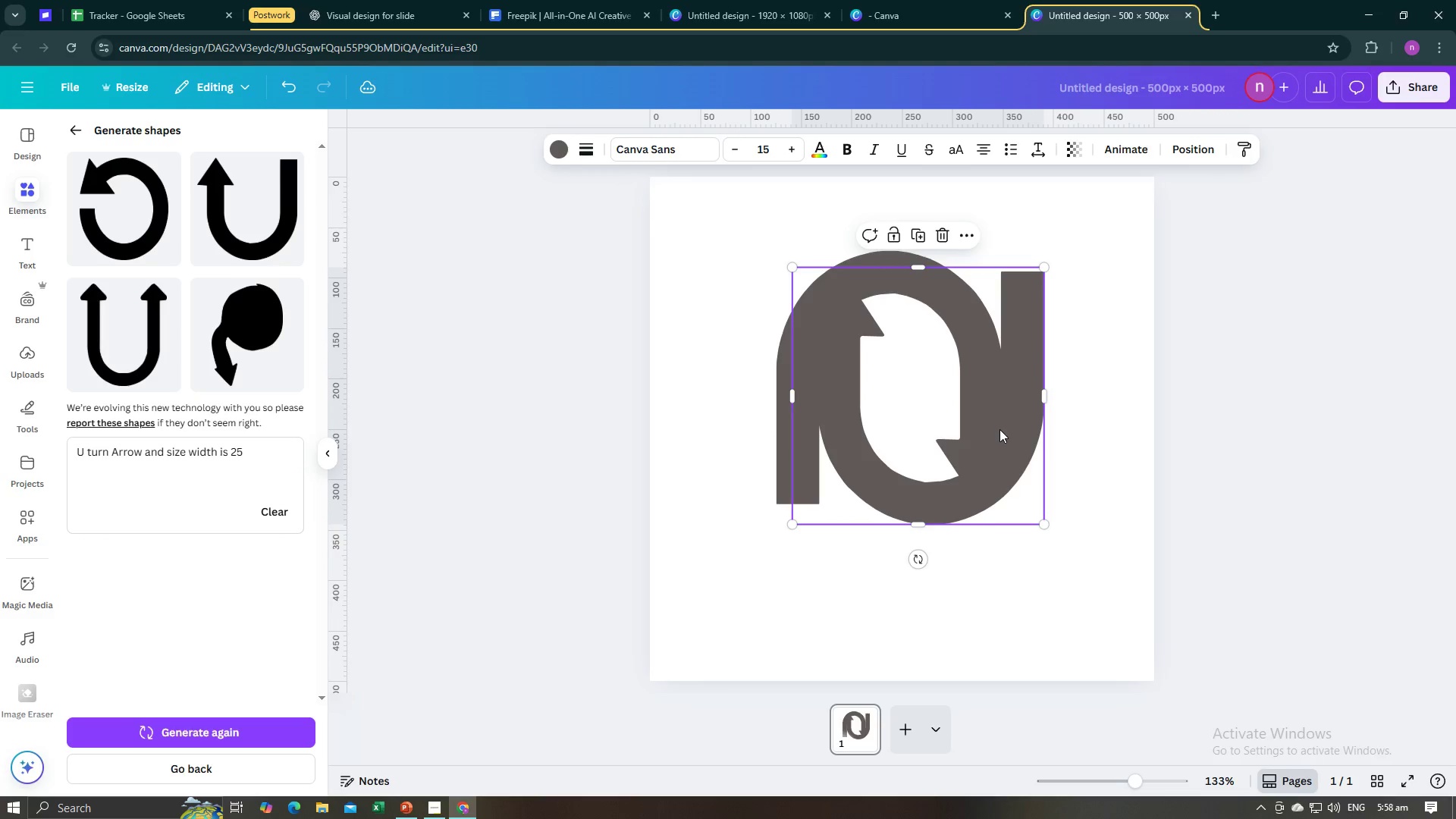 
left_click_drag(start_coordinate=[999, 431], to_coordinate=[953, 507])
 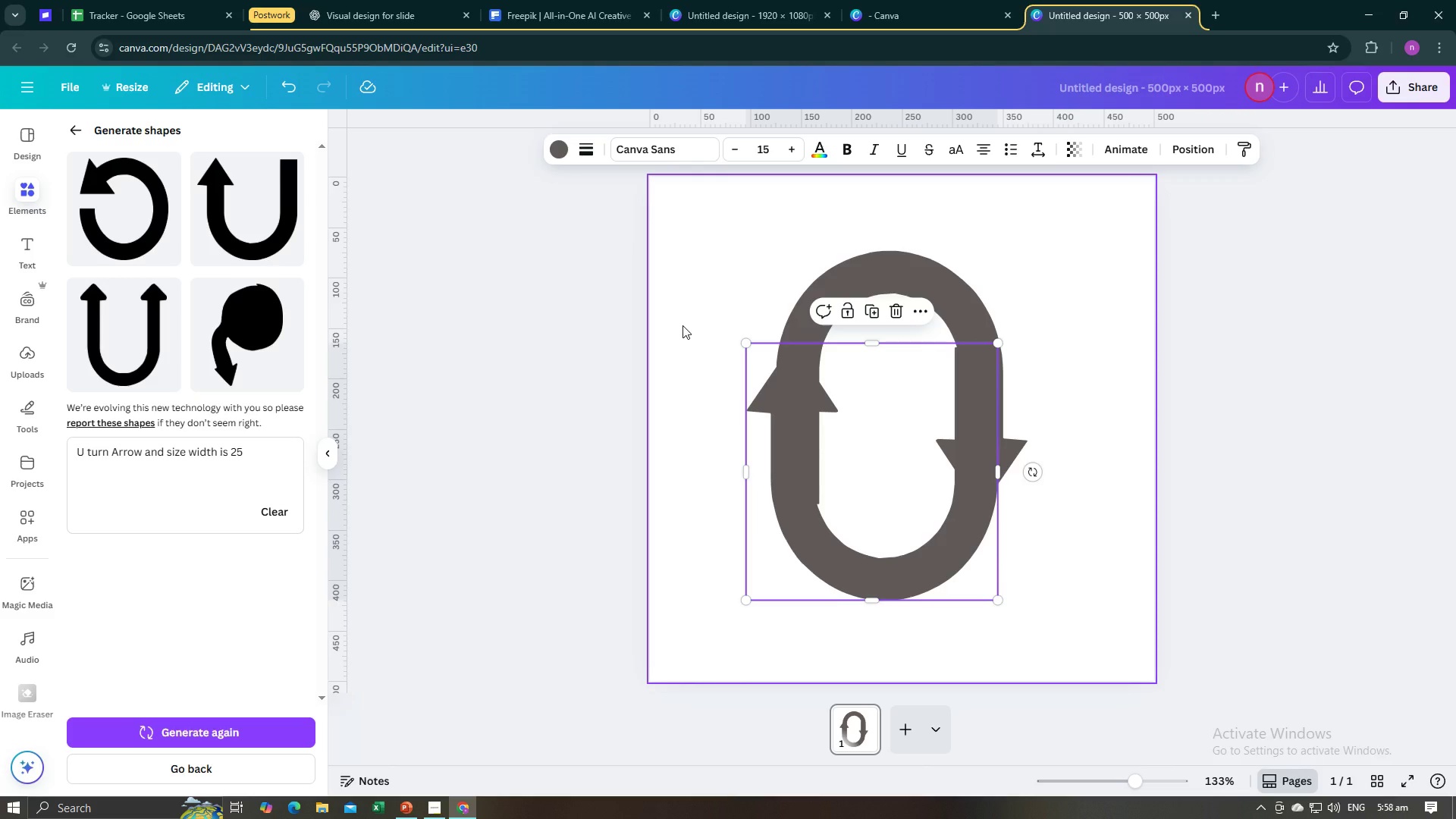 
wait(8.5)
 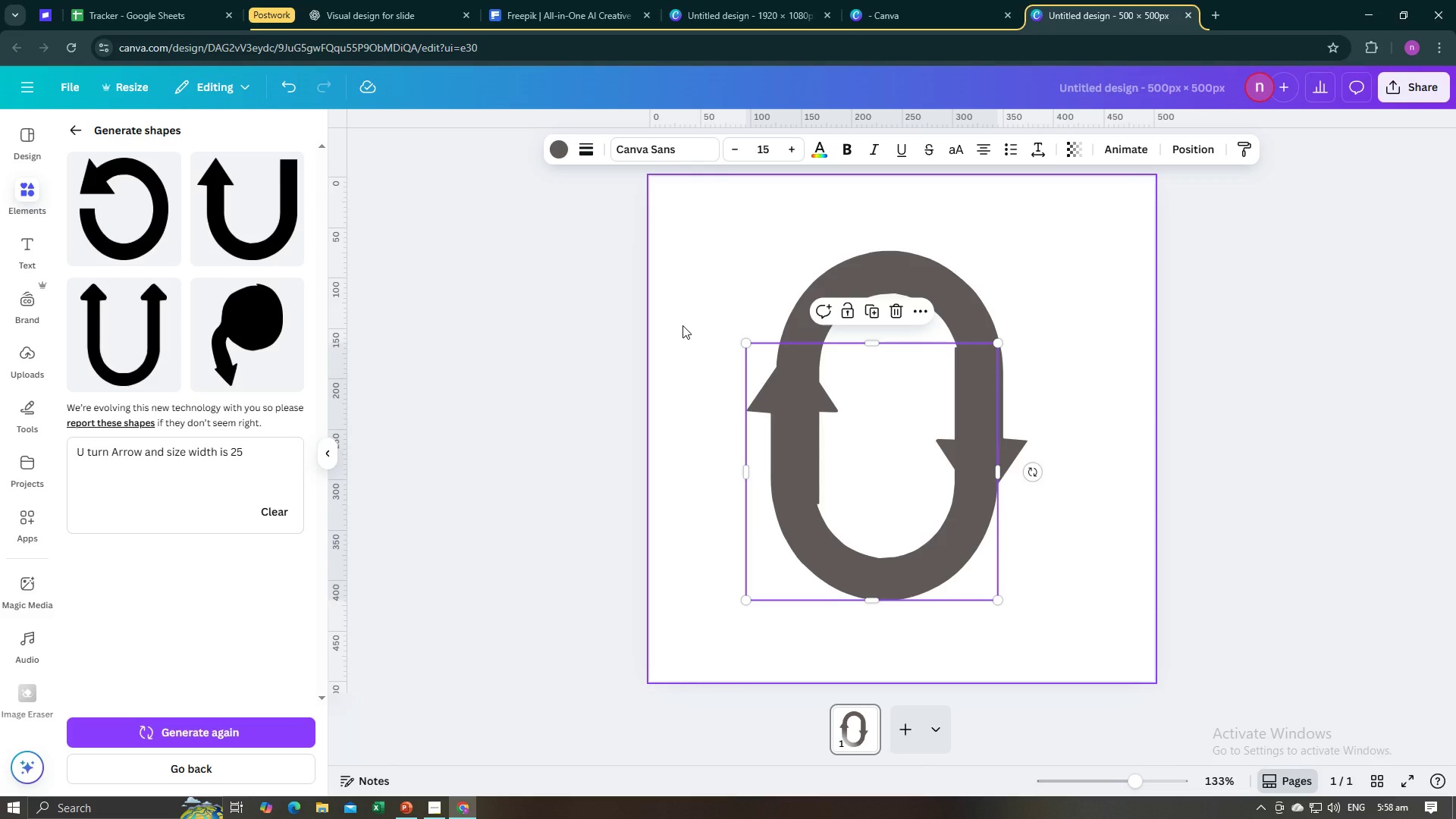 
left_click([561, 143])
 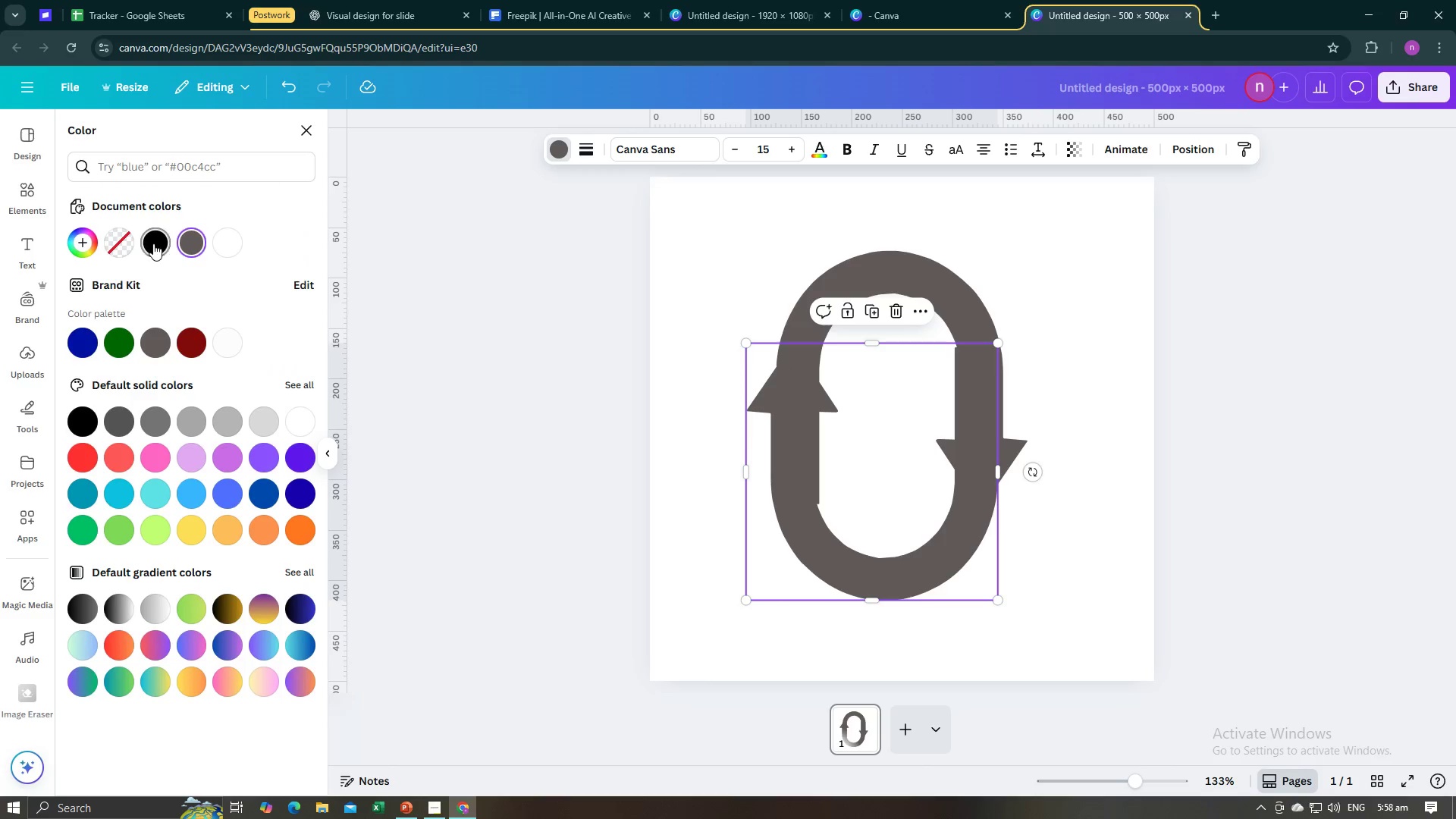 
left_click([153, 243])
 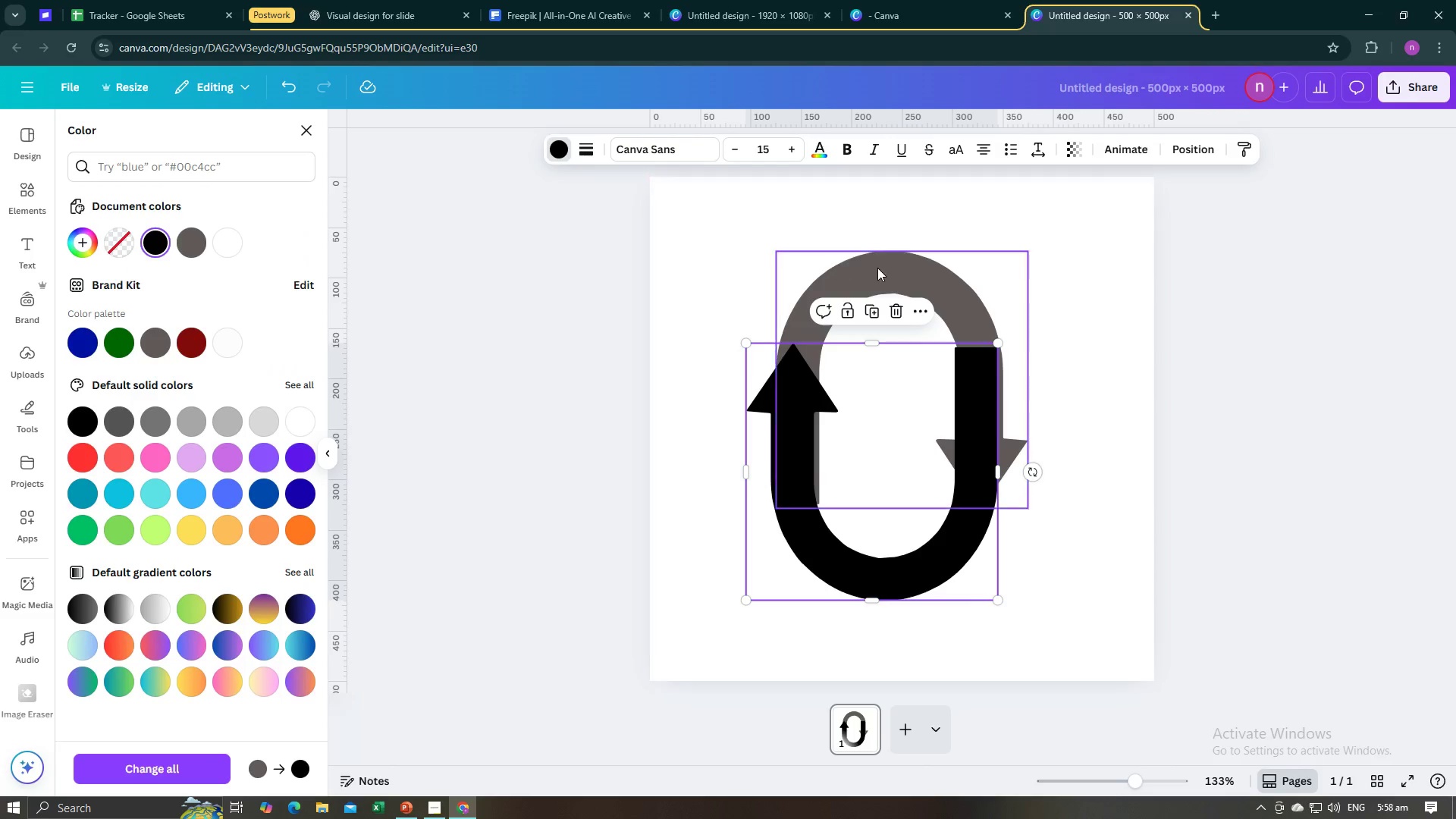 
left_click([878, 268])
 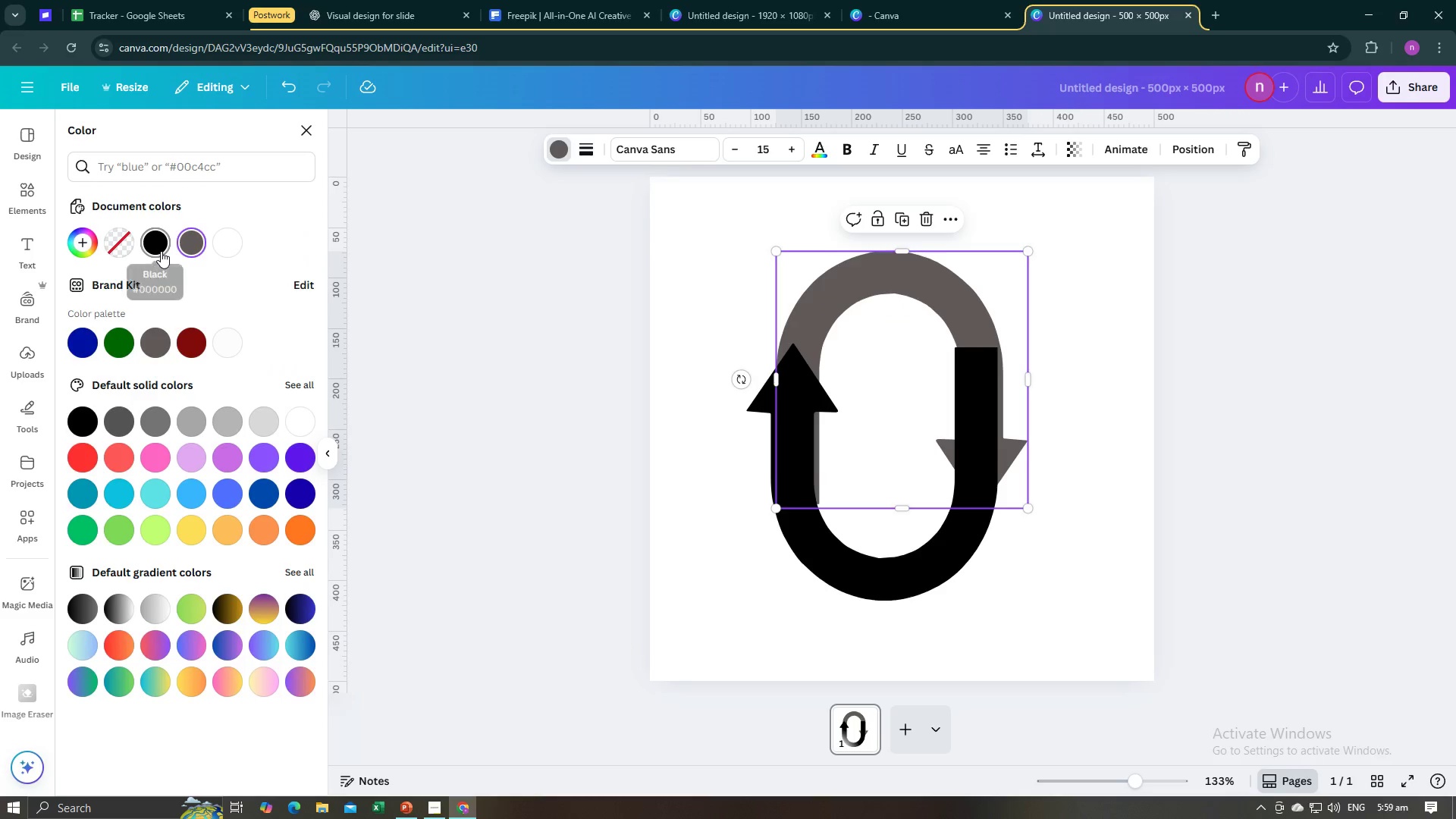 
left_click([161, 251])
 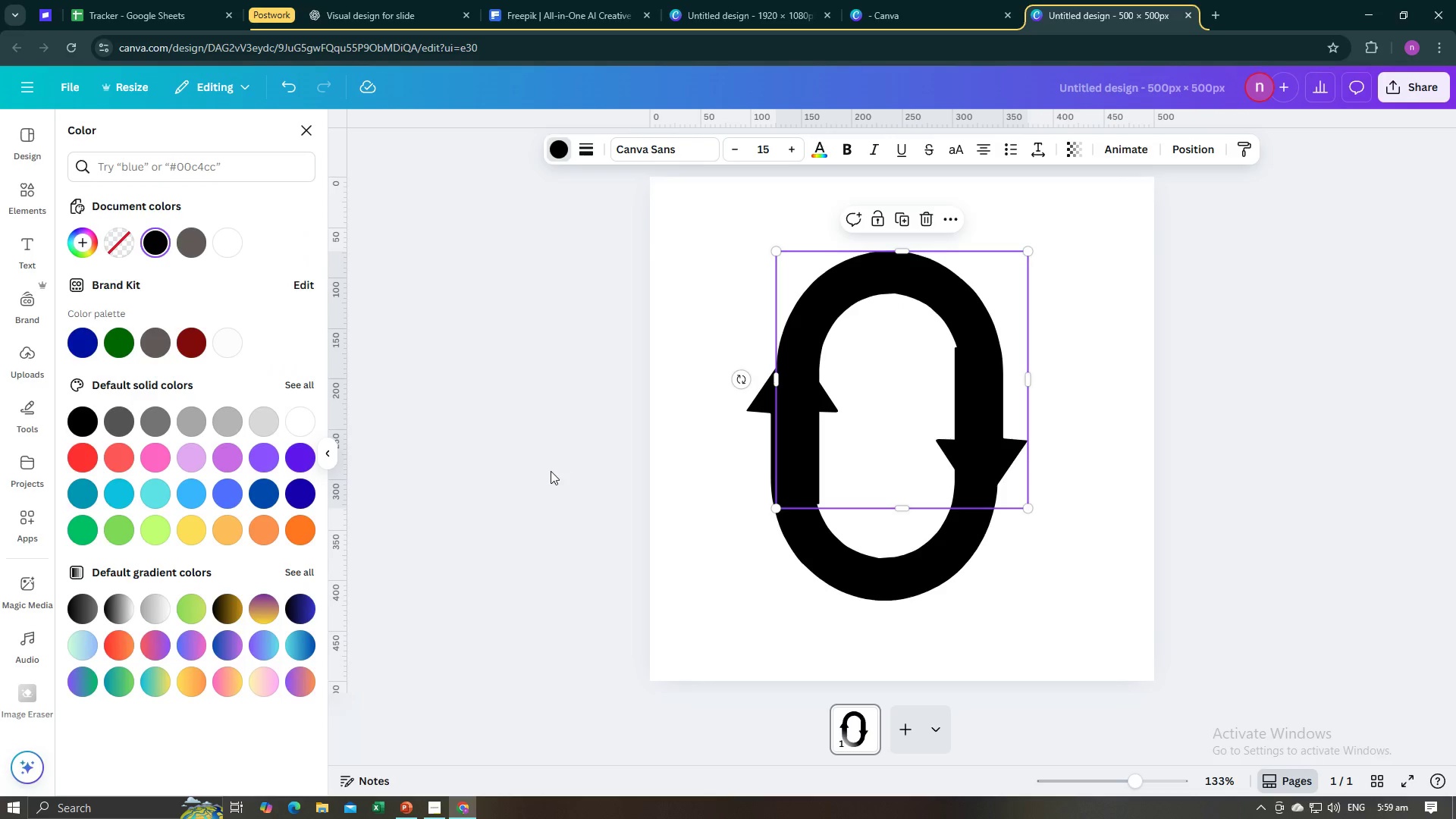 
left_click([551, 471])
 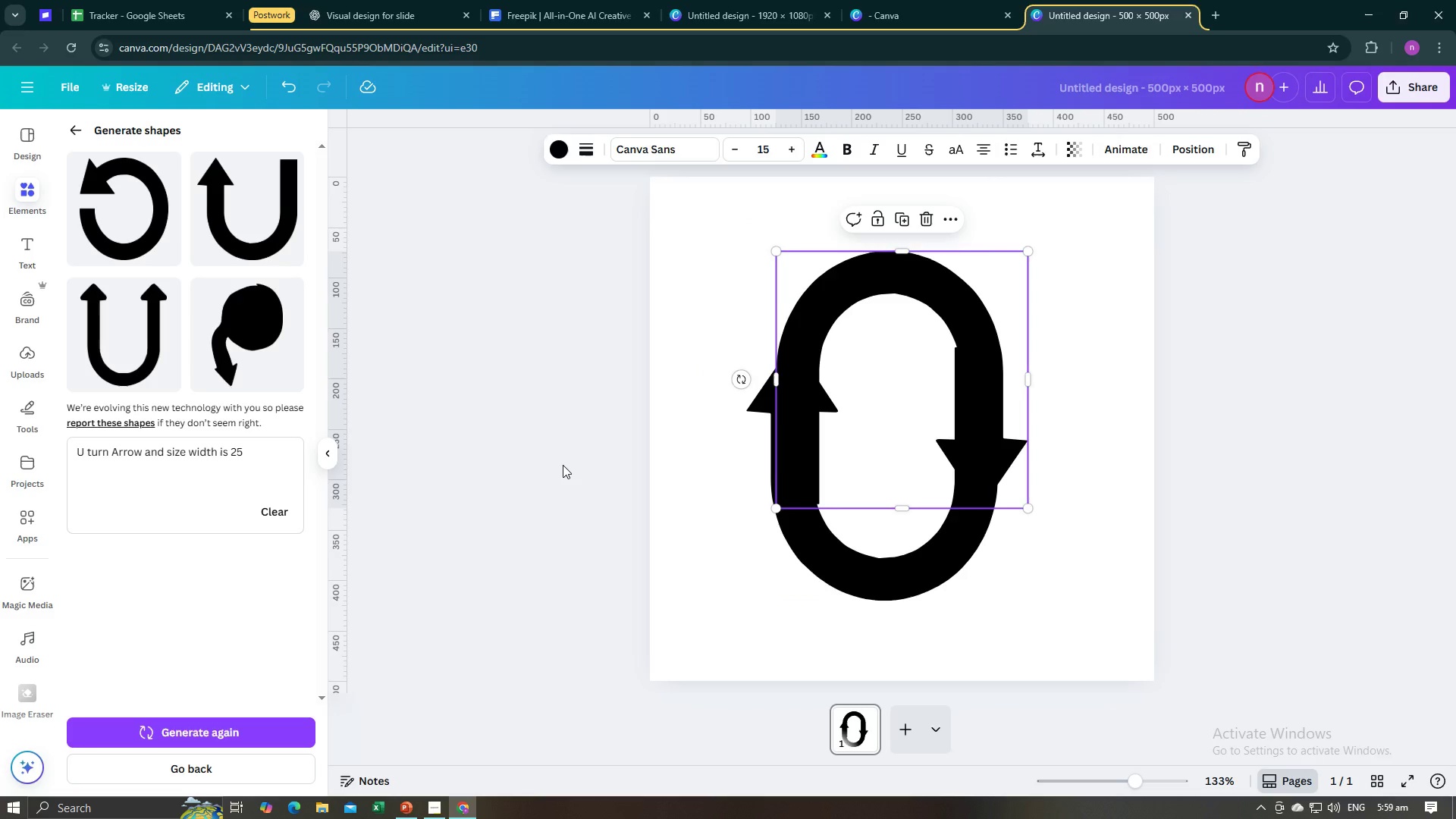 
left_click([563, 465])
 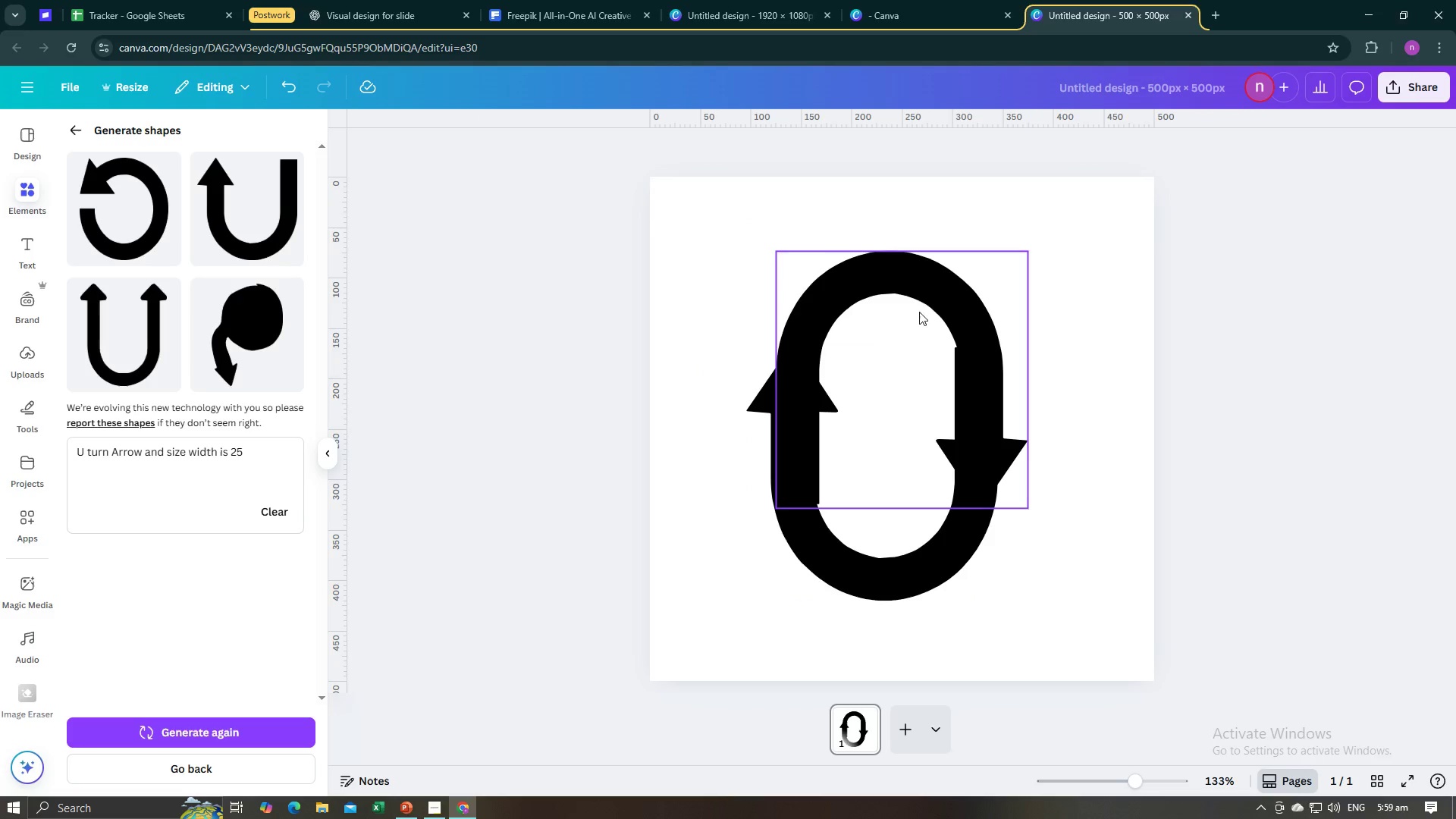 
left_click([957, 284])
 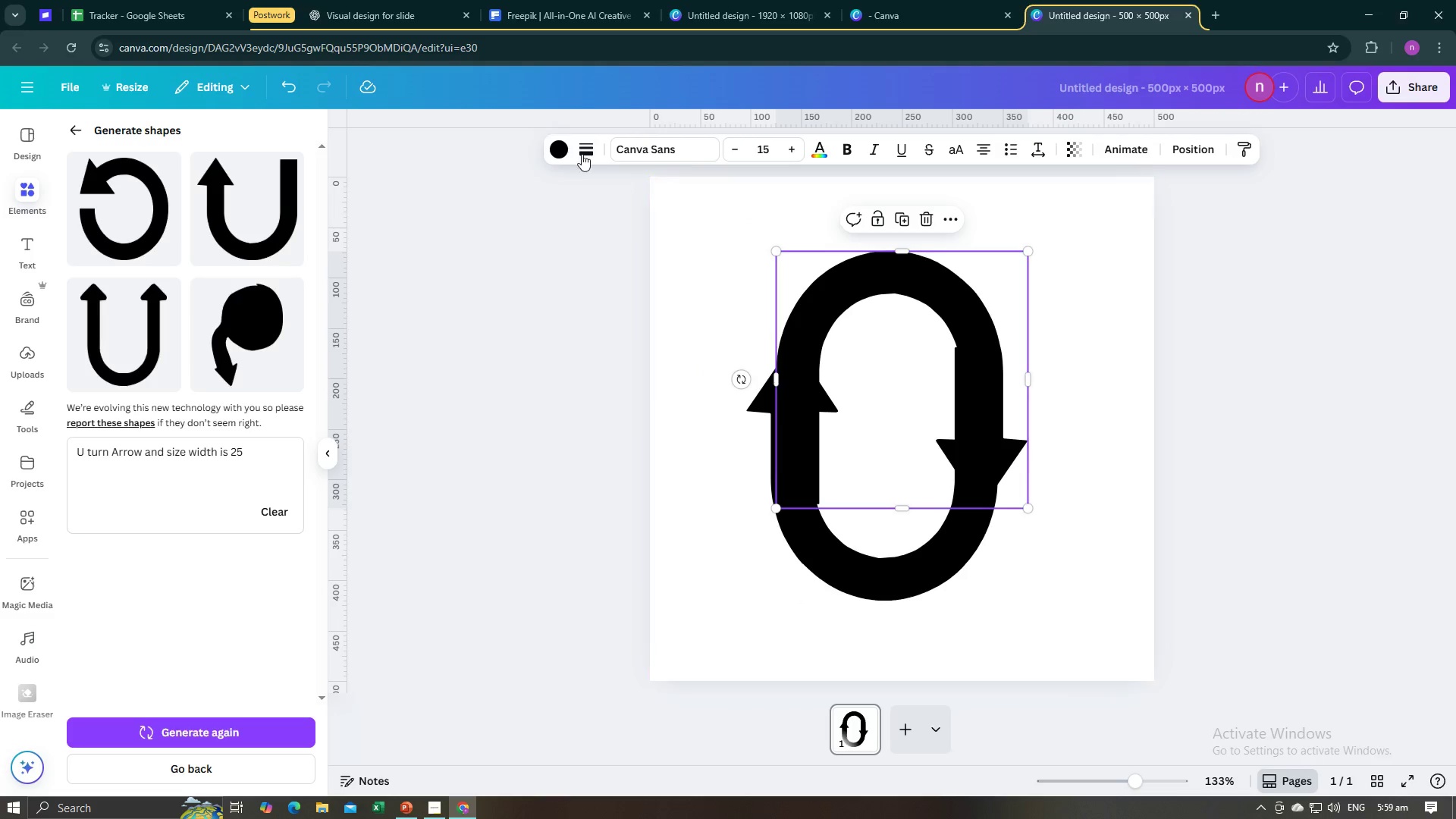 
left_click([554, 146])
 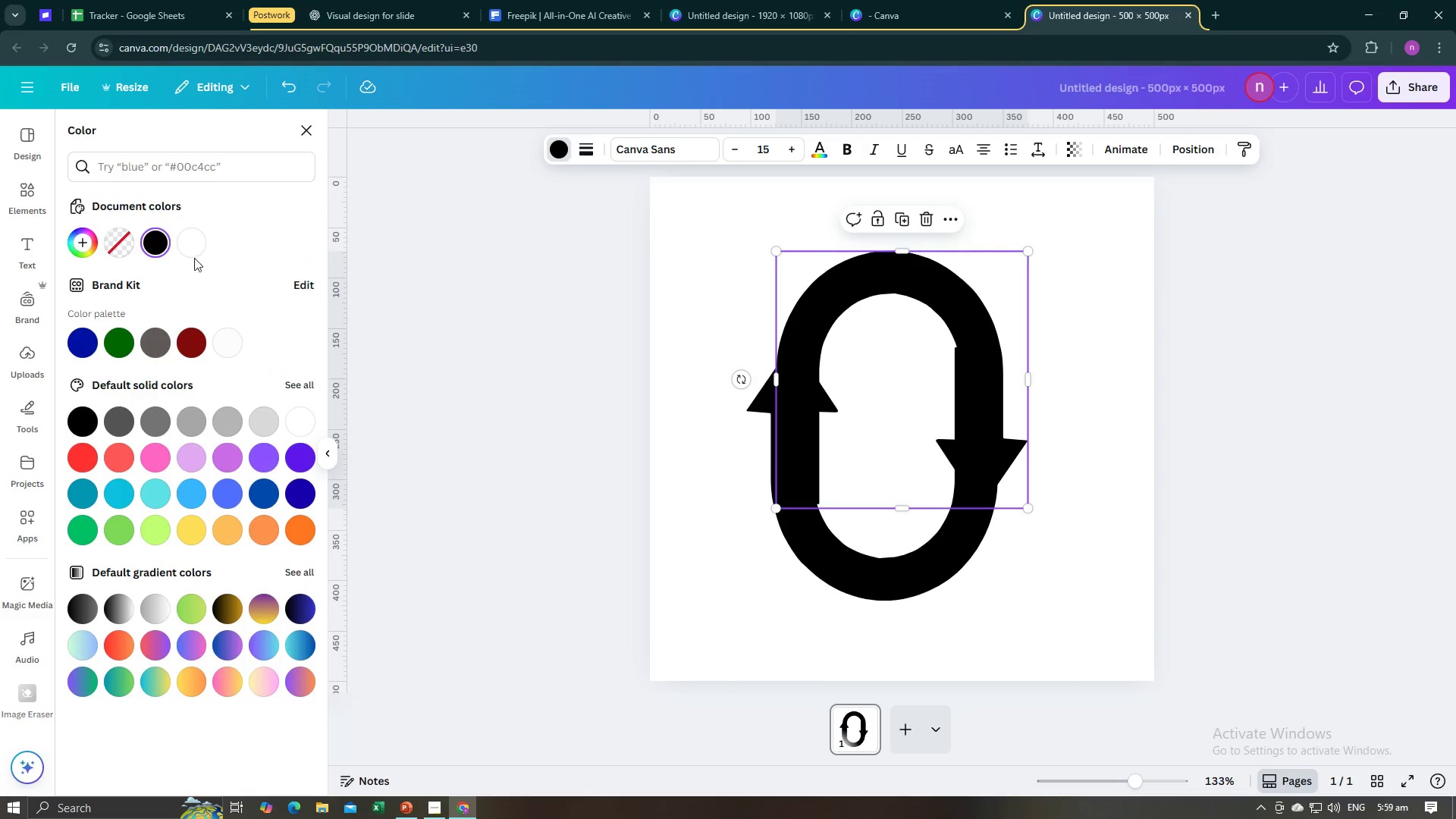 
left_click([186, 243])
 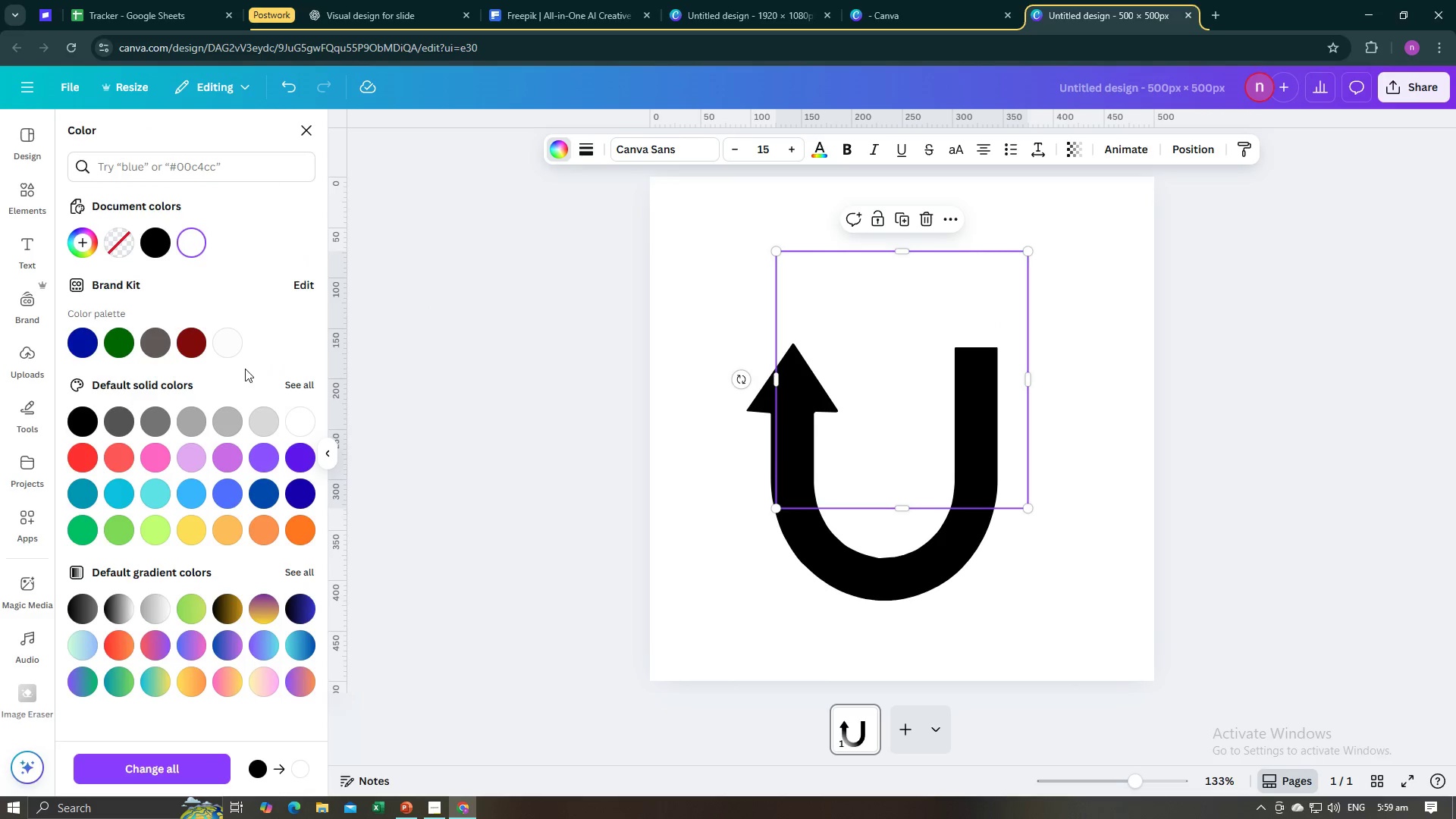 
left_click([232, 350])
 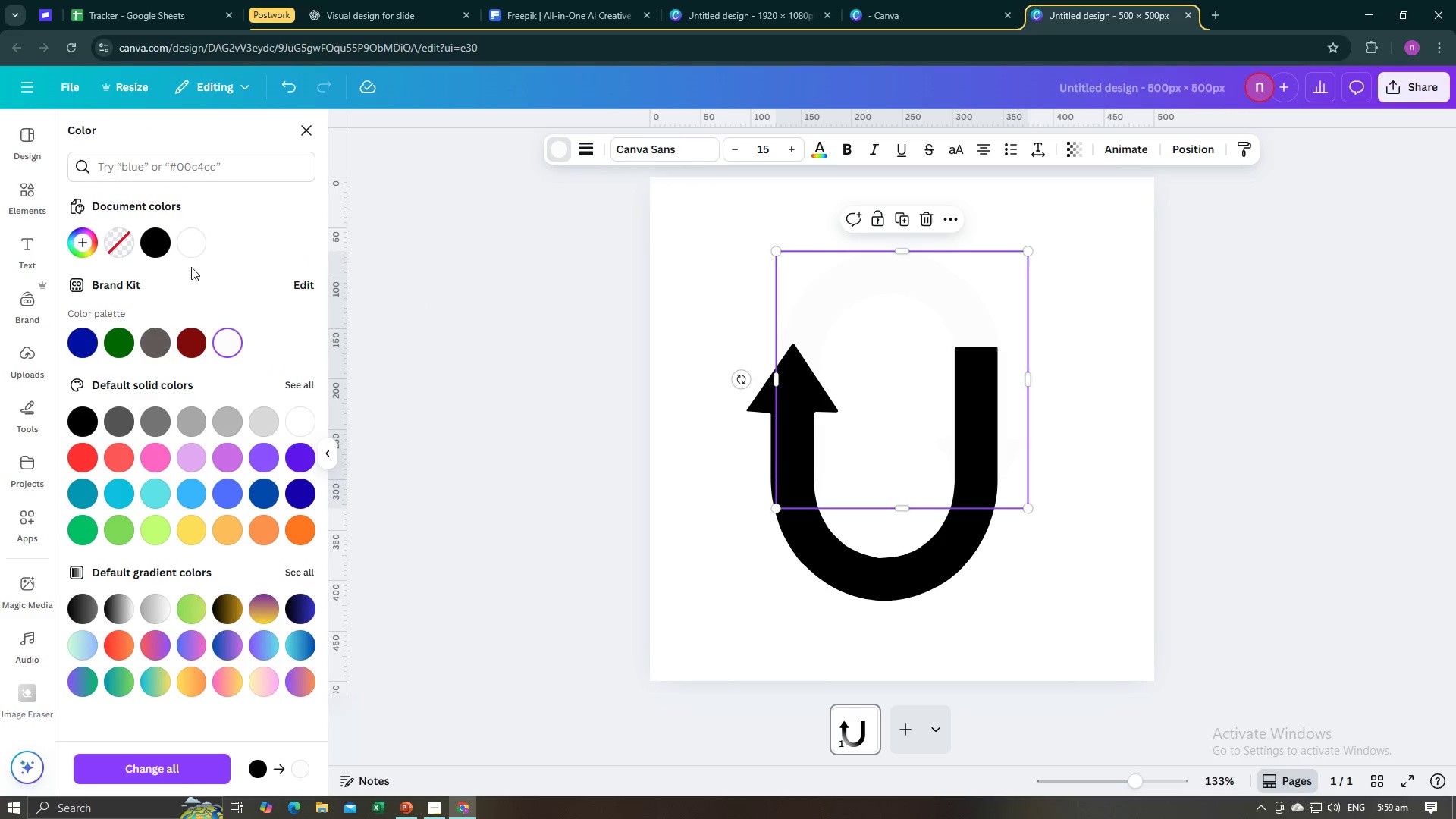 
left_click([187, 238])
 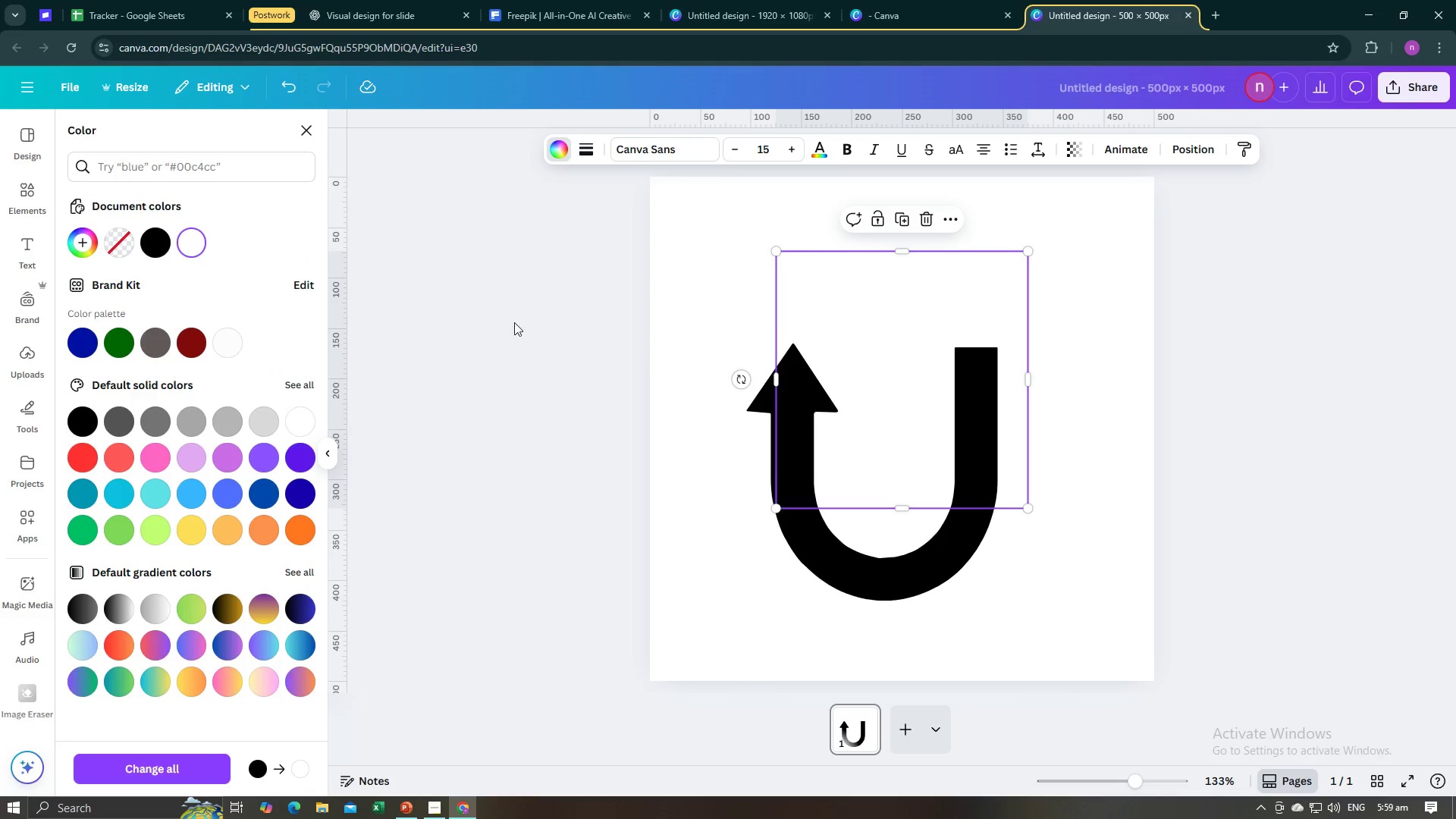 
left_click([26, 191])
 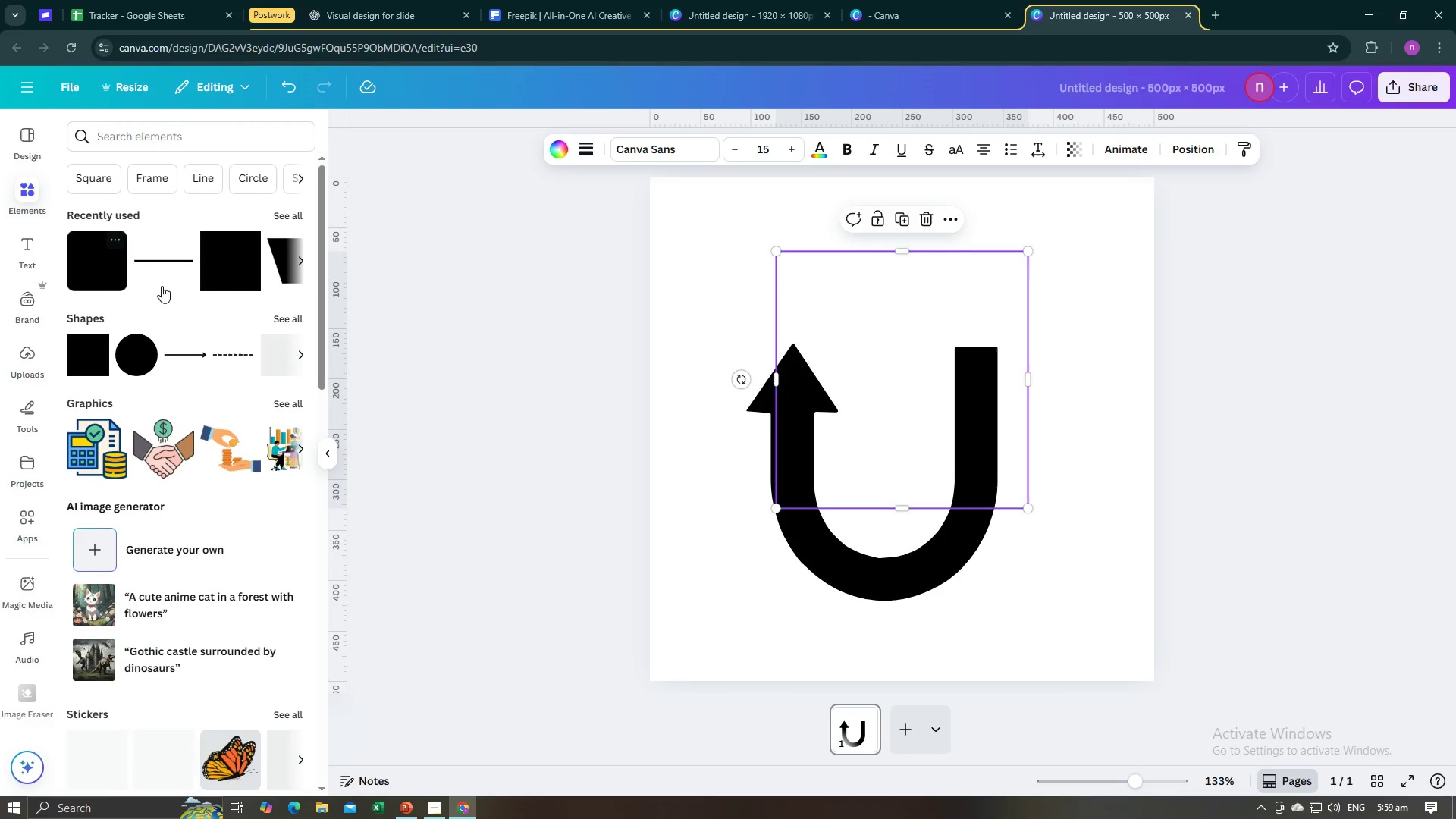 
left_click([207, 286])
 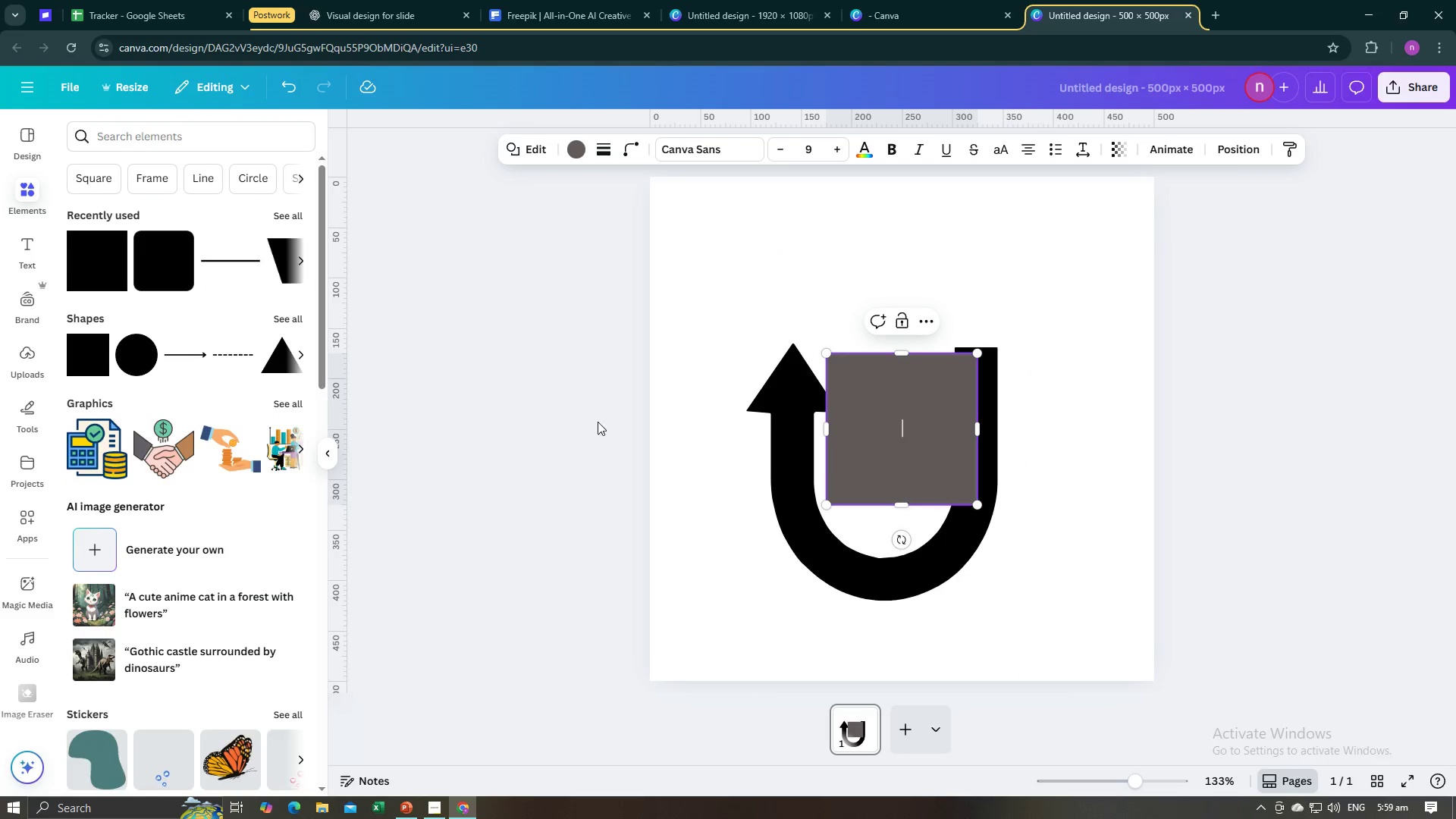 
left_click([602, 460])
 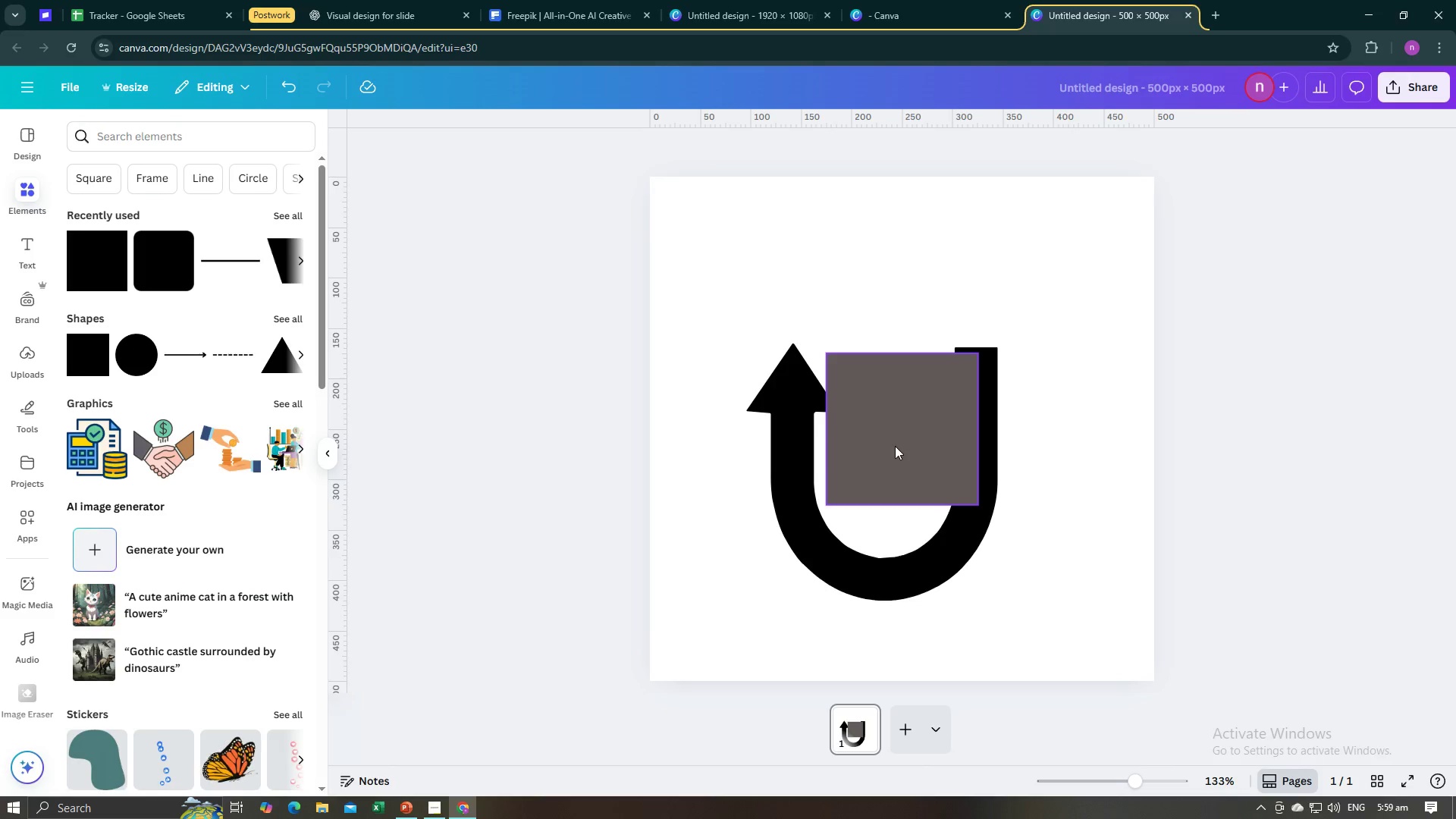 
left_click_drag(start_coordinate=[890, 466], to_coordinate=[711, 292])
 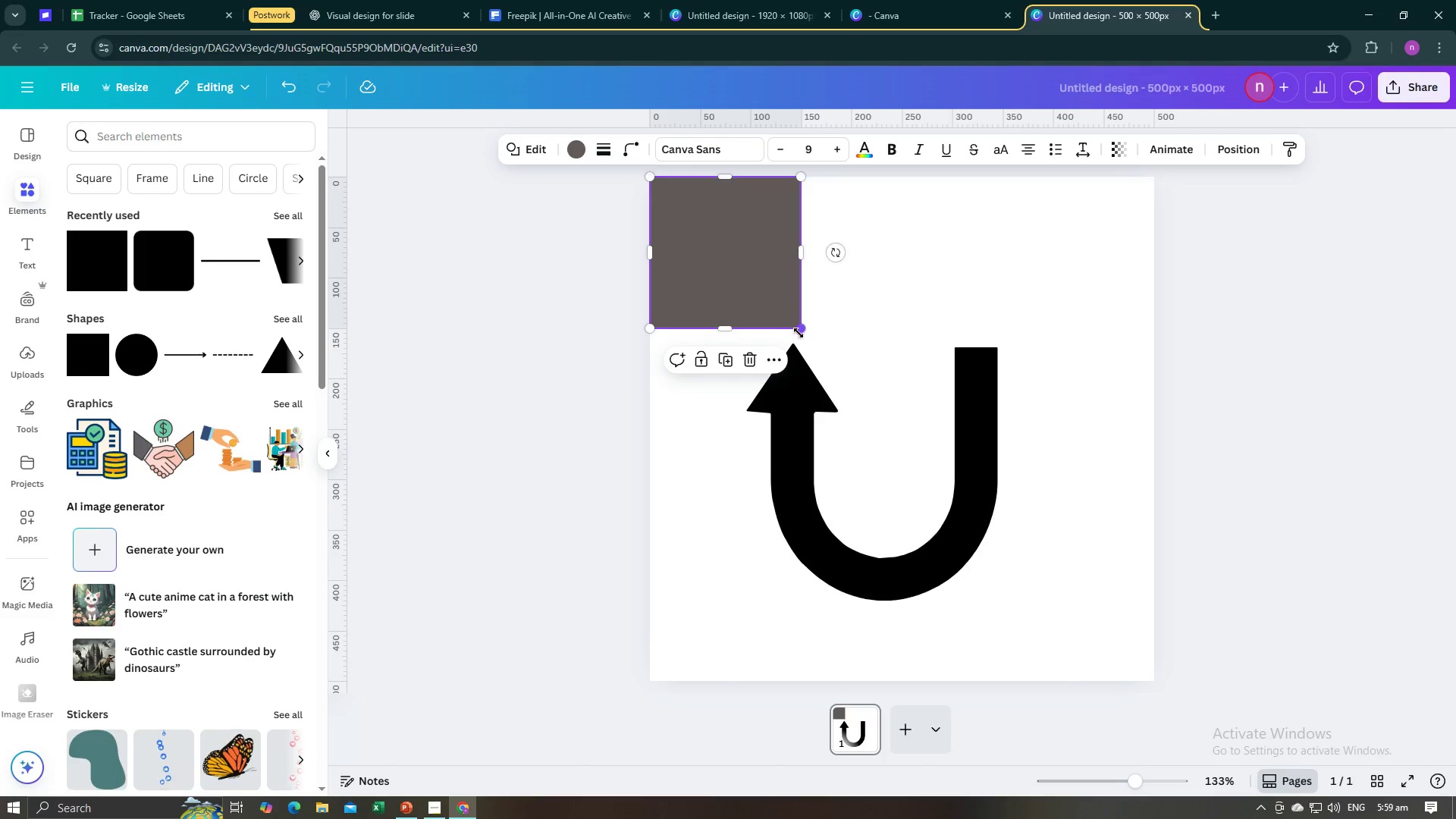 
left_click_drag(start_coordinate=[800, 332], to_coordinate=[1151, 683])
 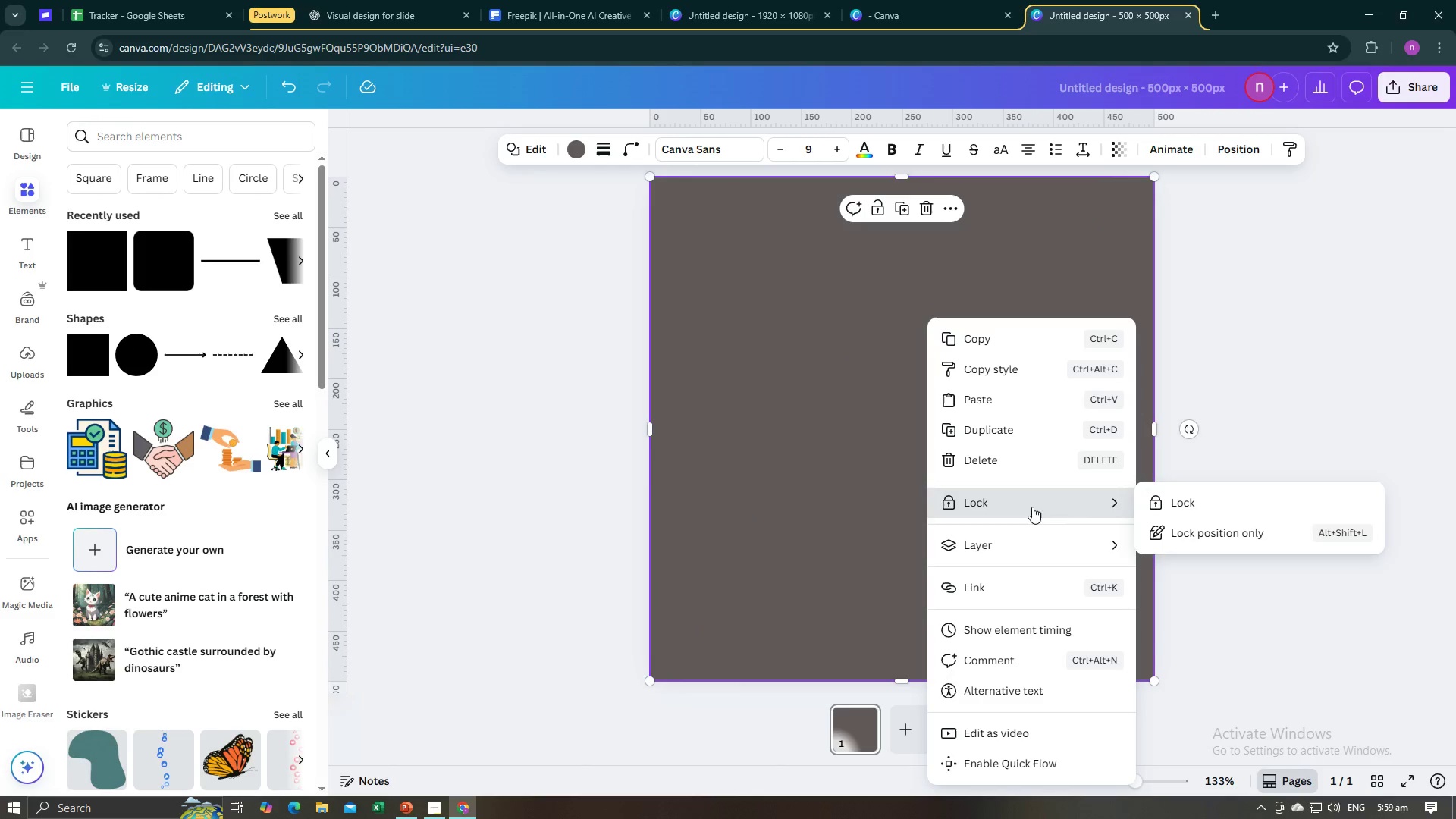 
left_click([1040, 540])
 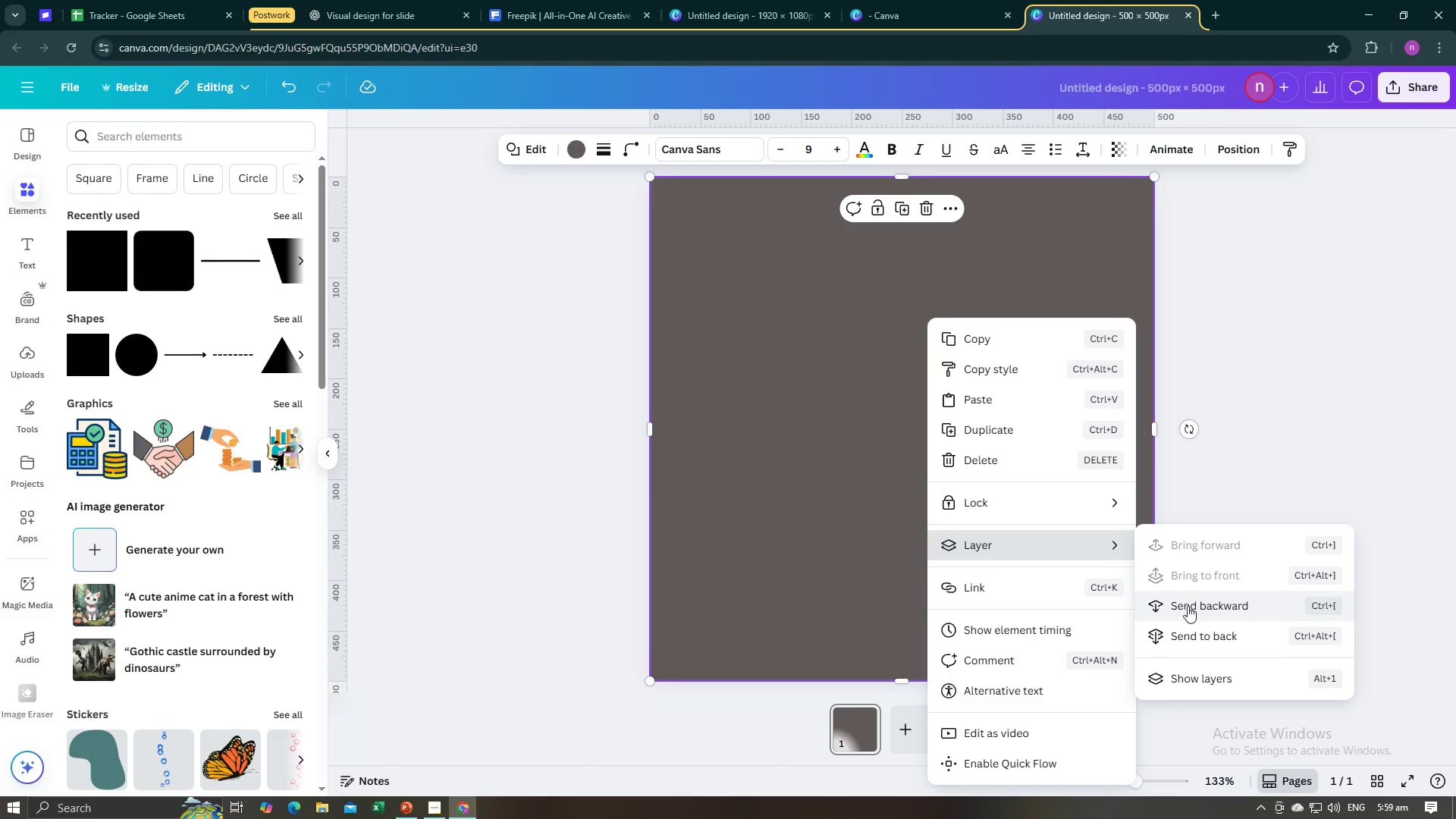 
left_click([1188, 607])
 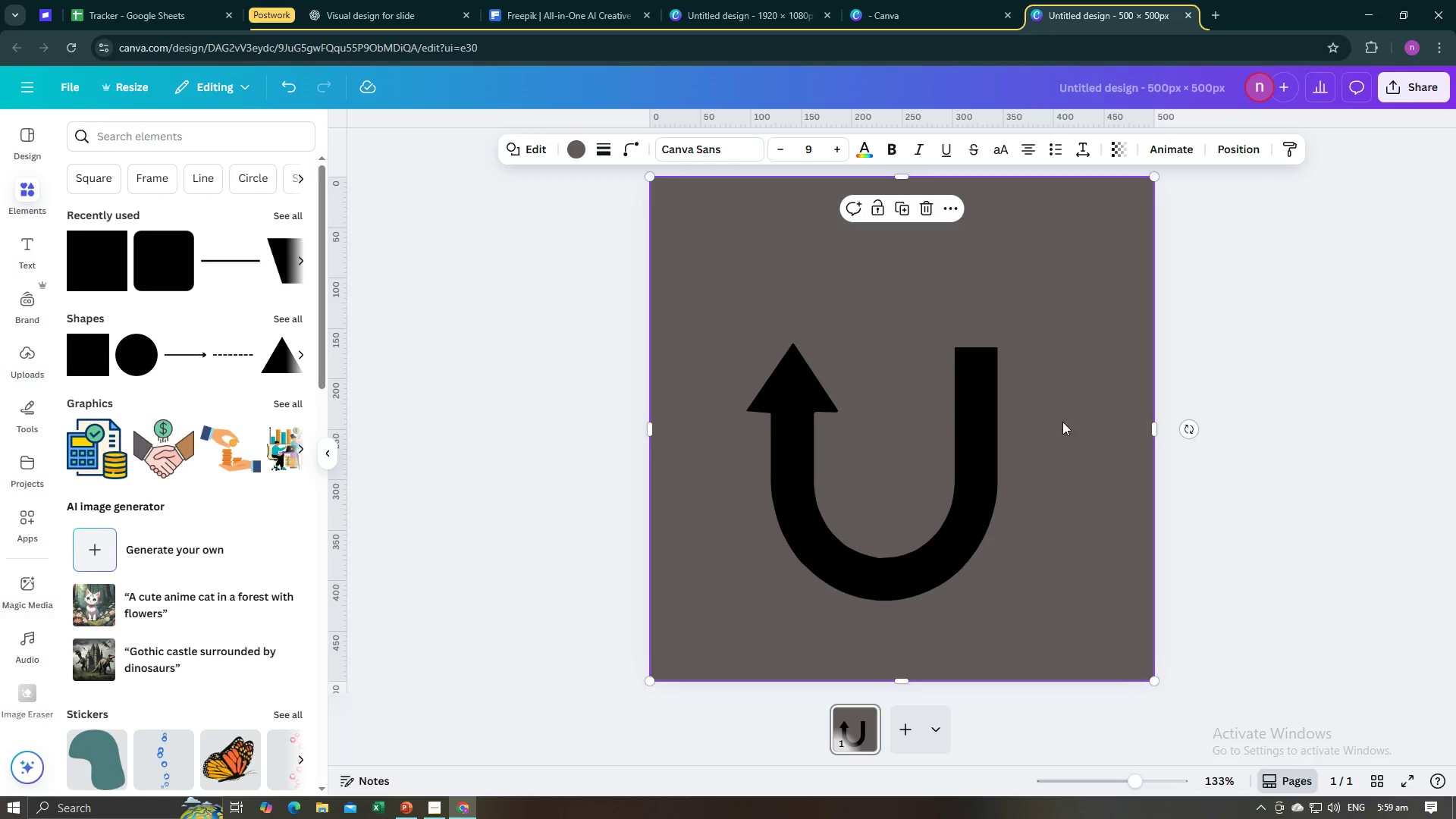 
right_click([1062, 422])
 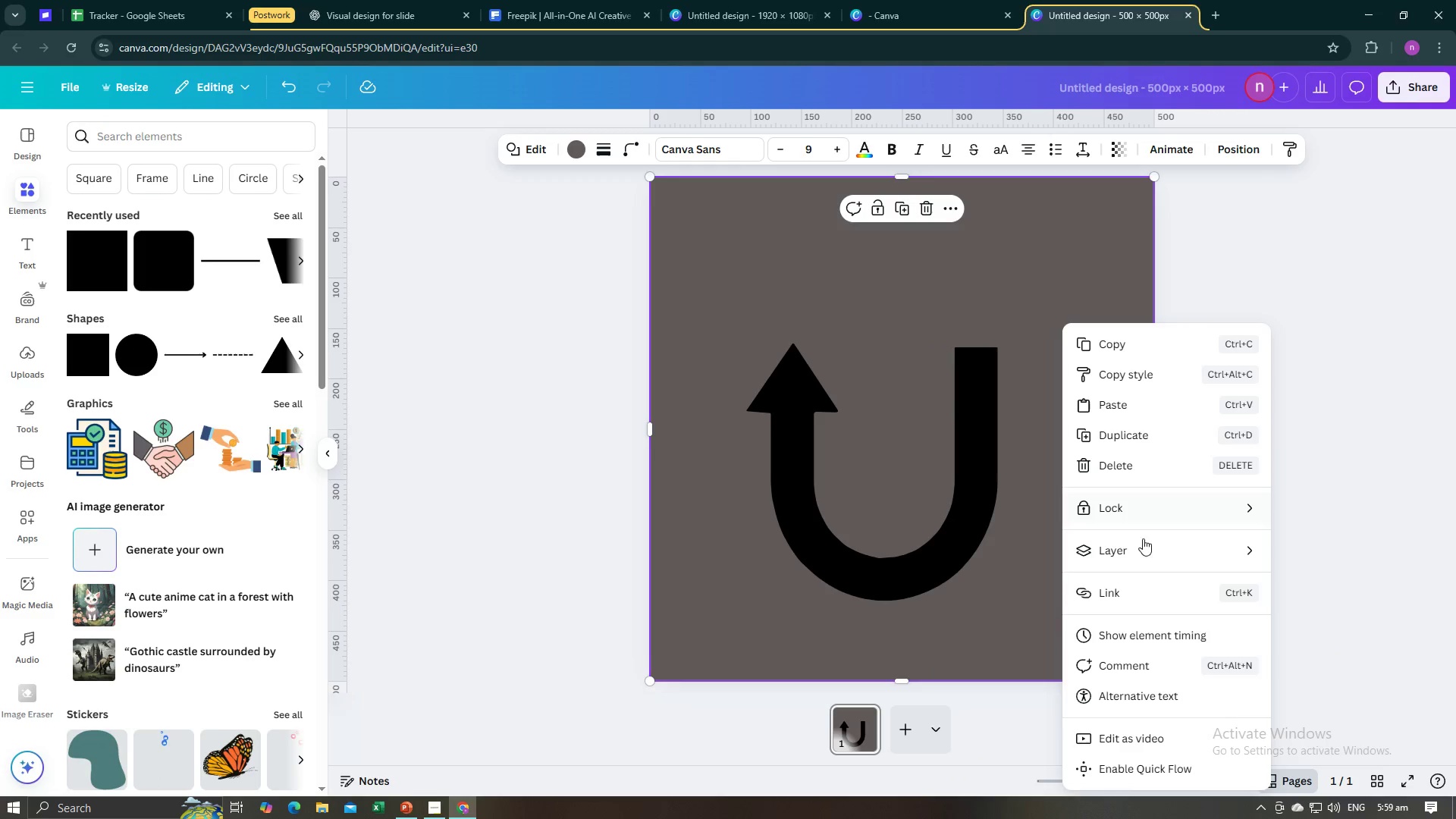 
left_click([1144, 549])
 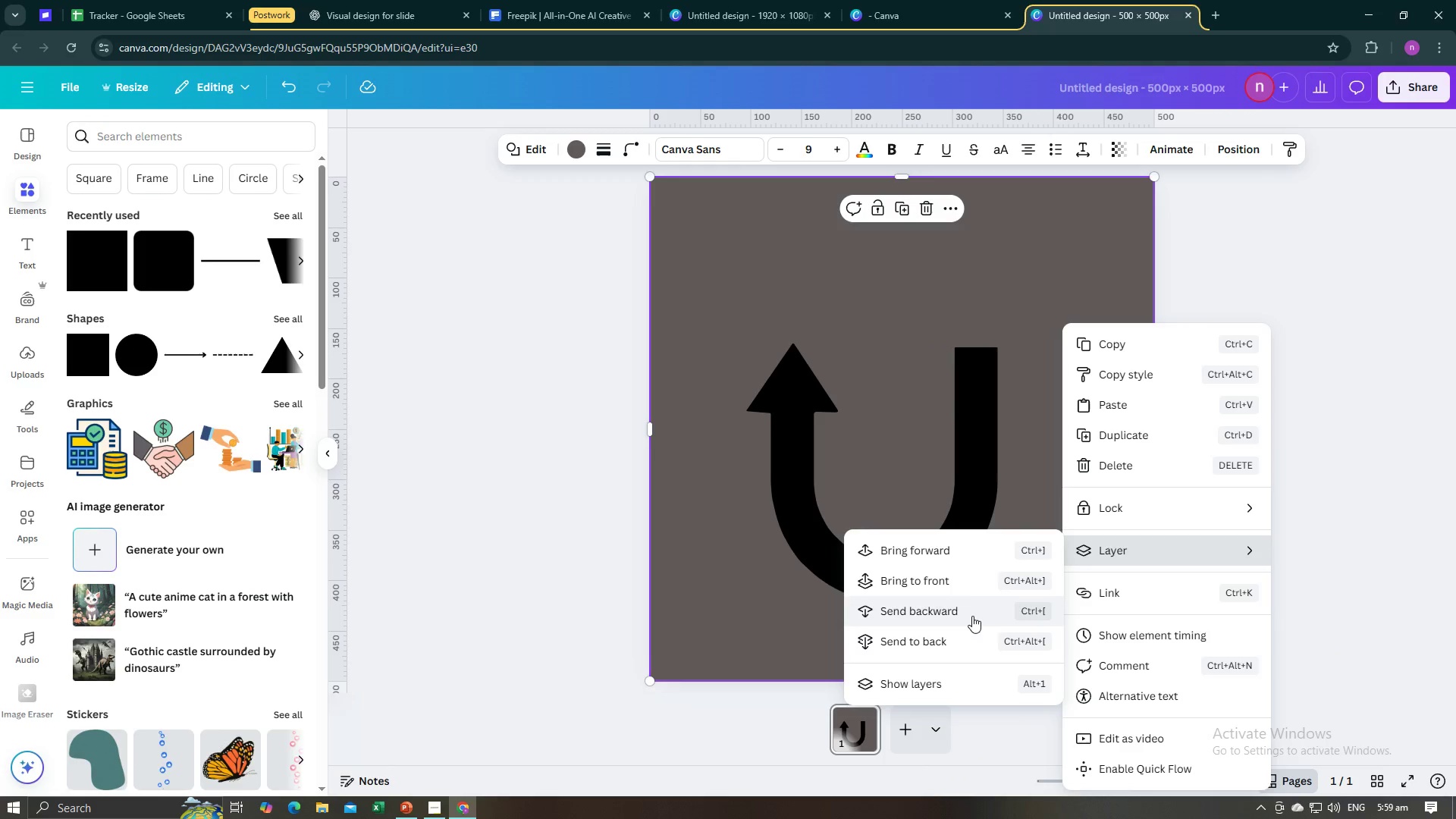 
left_click([968, 639])
 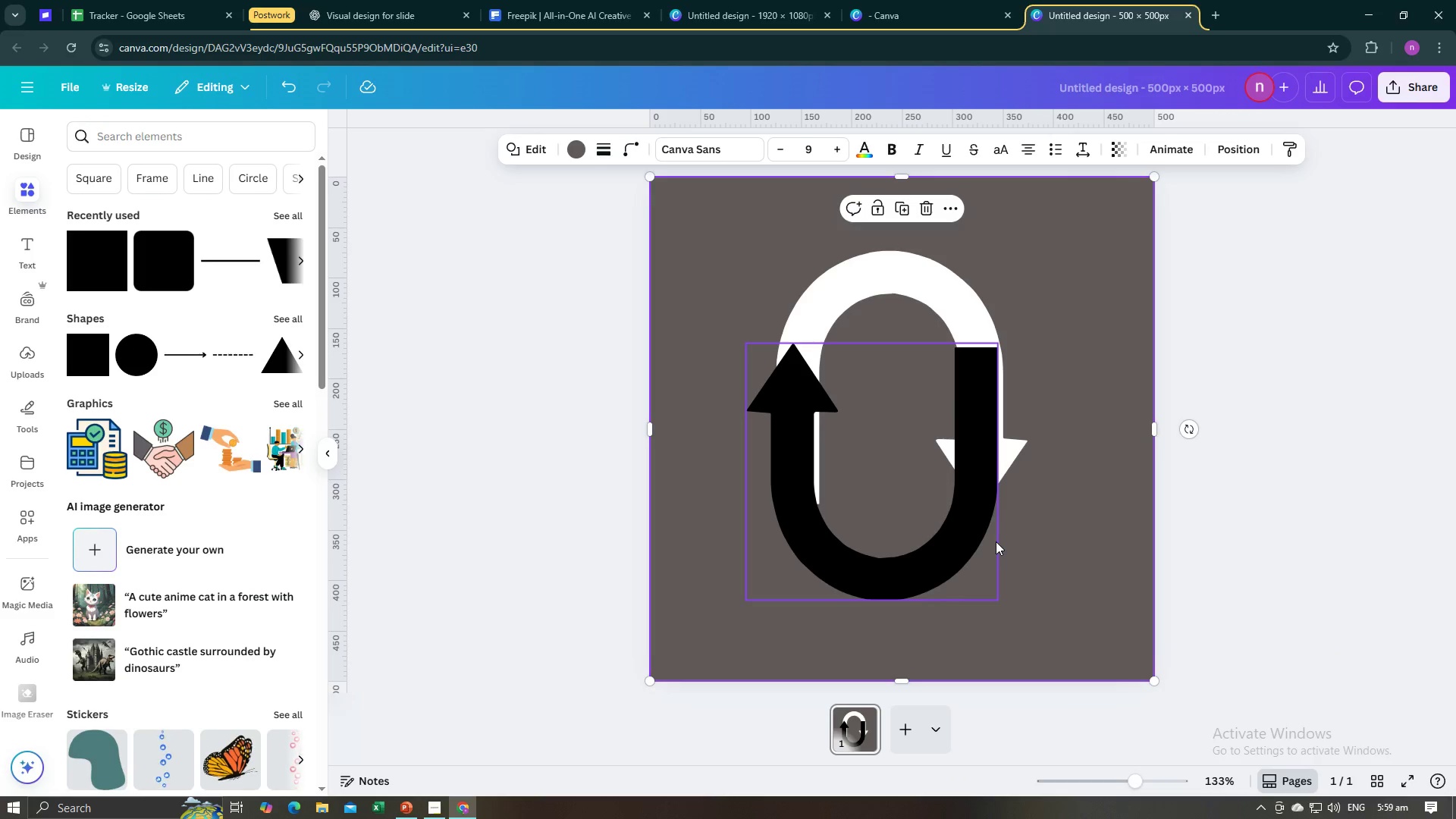 
left_click([996, 541])
 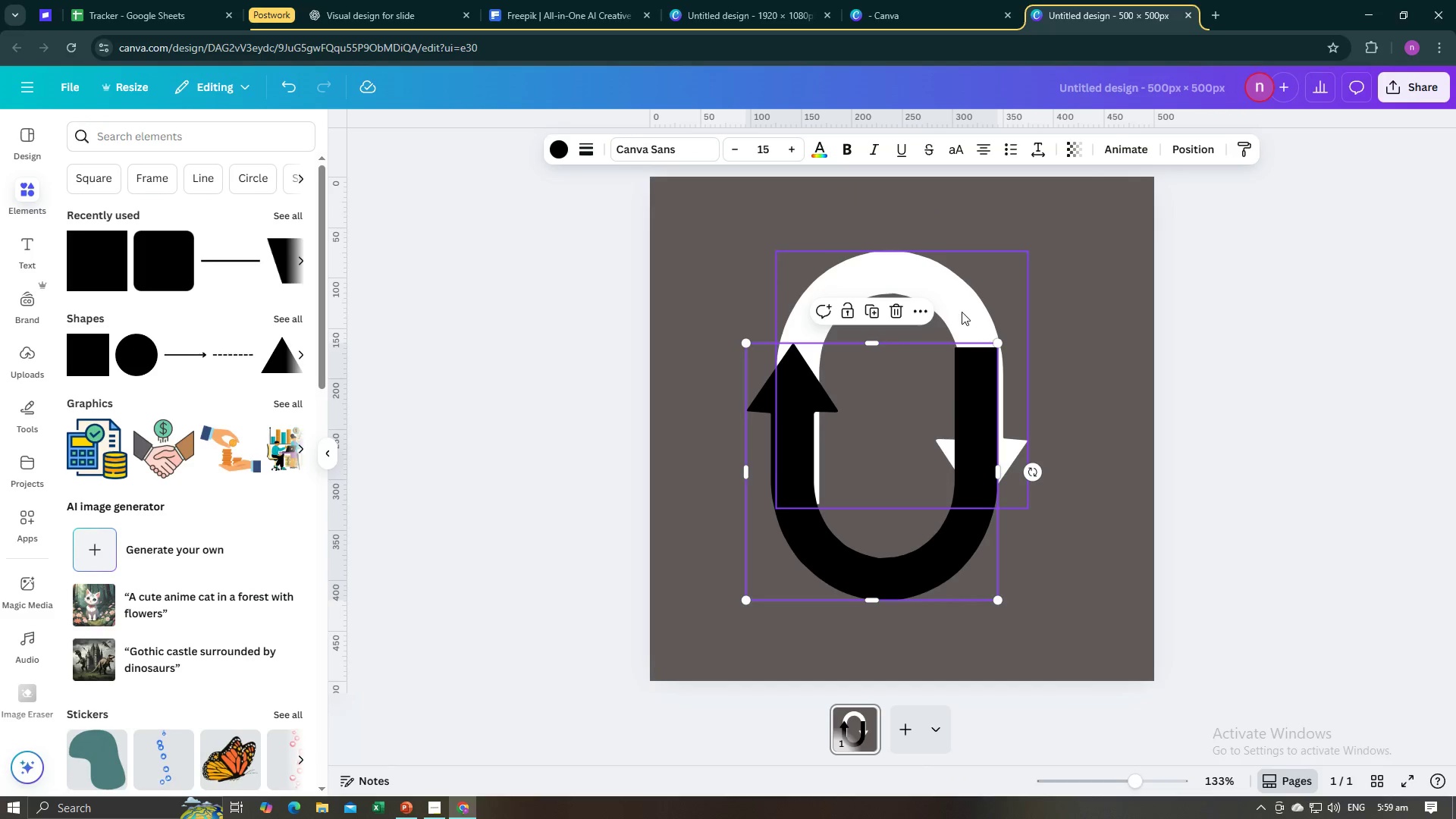 
left_click([962, 309])
 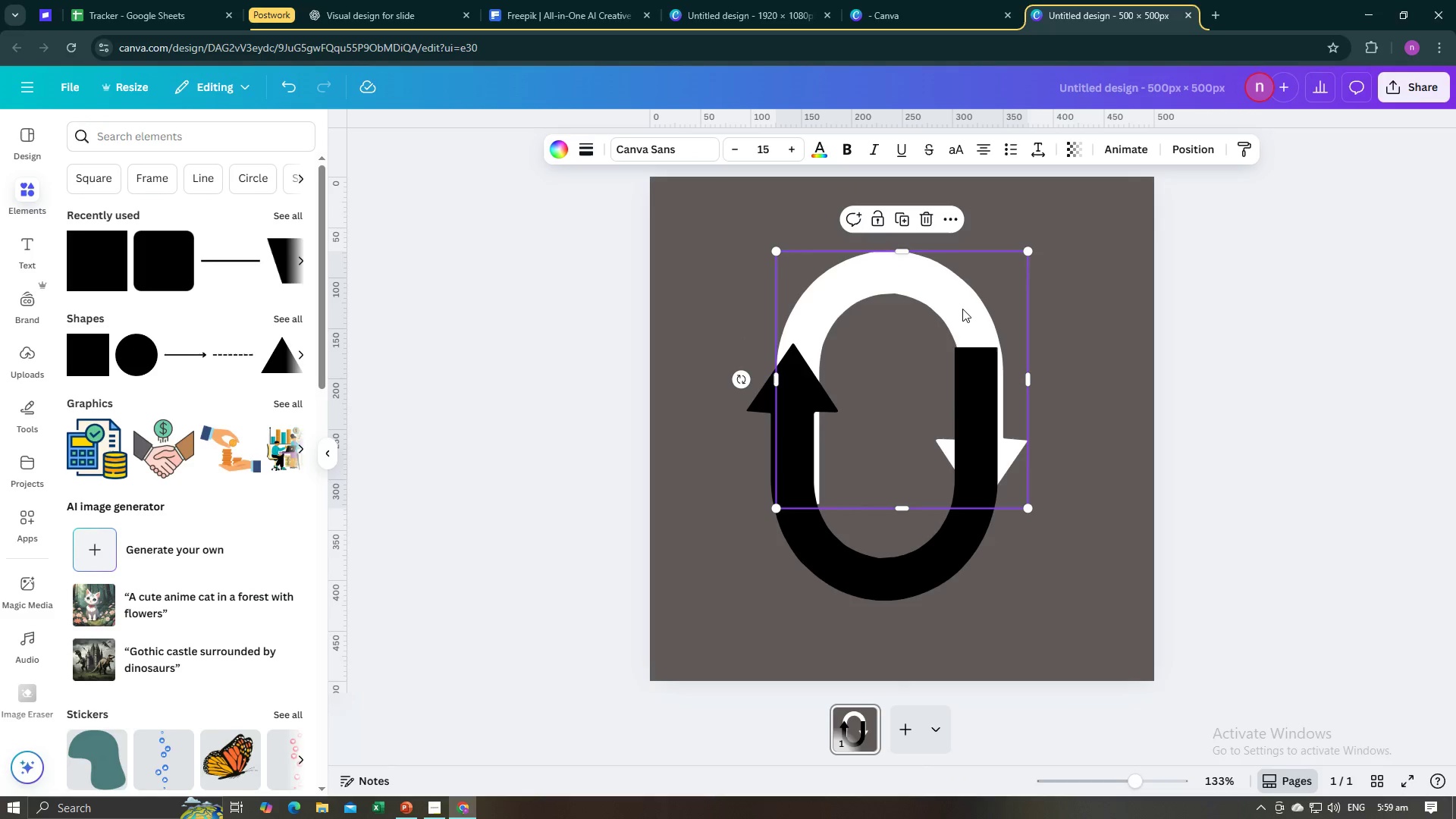 
right_click([962, 309])
 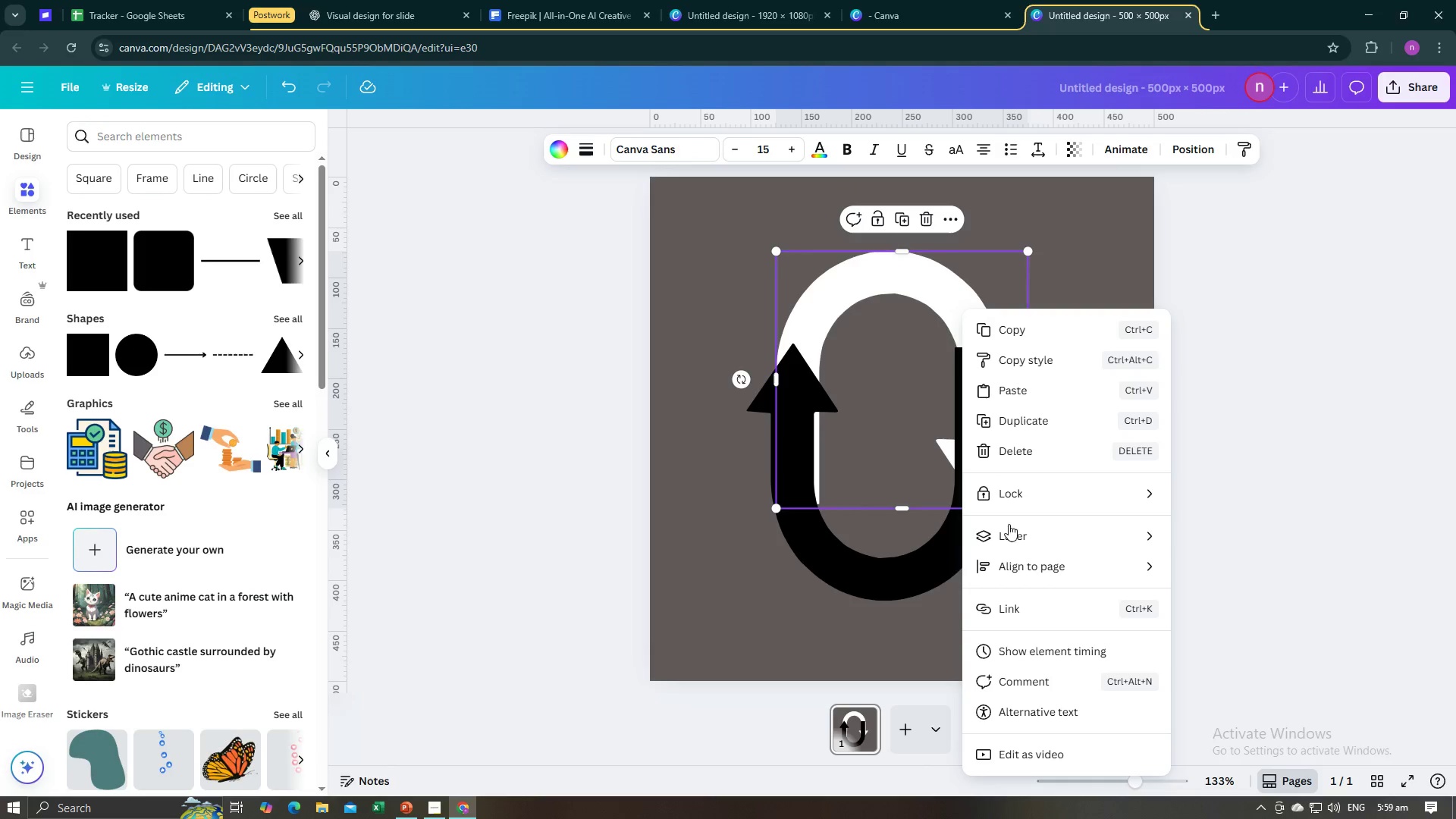 
left_click([1009, 534])
 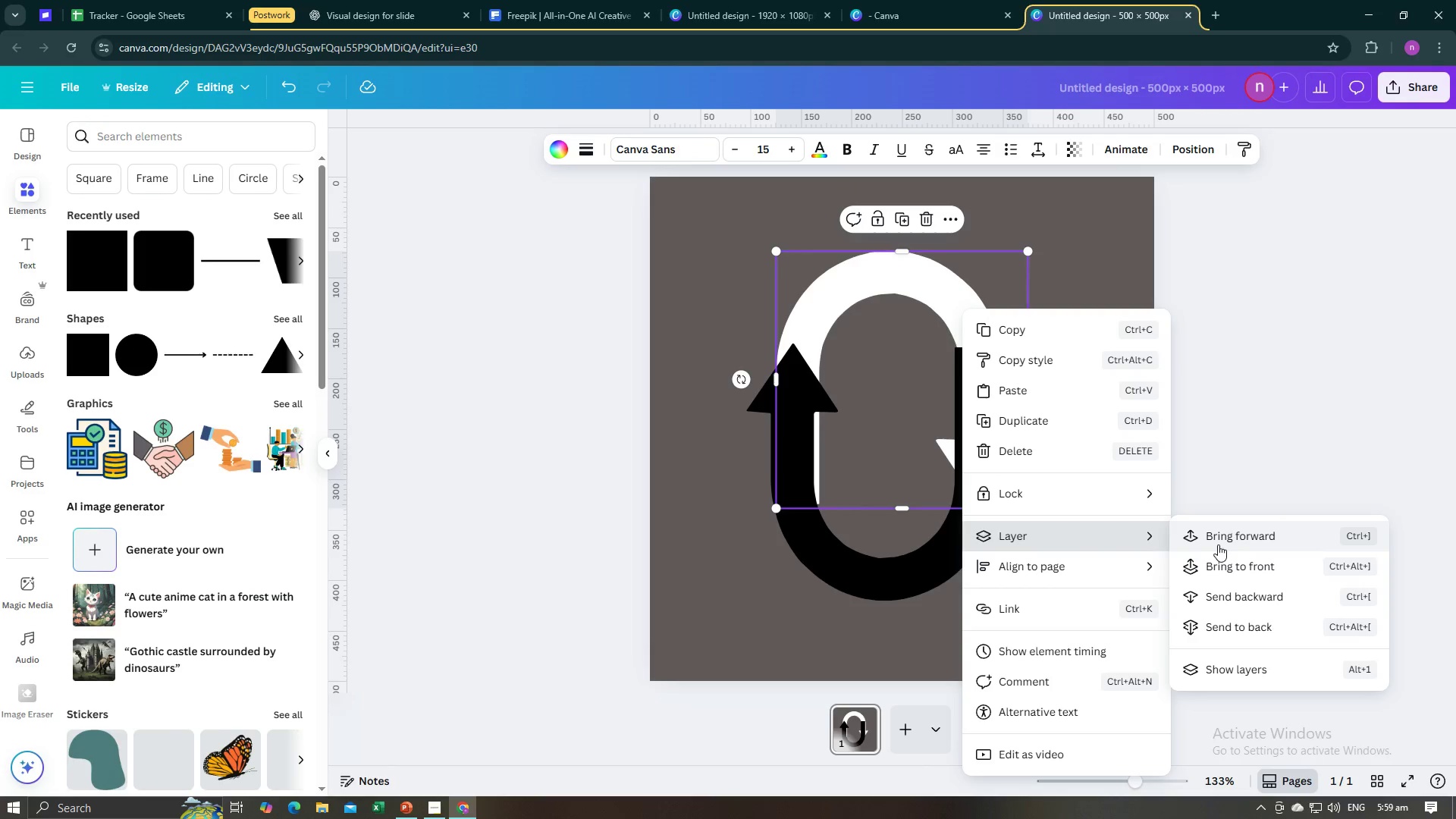 
left_click([1218, 544])
 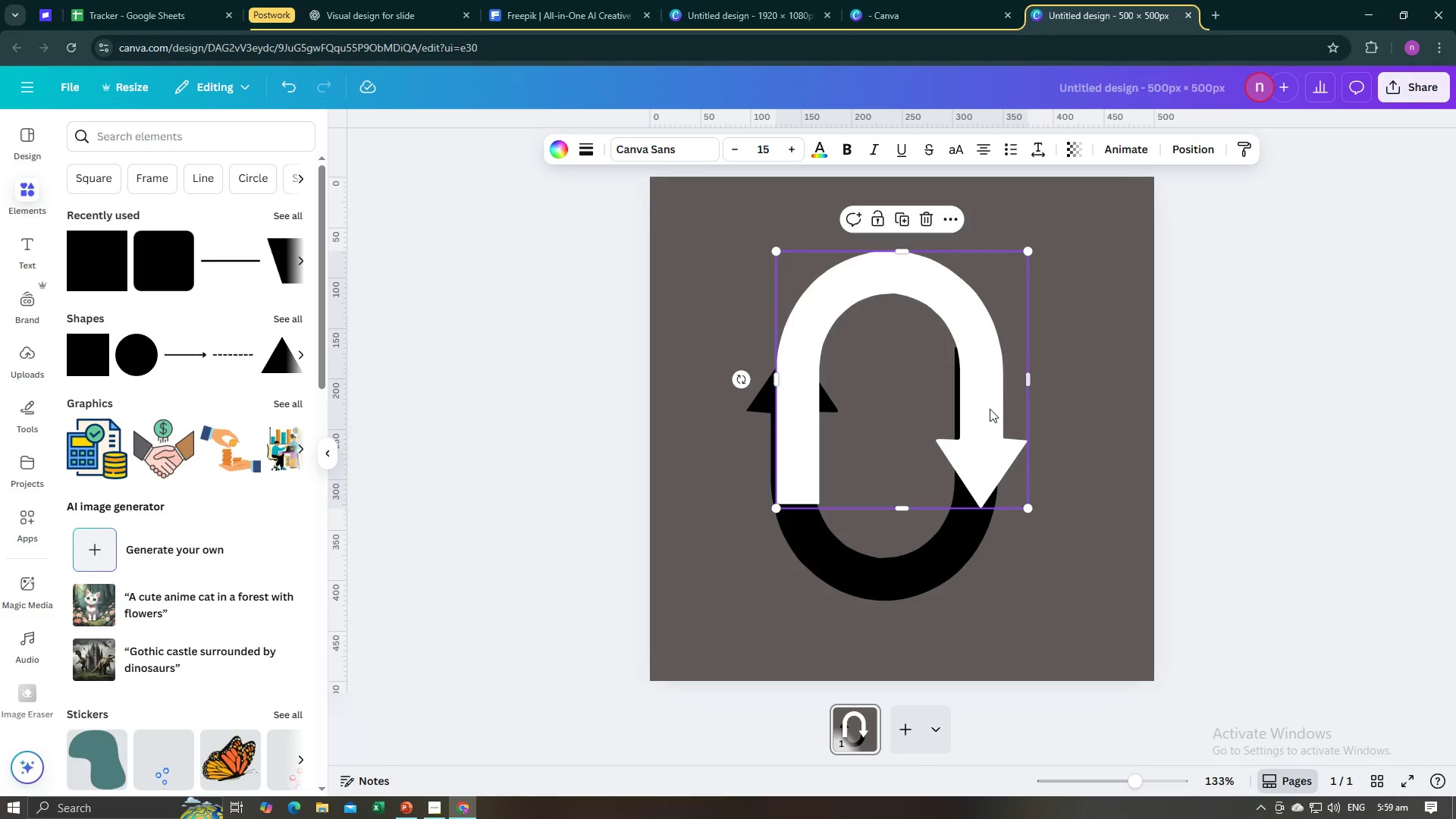 
left_click_drag(start_coordinate=[986, 410], to_coordinate=[980, 403])
 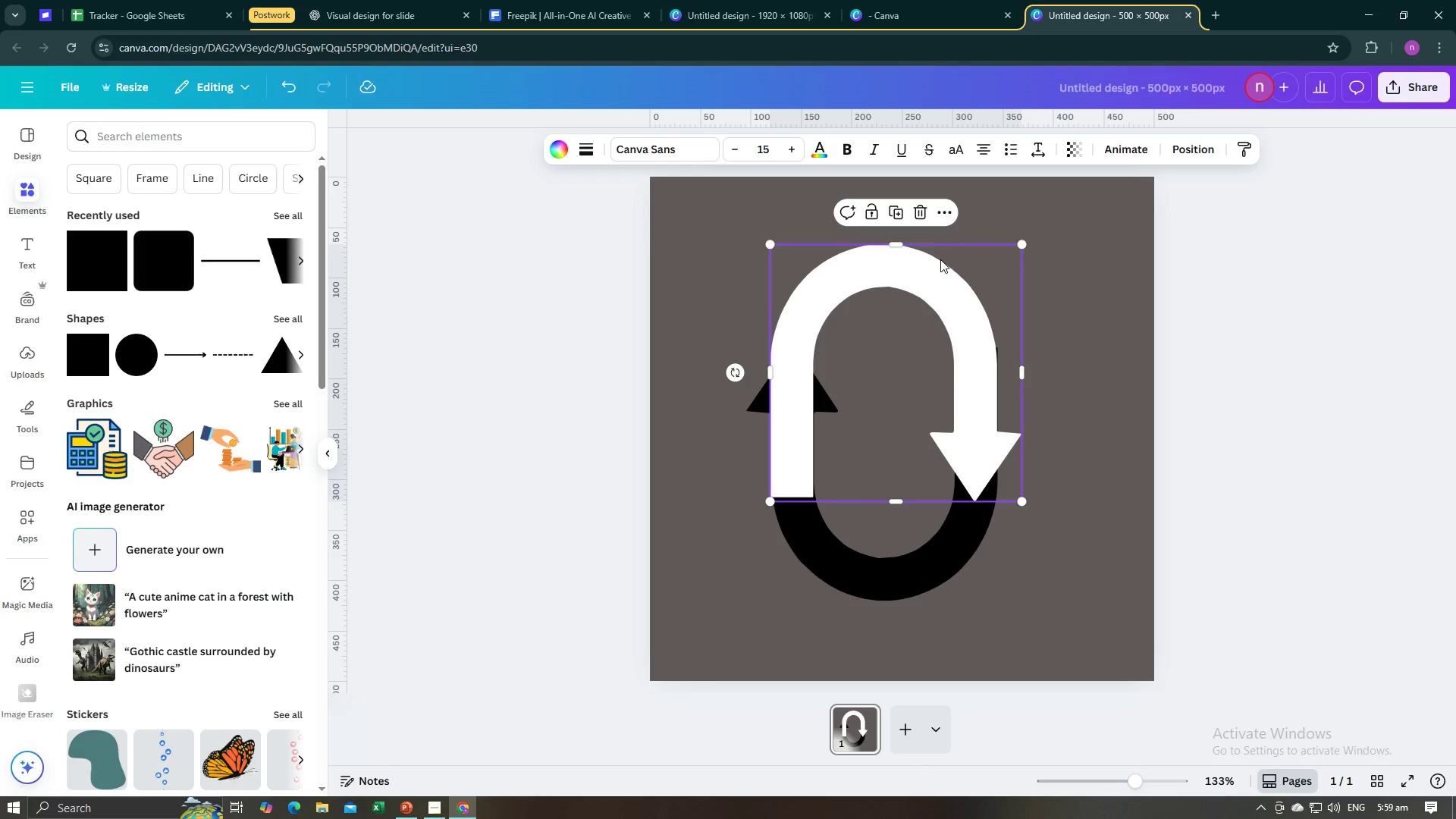 
left_click([897, 213])
 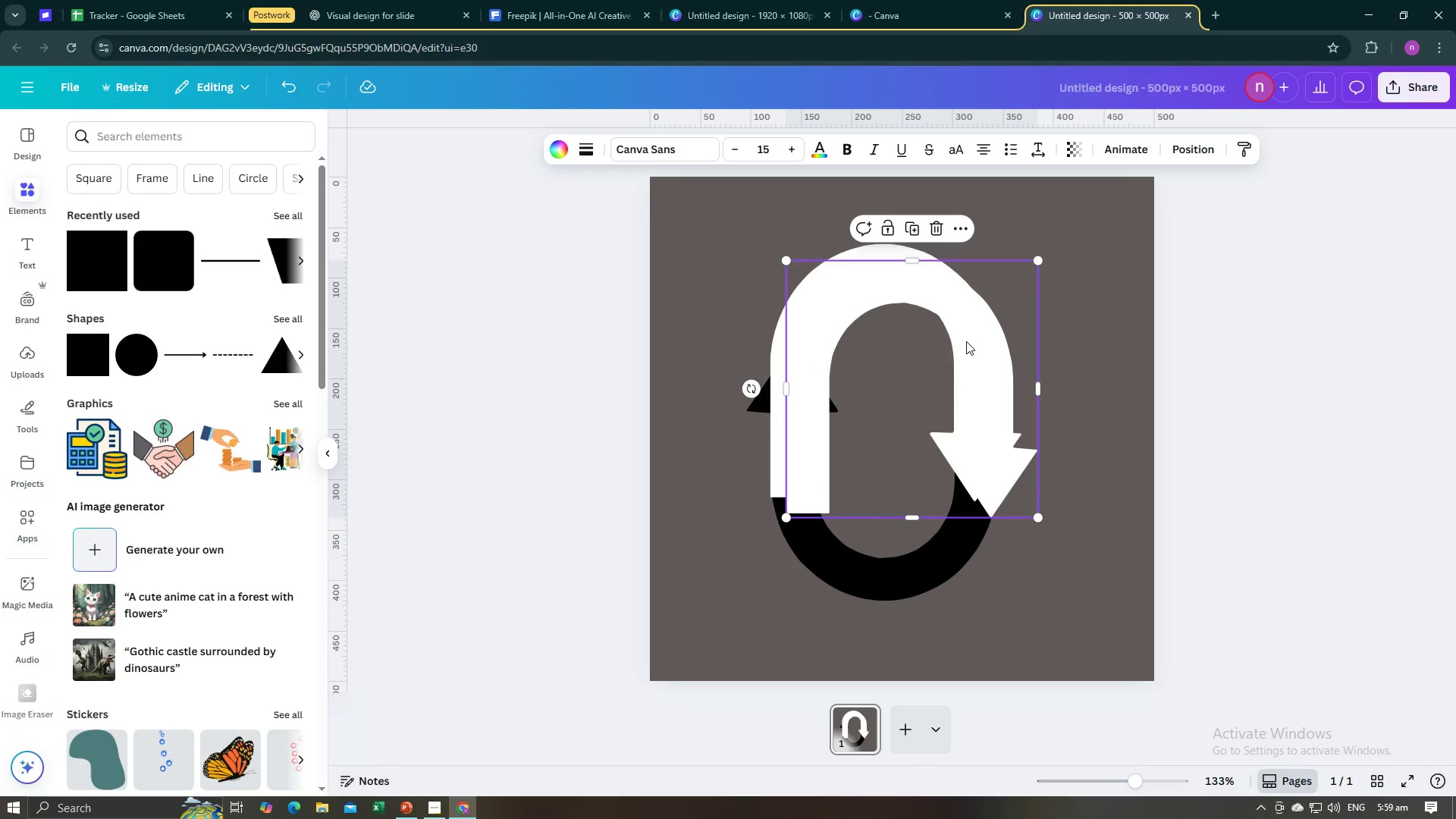 
left_click_drag(start_coordinate=[966, 341], to_coordinate=[1241, 378])
 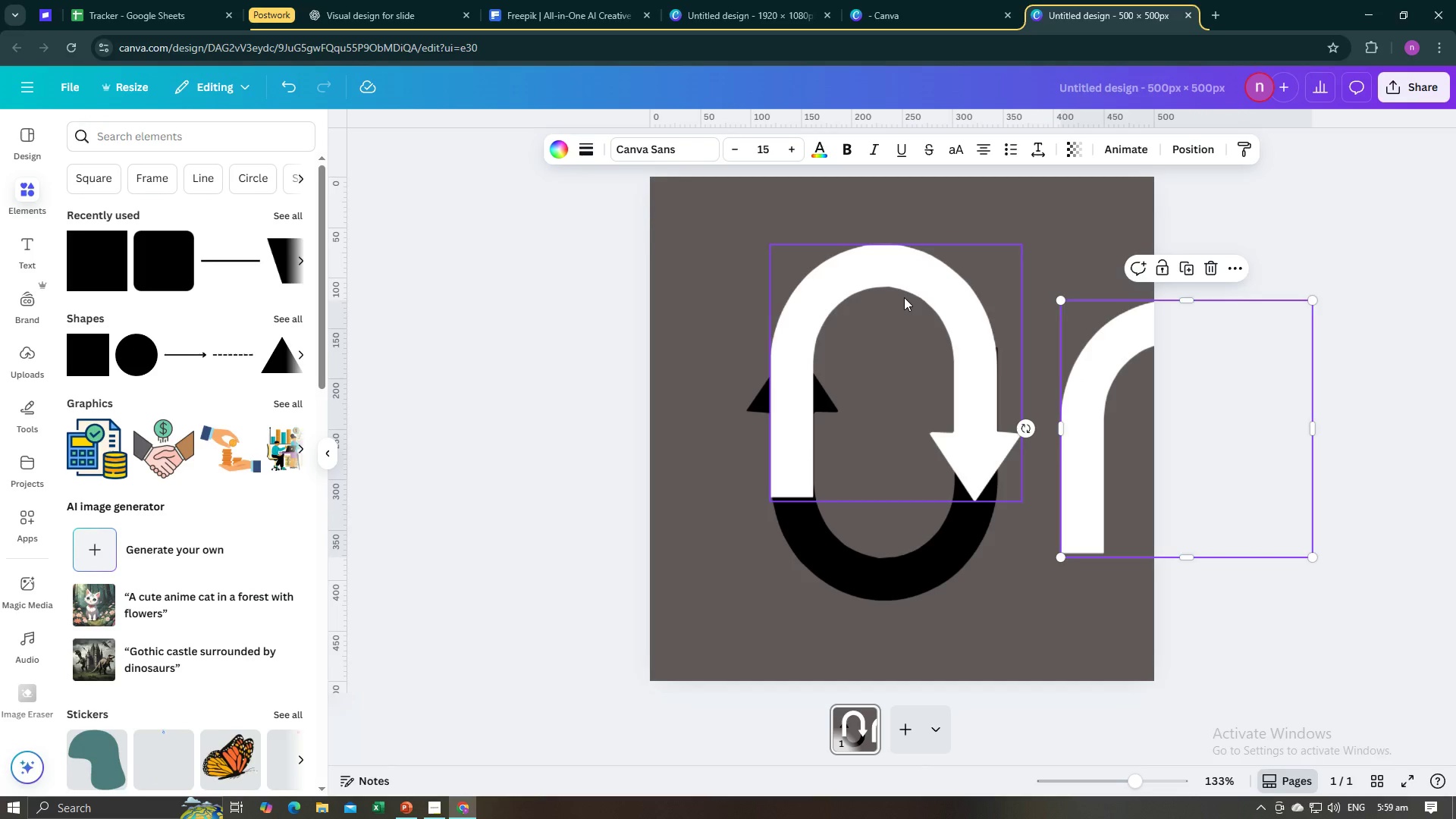 
left_click([905, 294])
 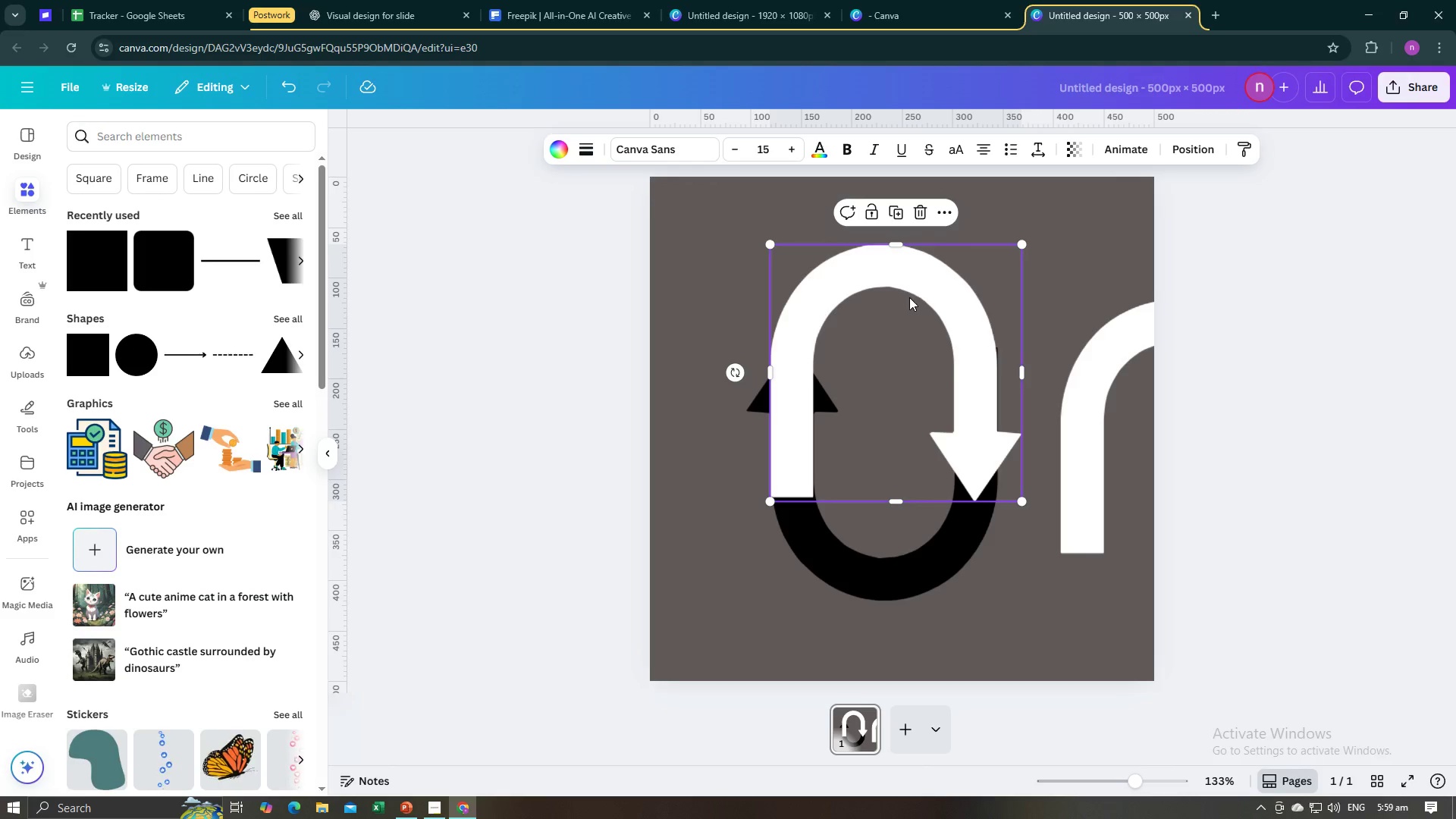 
wait(14.74)
 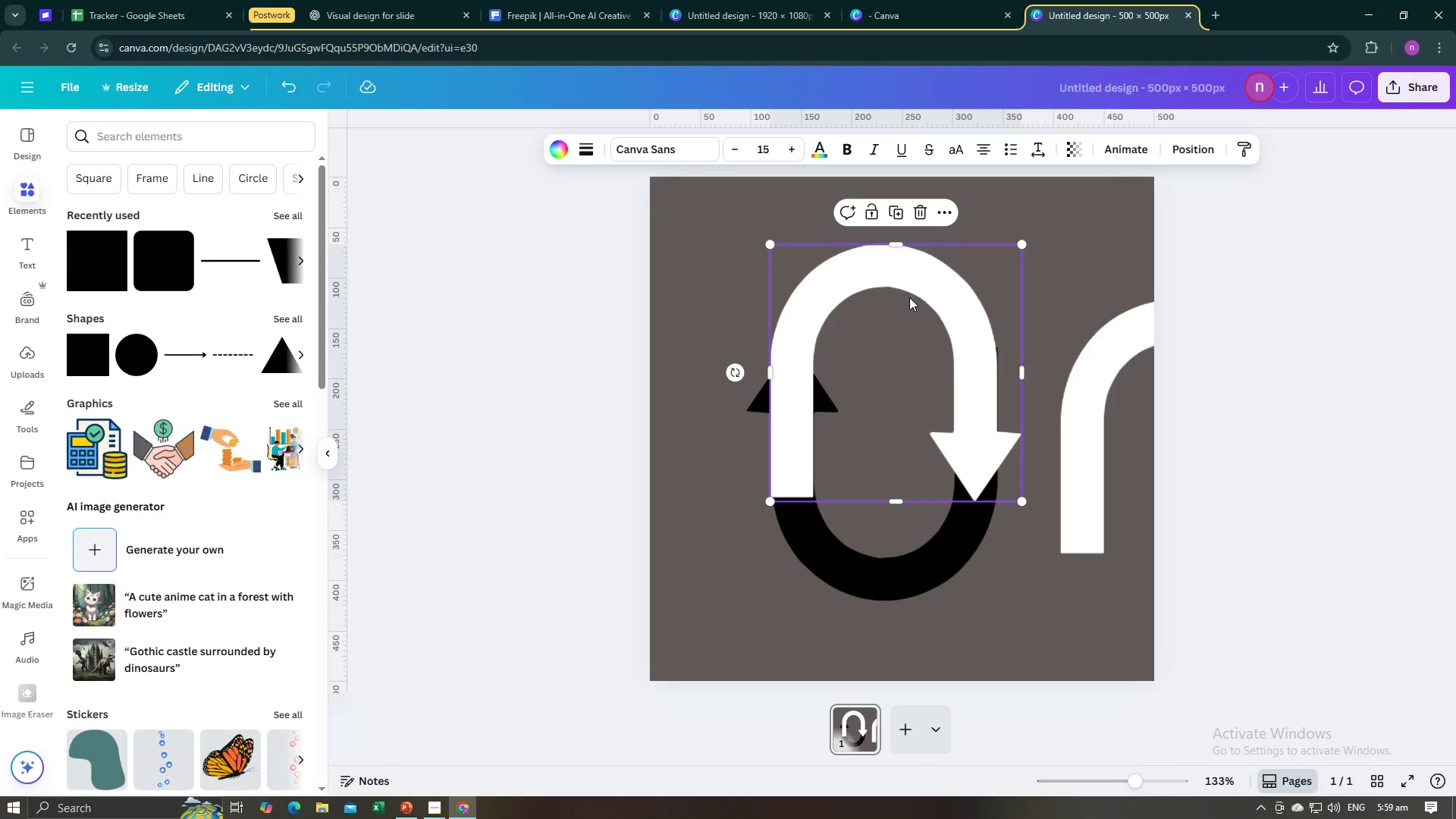 
right_click([811, 288])
 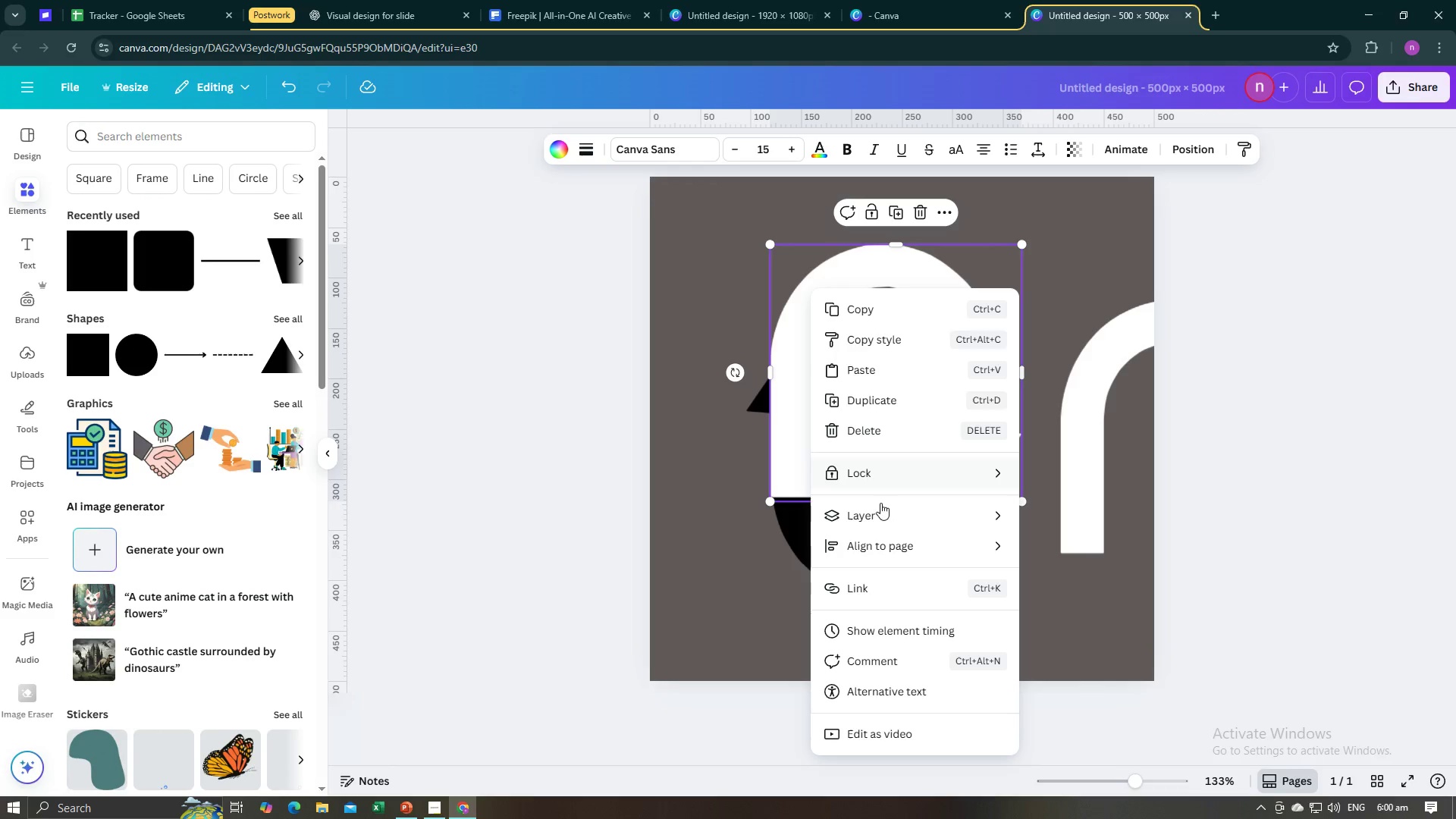 
left_click([882, 517])
 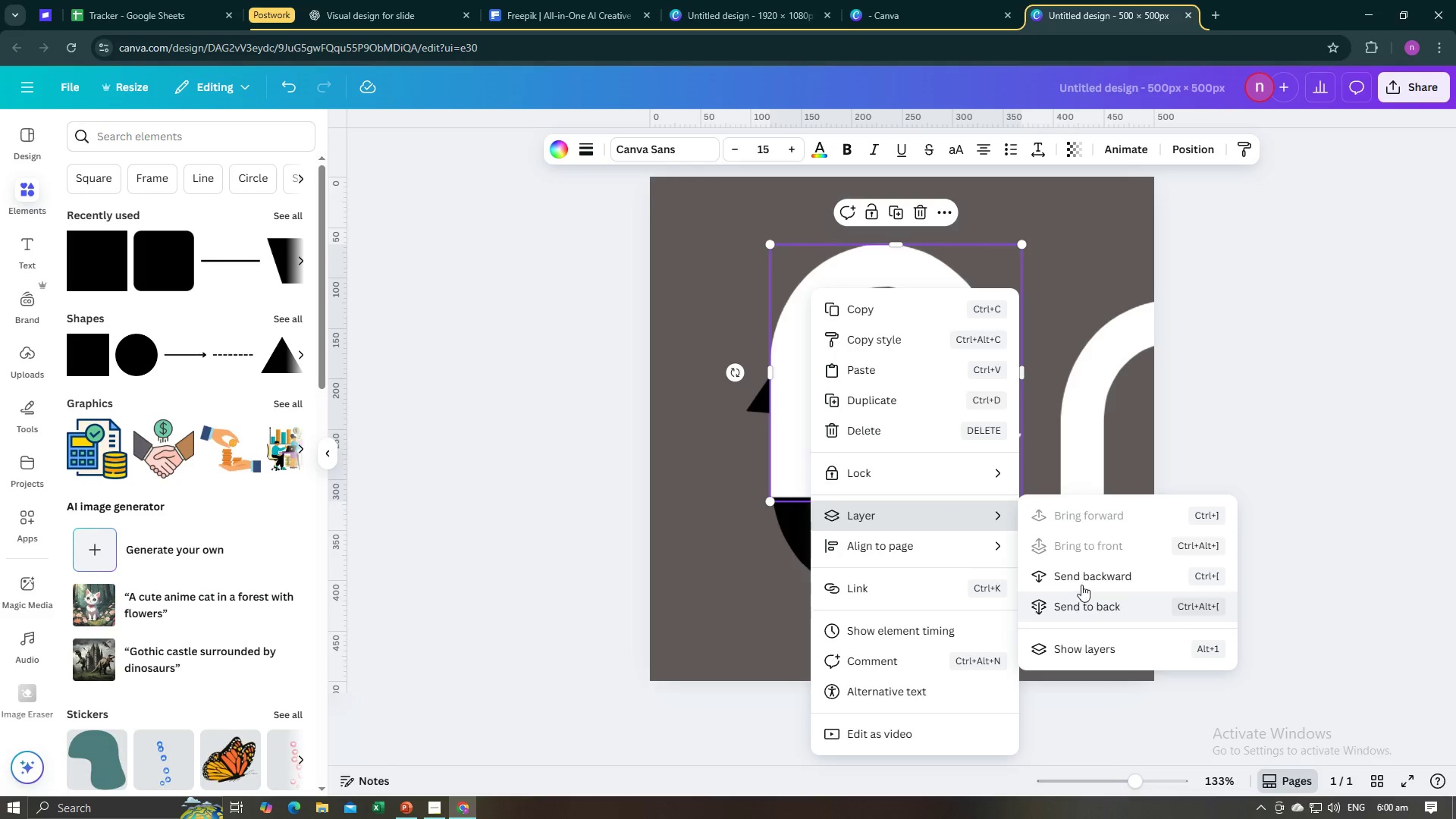 
left_click([1082, 582])
 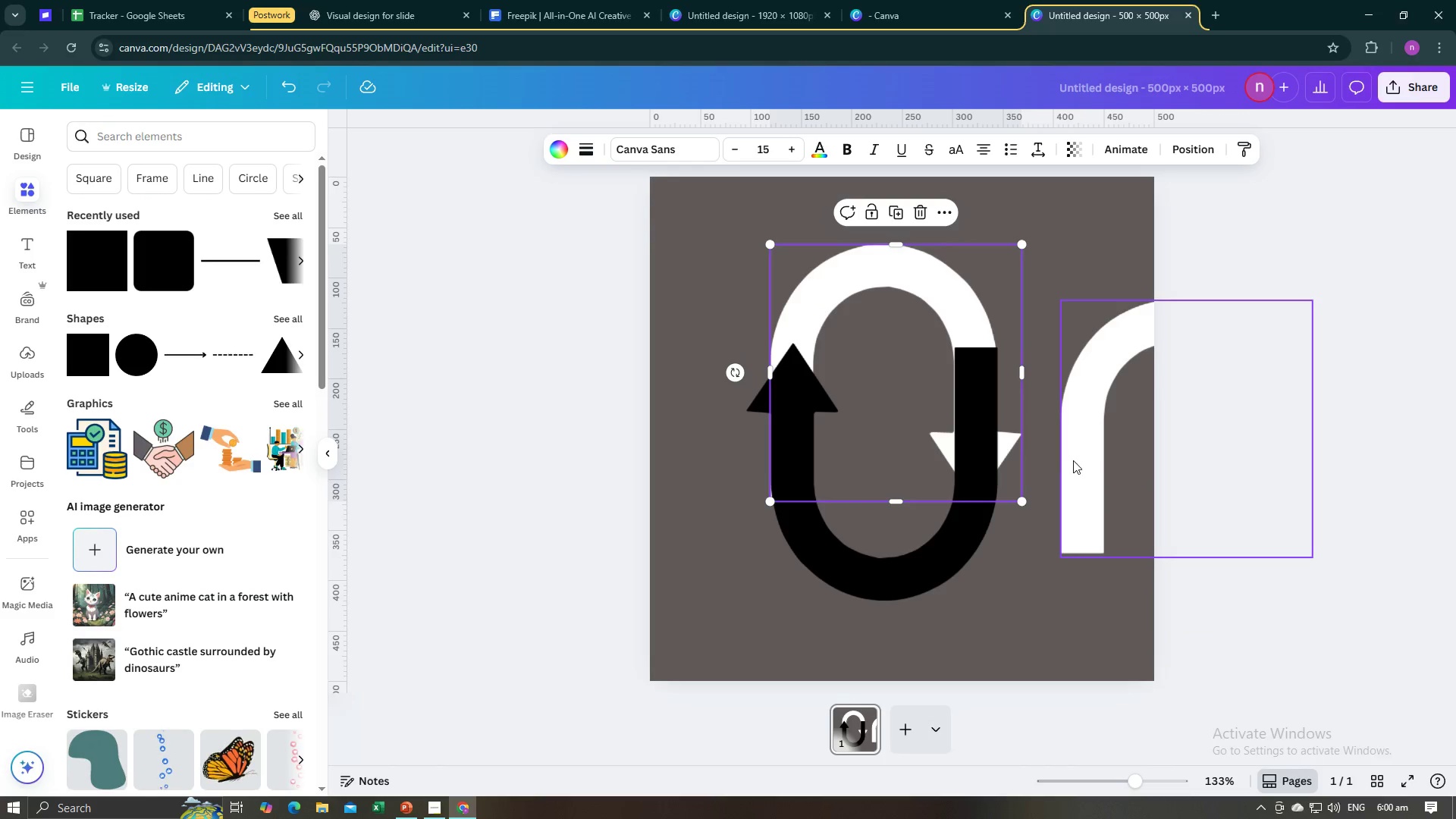 
left_click_drag(start_coordinate=[1073, 460], to_coordinate=[780, 400])
 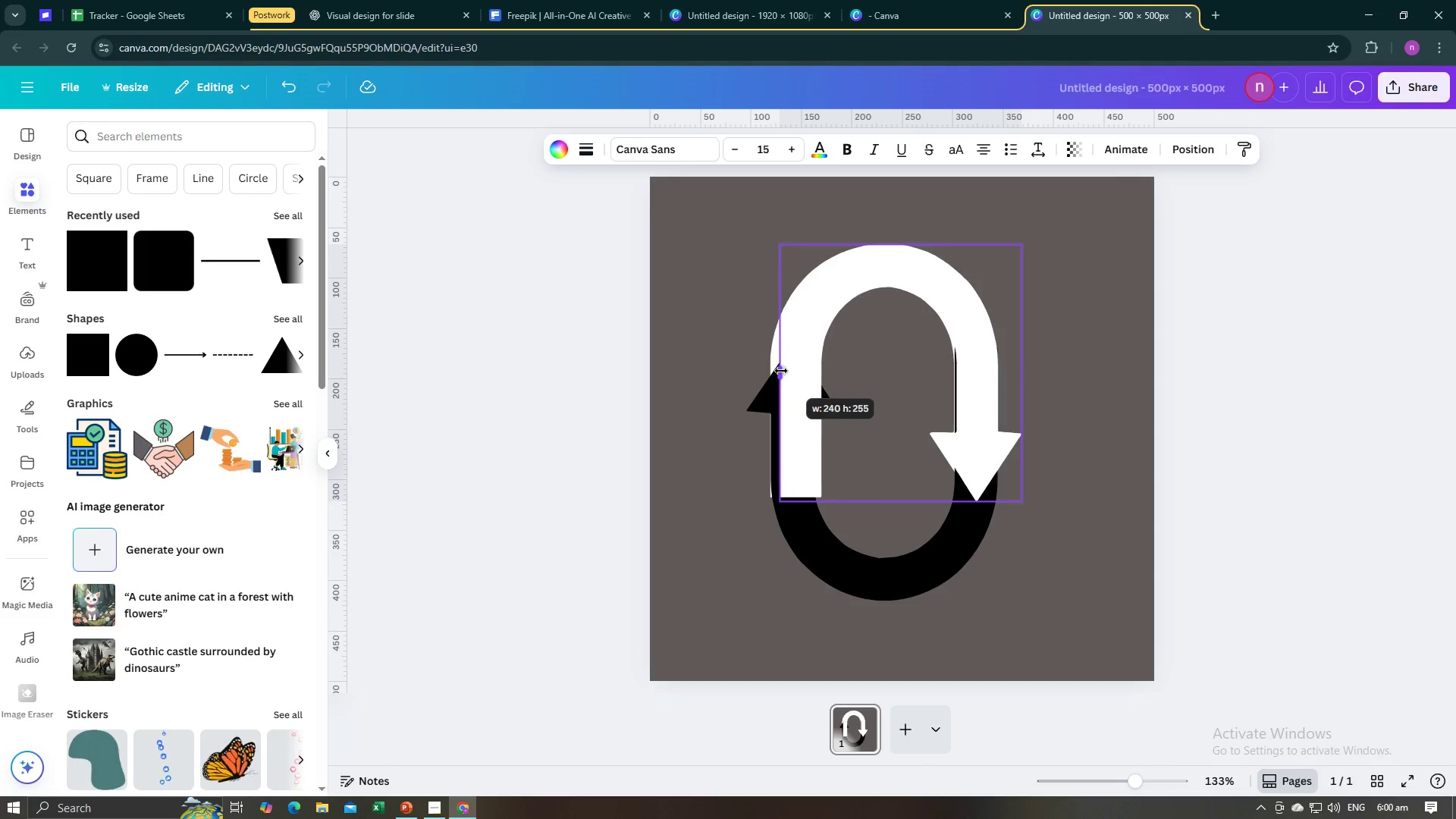 
wait(11.21)
 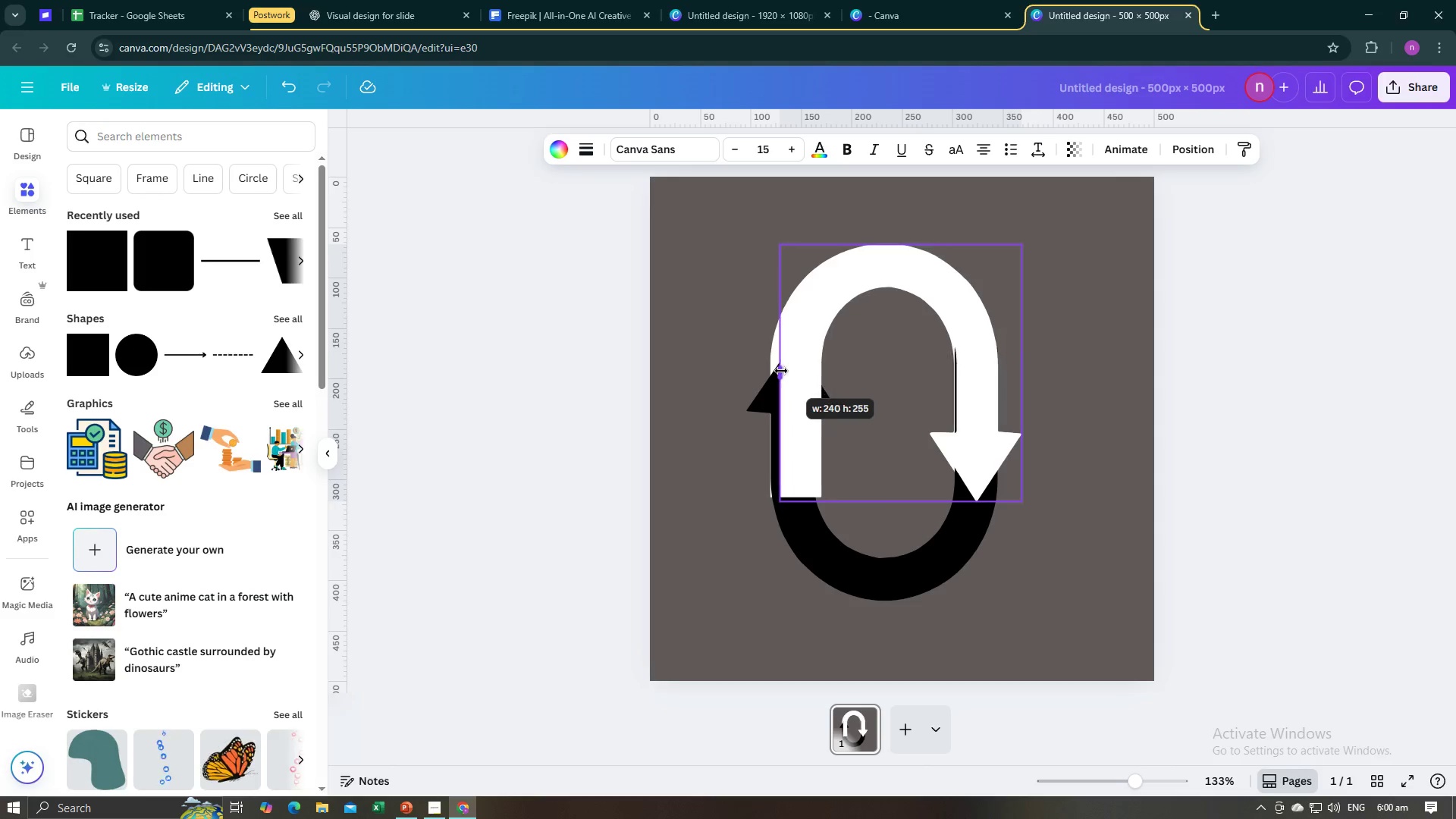 
left_click([695, 278])
 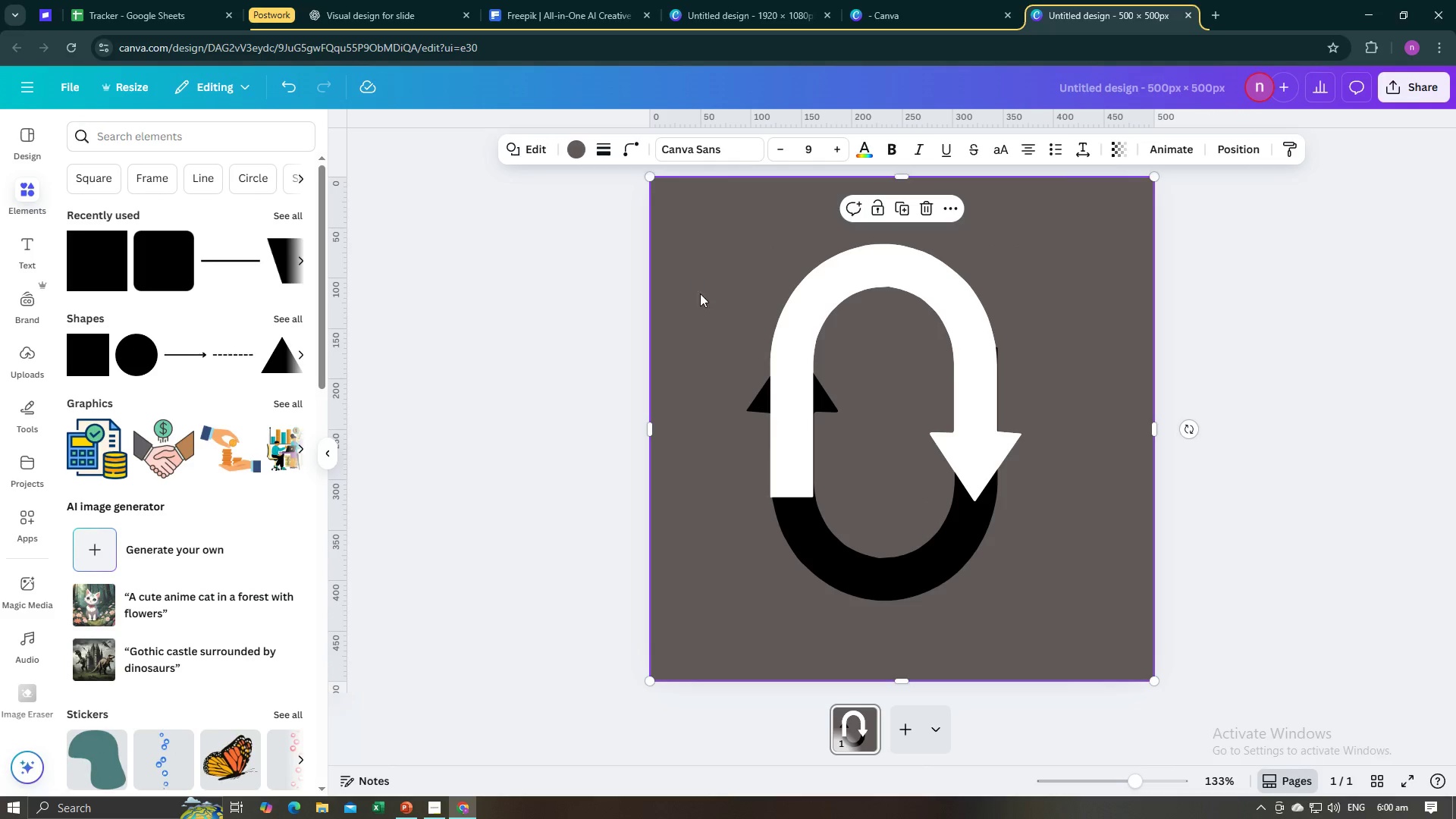 
left_click([819, 563])
 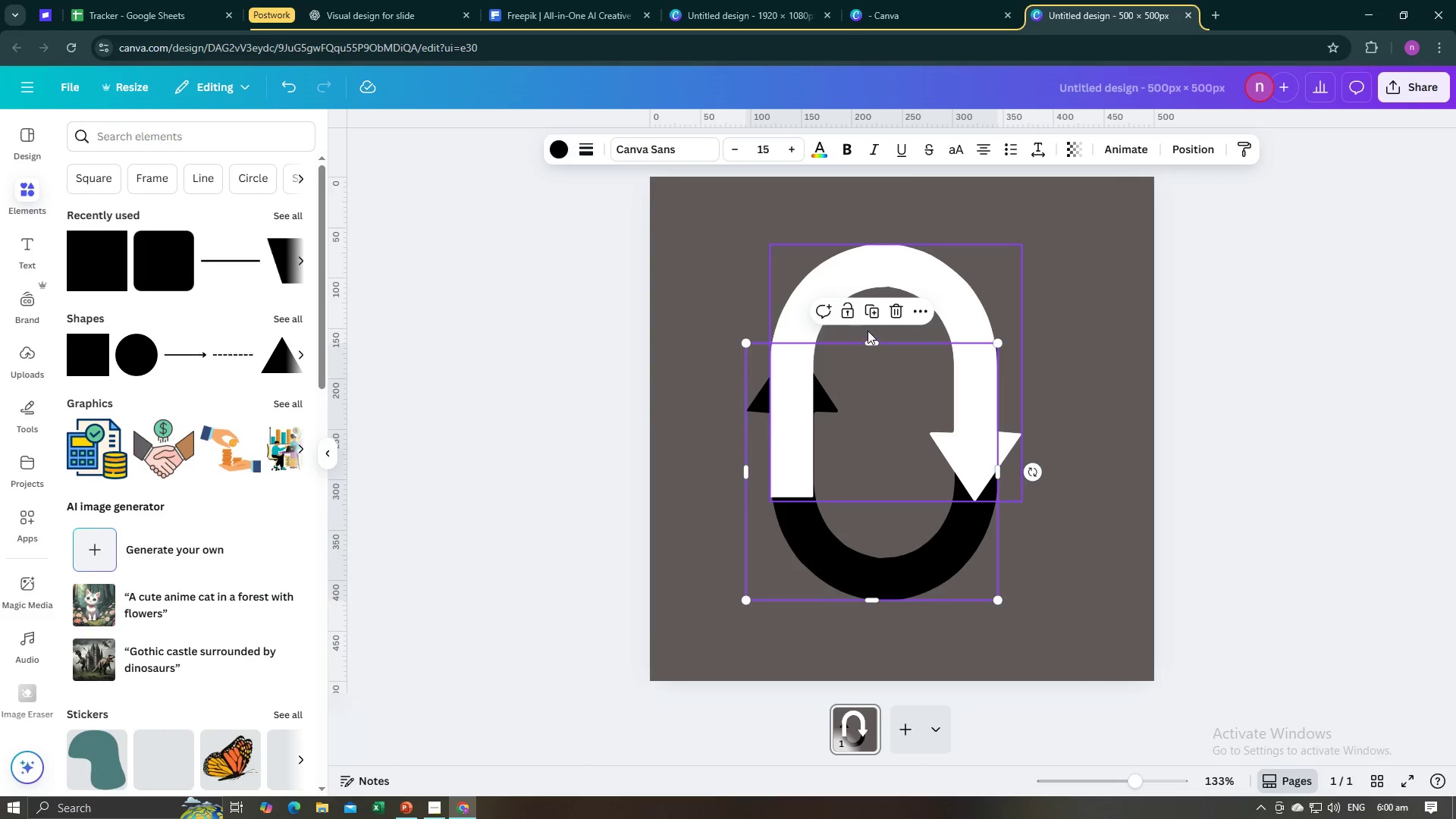 
left_click([875, 315])
 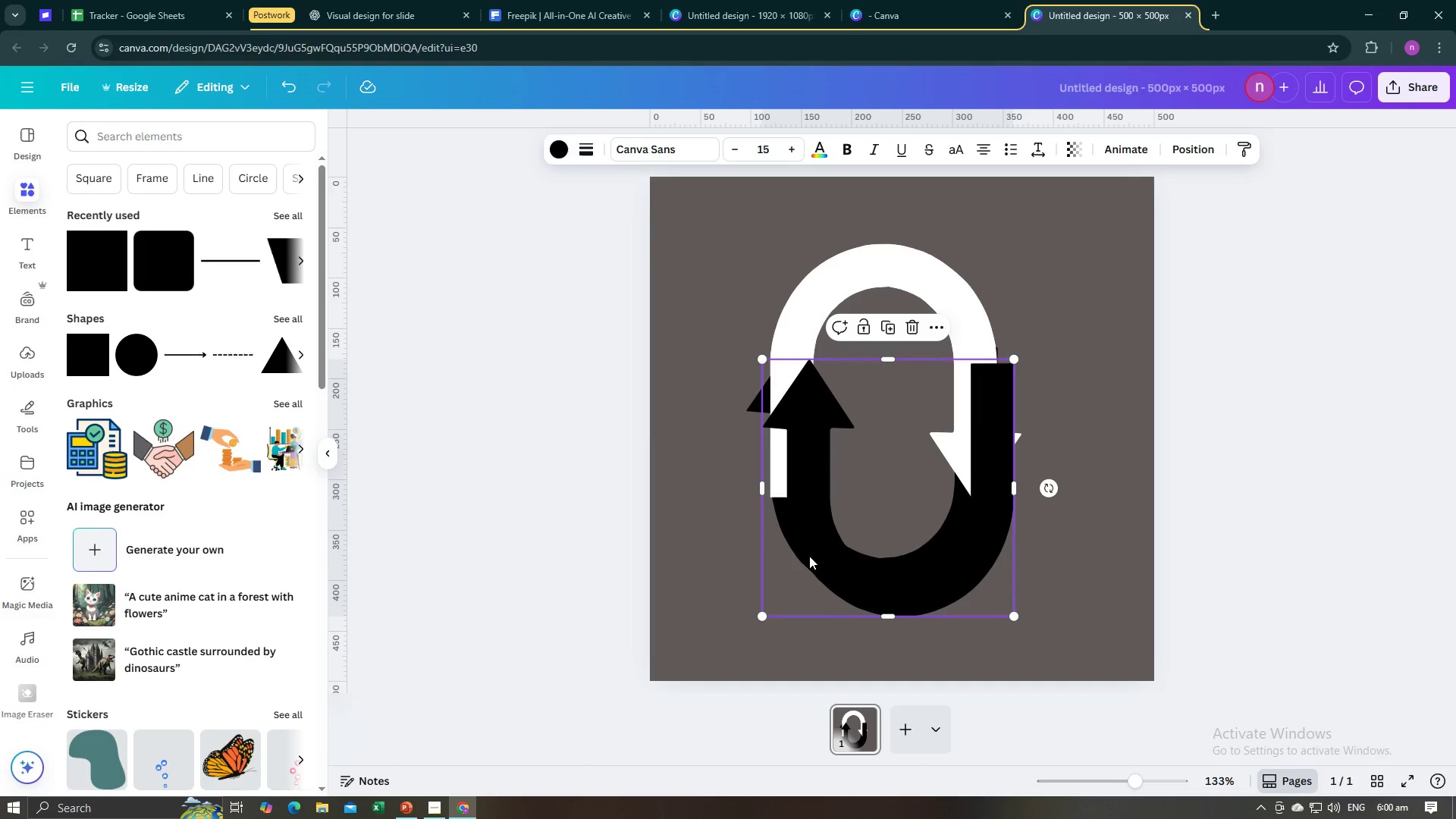 
left_click_drag(start_coordinate=[817, 551], to_coordinate=[798, 541])
 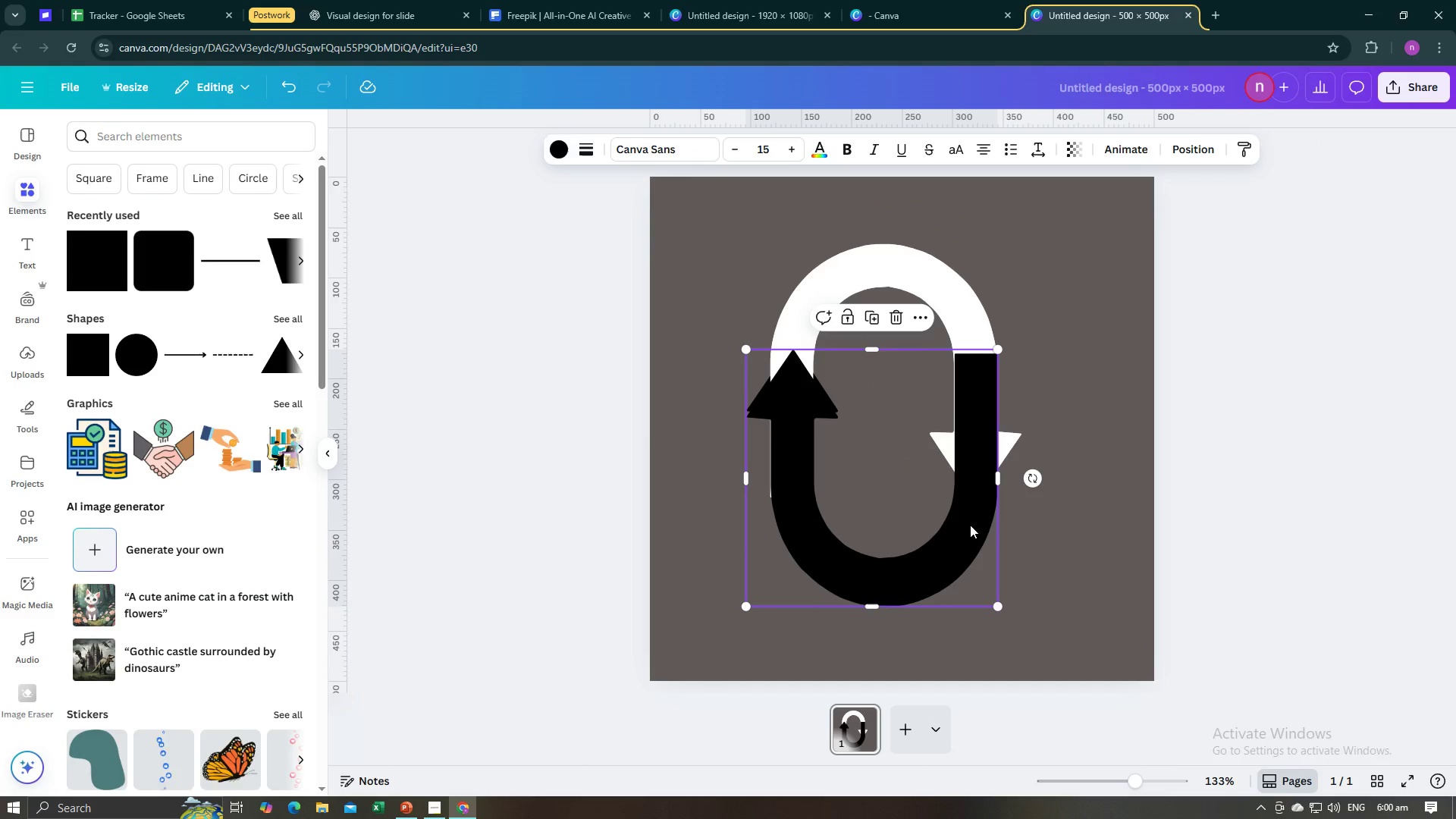 
right_click([968, 525])
 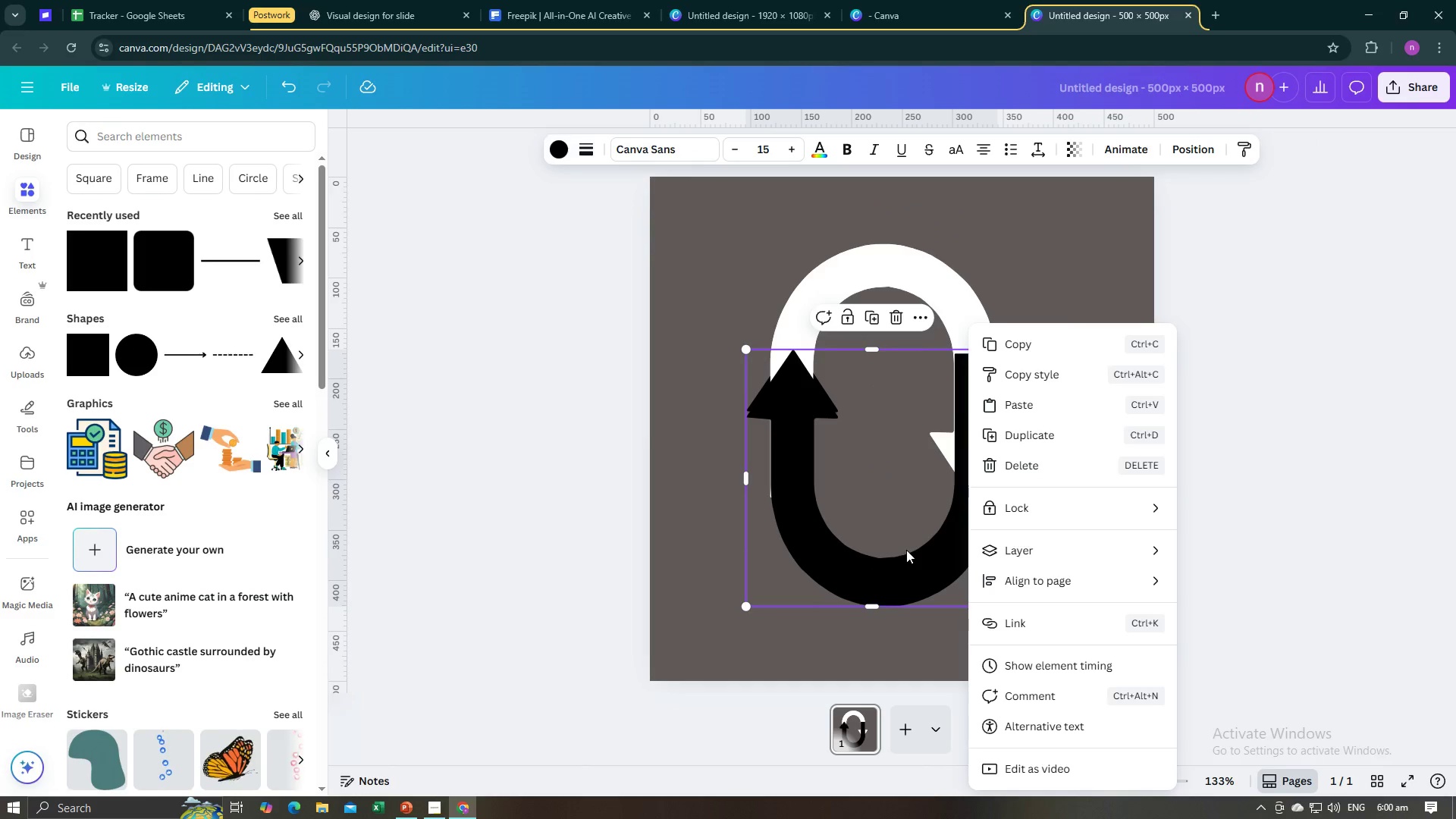 
left_click([906, 553])
 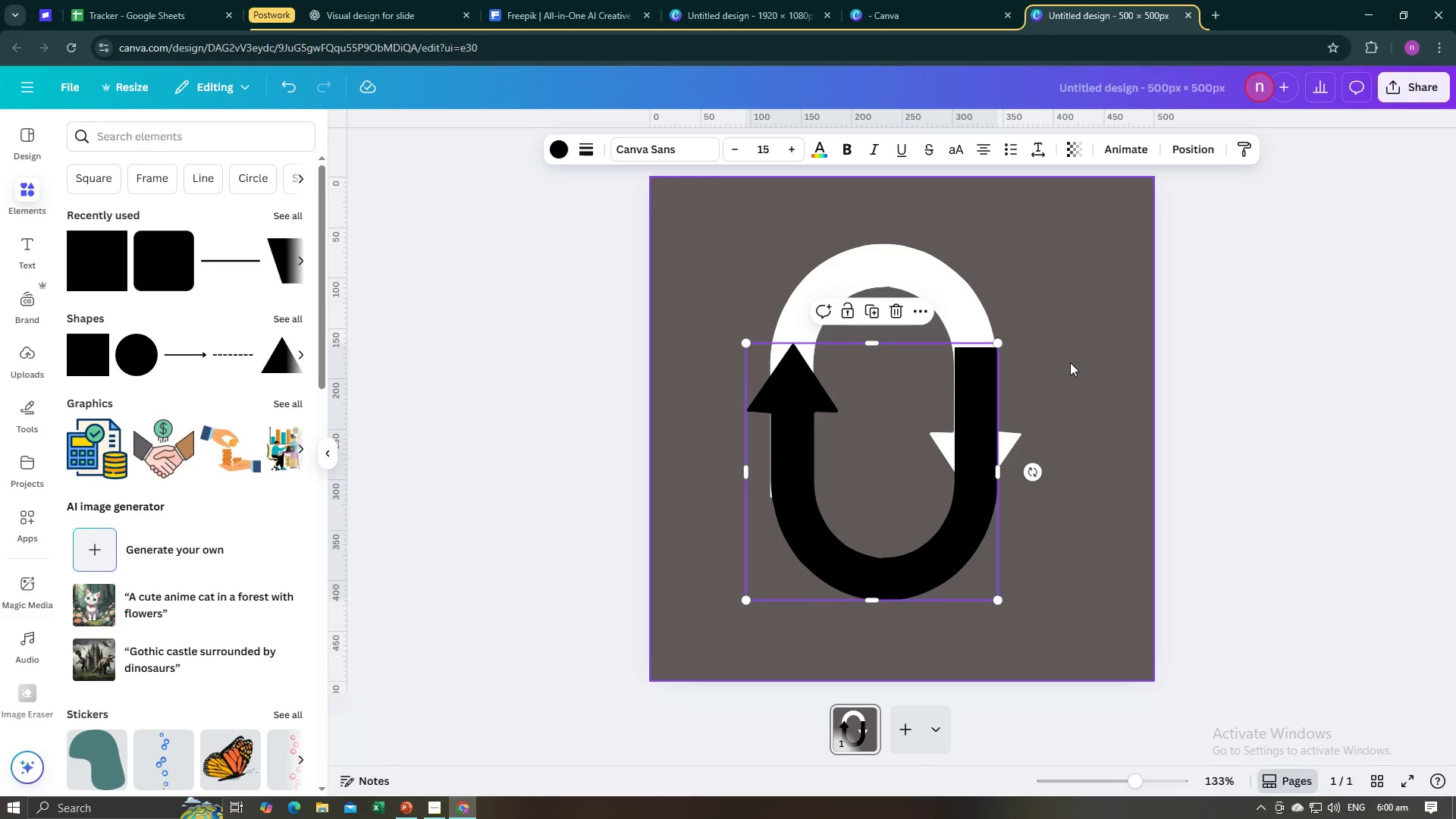 
wait(16.6)
 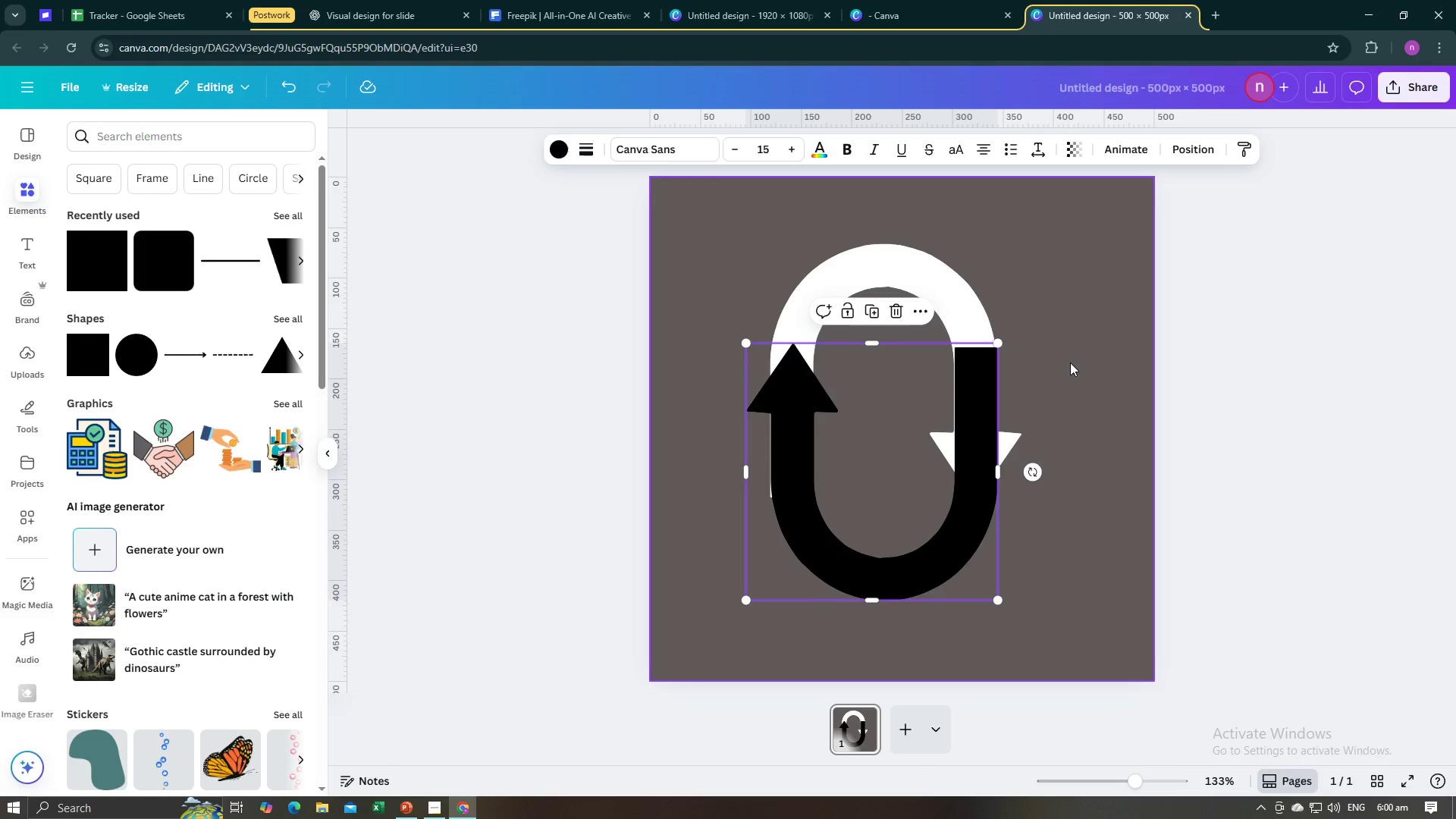 
right_click([979, 453])
 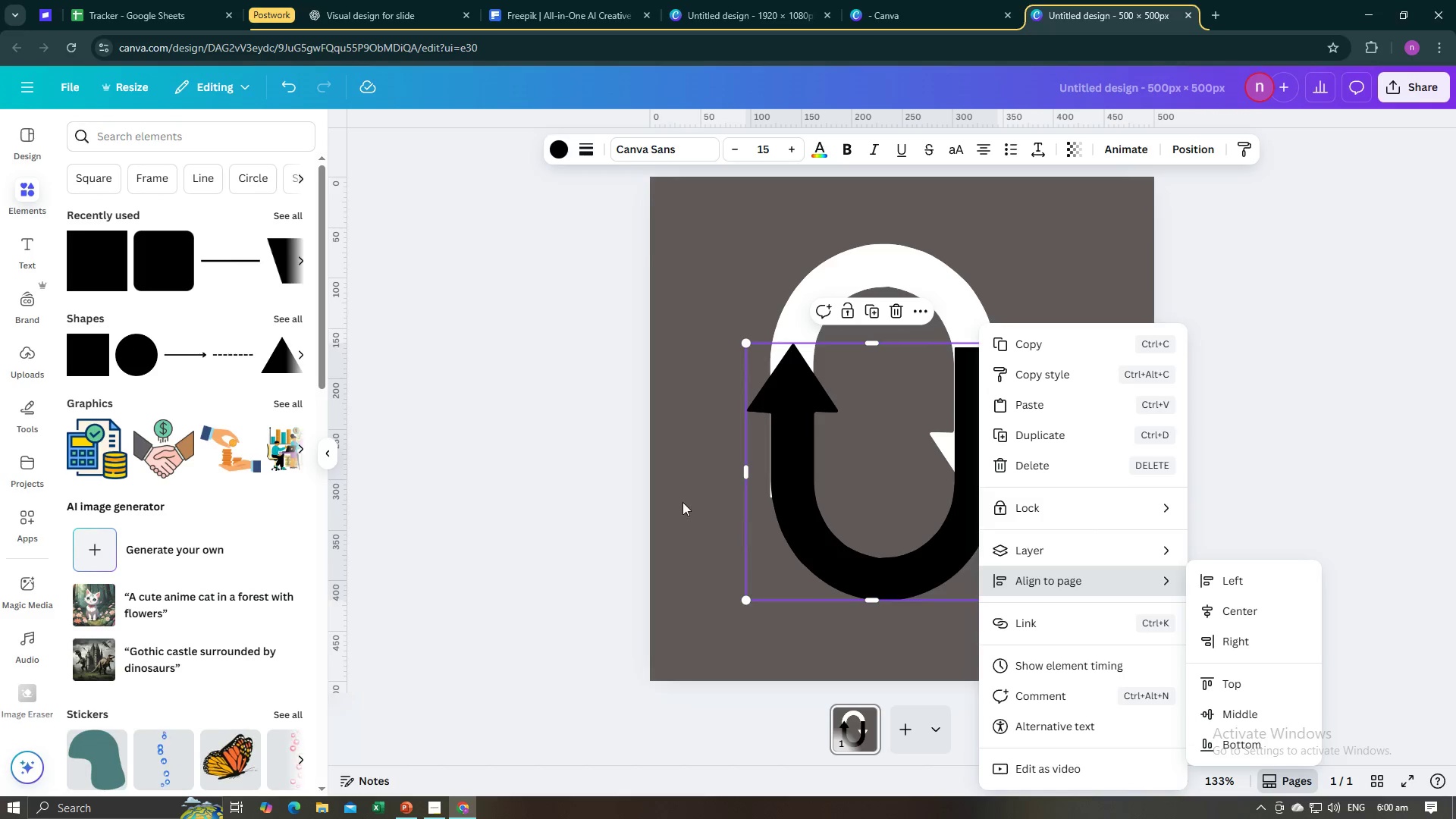 
wait(5.74)
 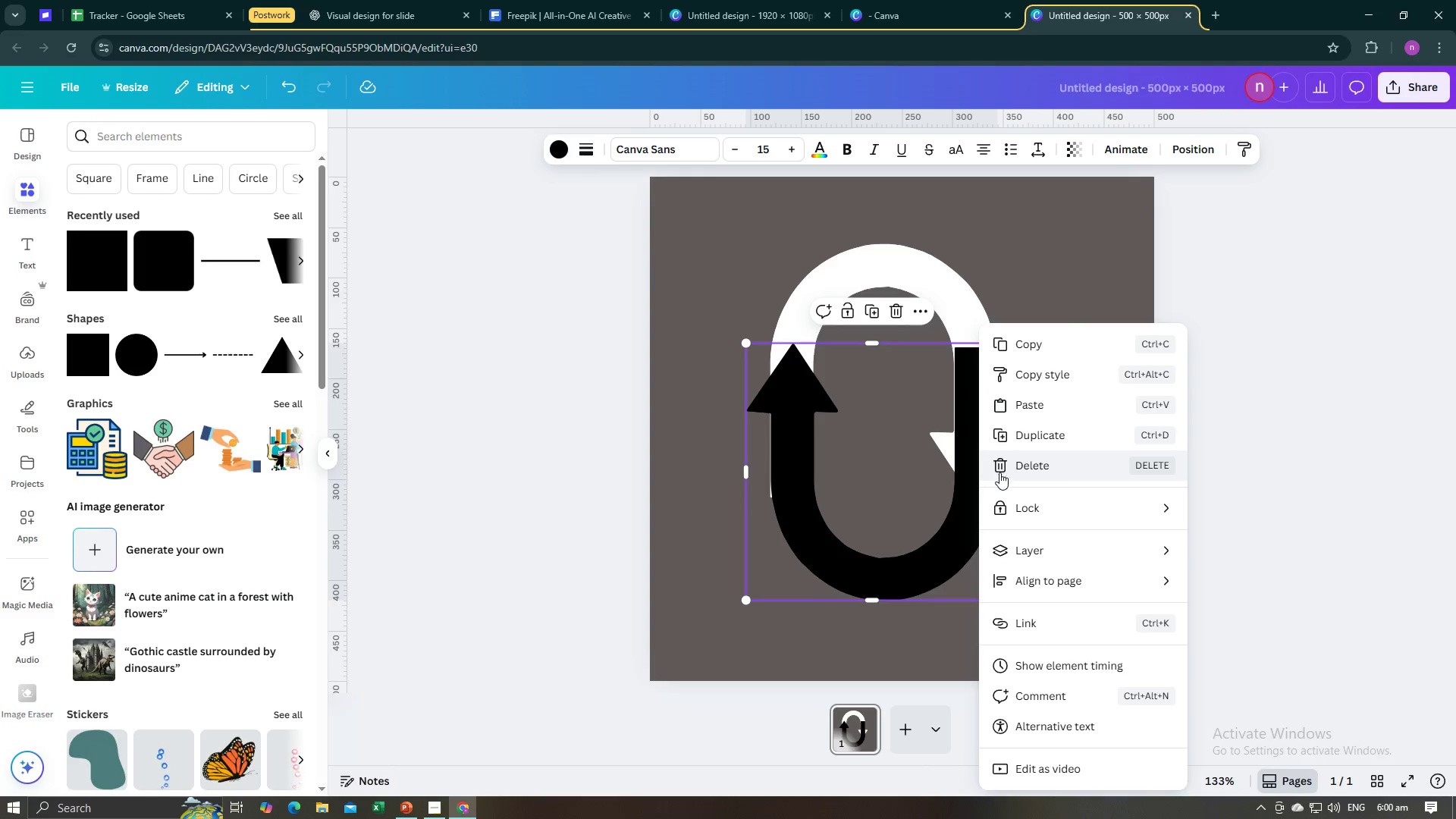 
left_click([612, 498])
 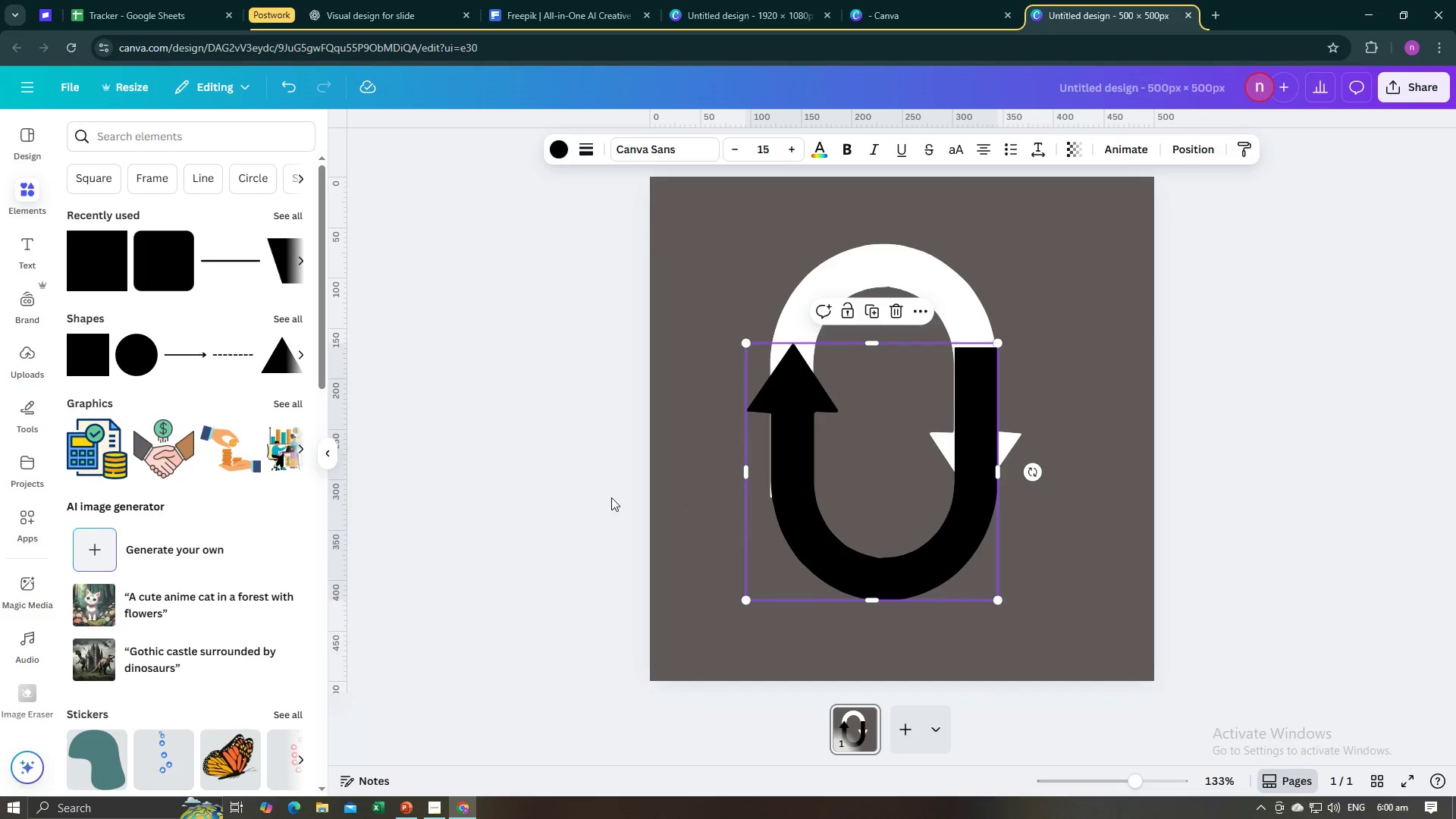 
double_click([611, 497])
 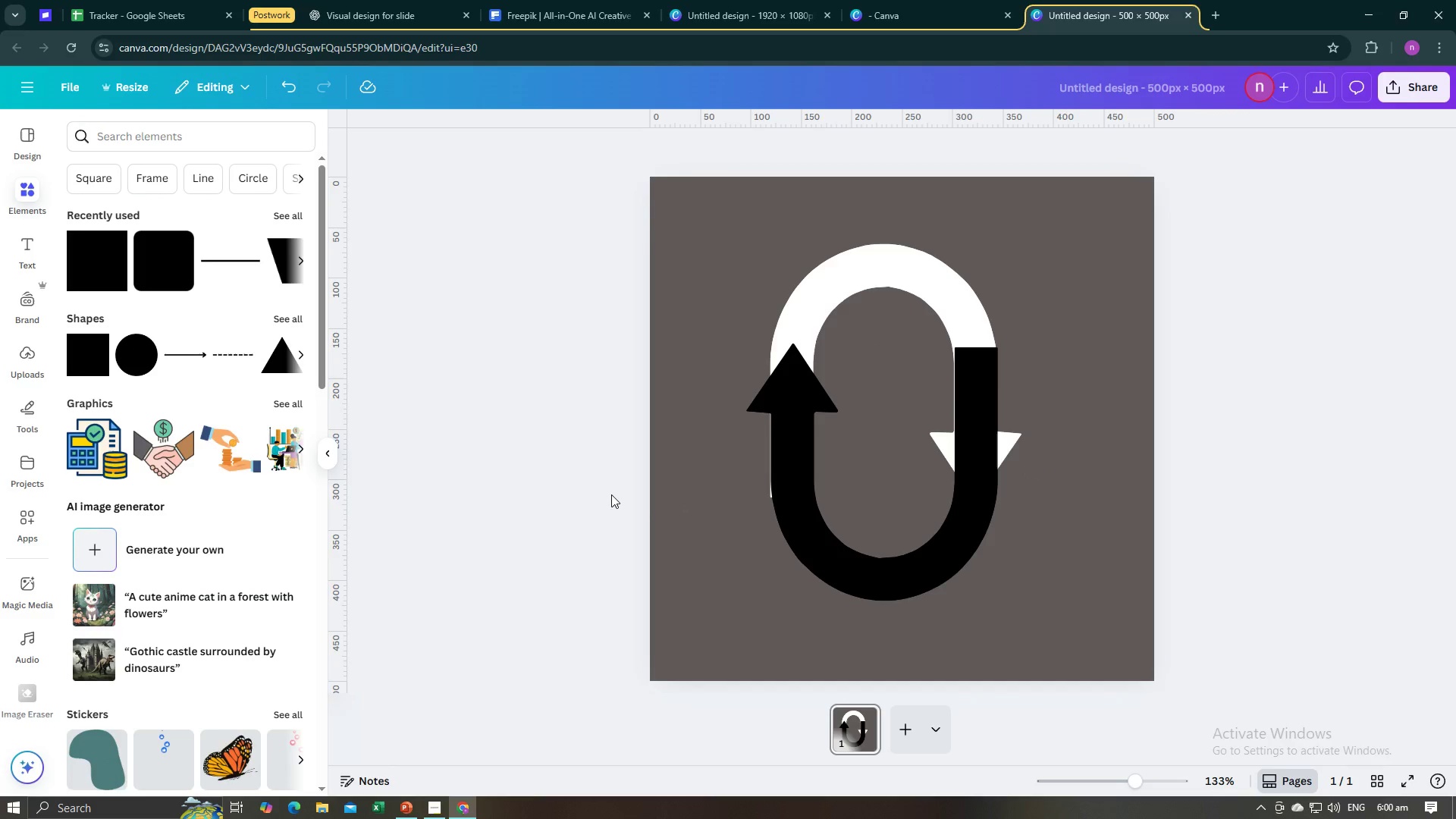 
triple_click([611, 494])
 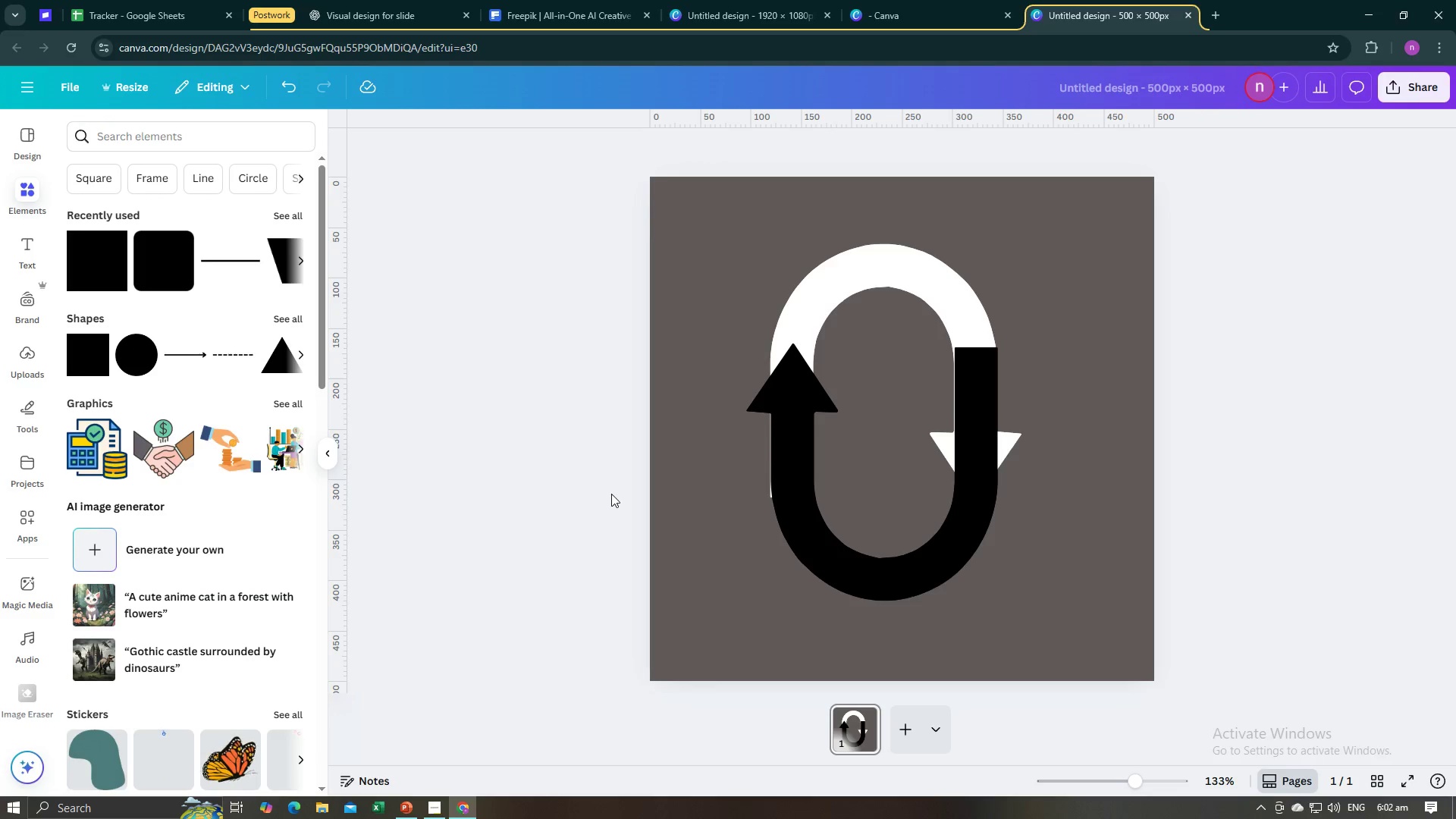 
wait(97.46)
 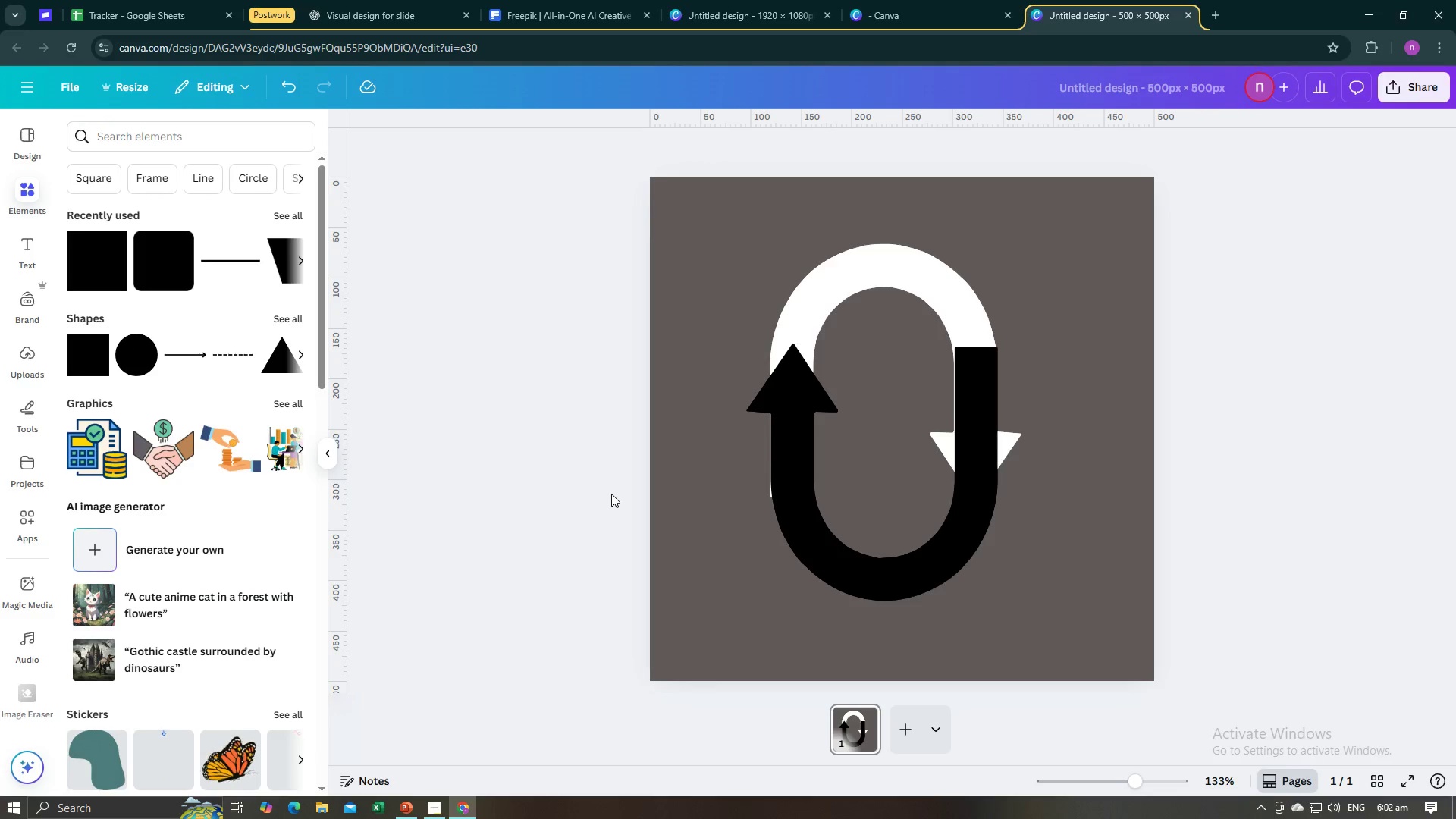 
left_click([480, 466])
 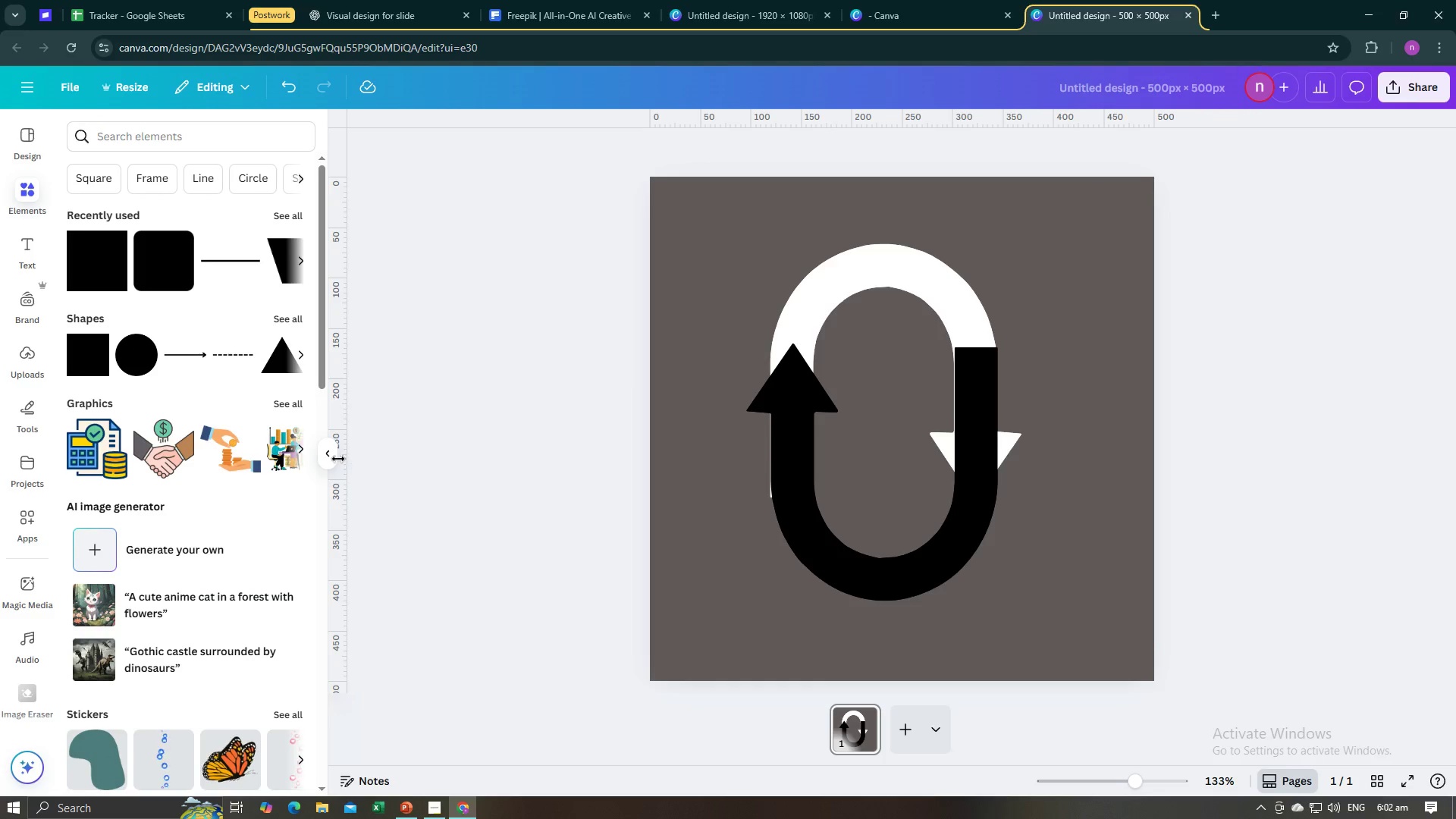 
left_click([332, 459])
 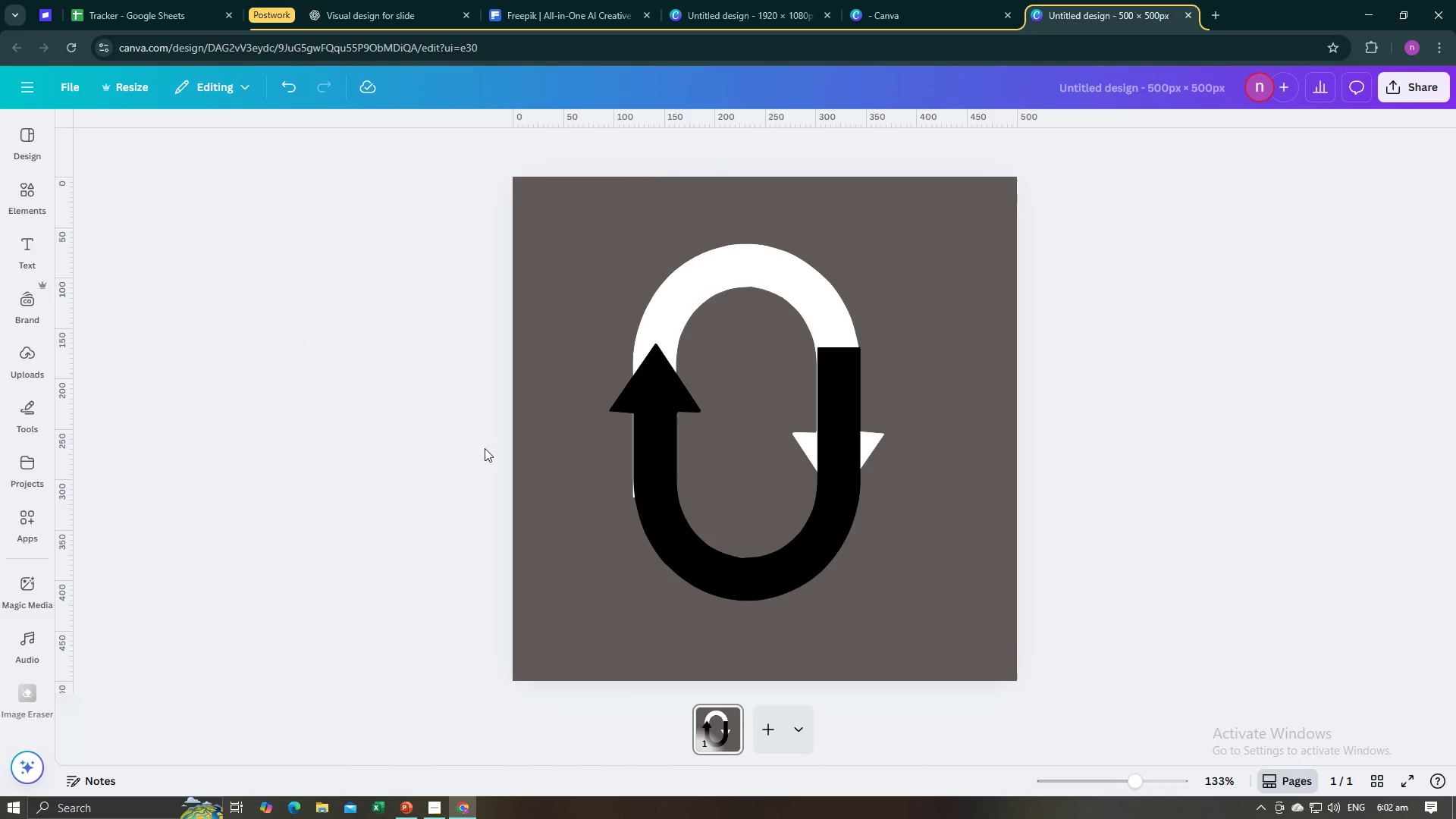 
left_click([485, 448])
 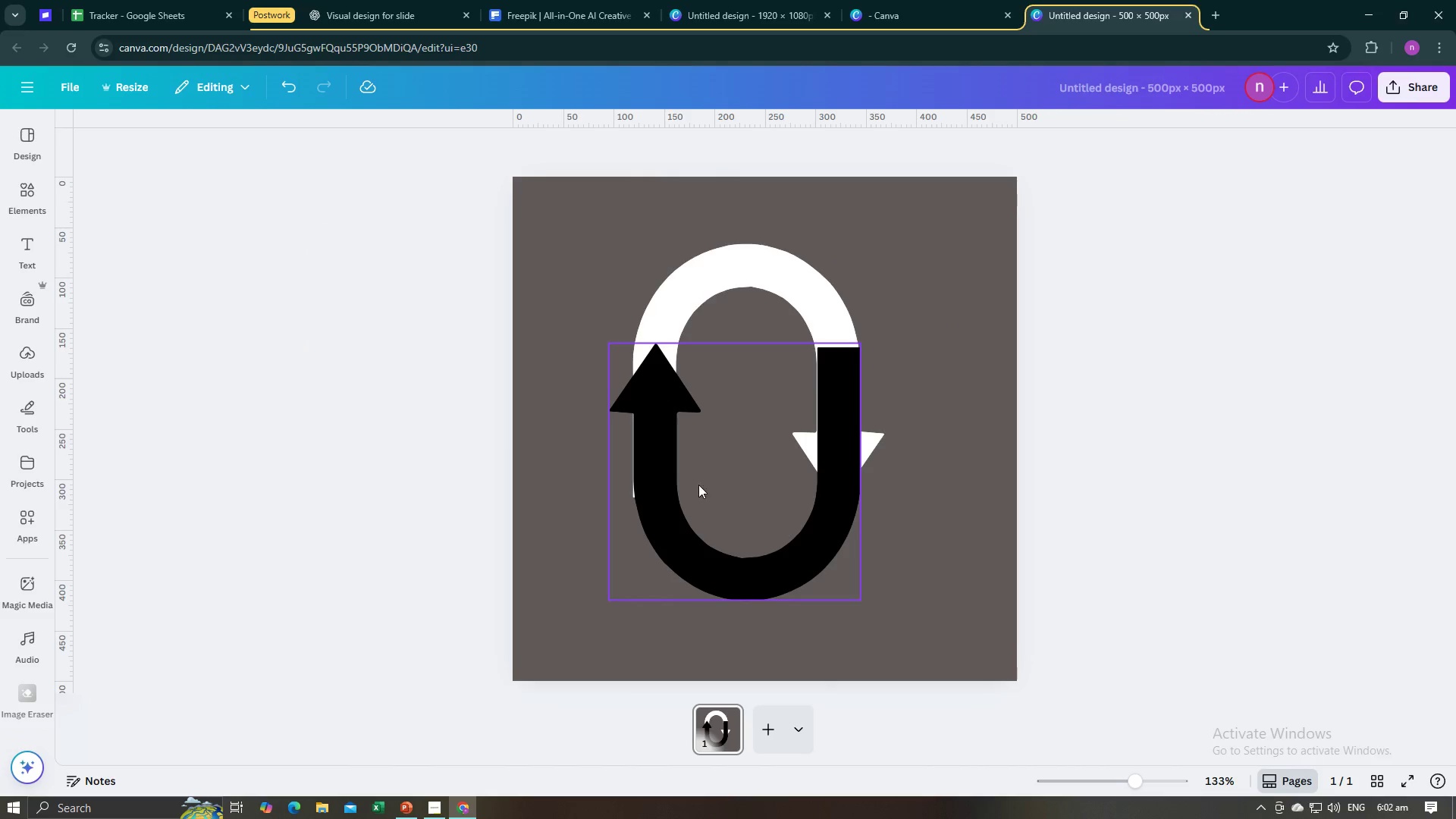 
left_click([681, 496])
 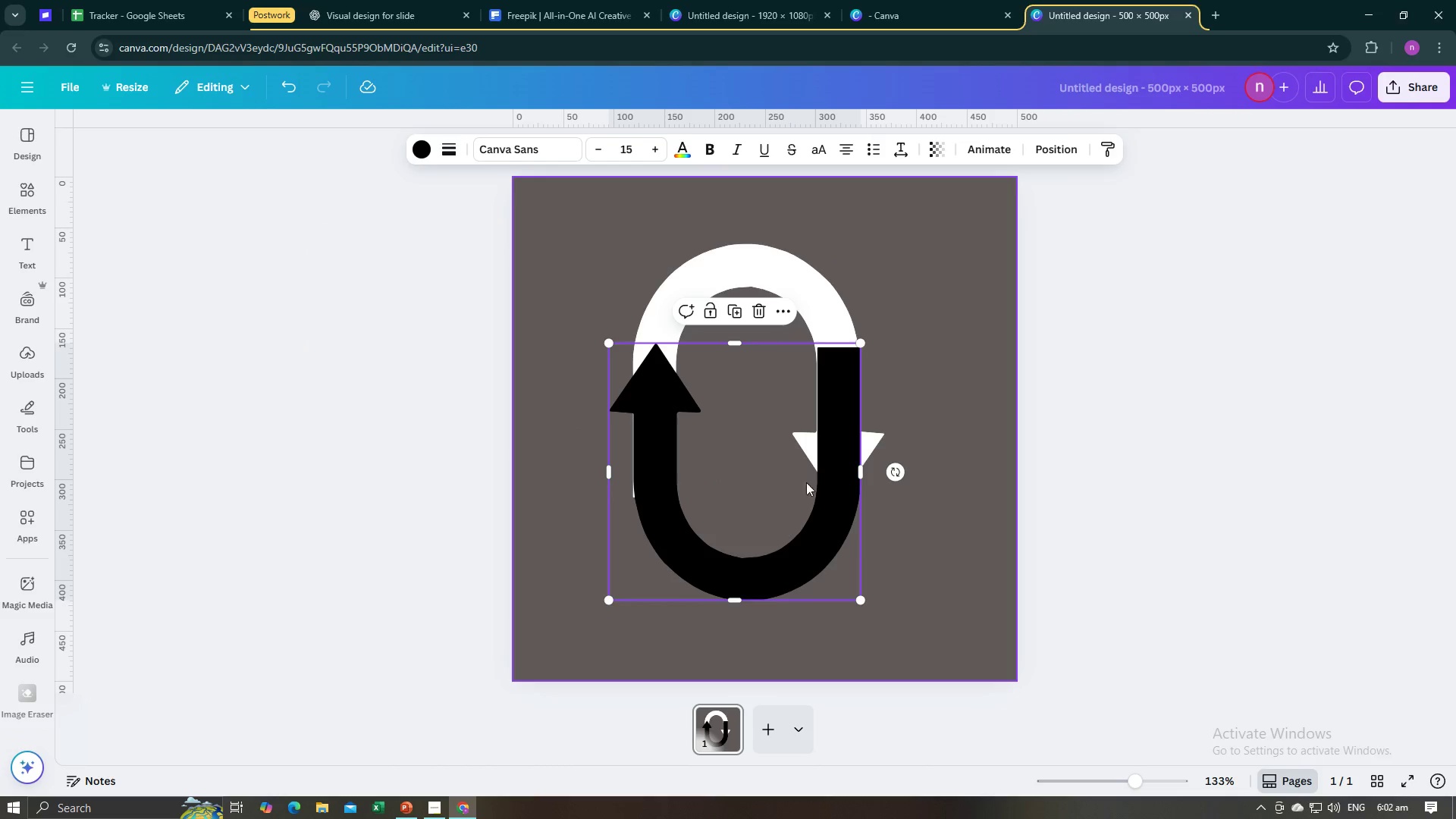 
key(Alt+AltLeft)
 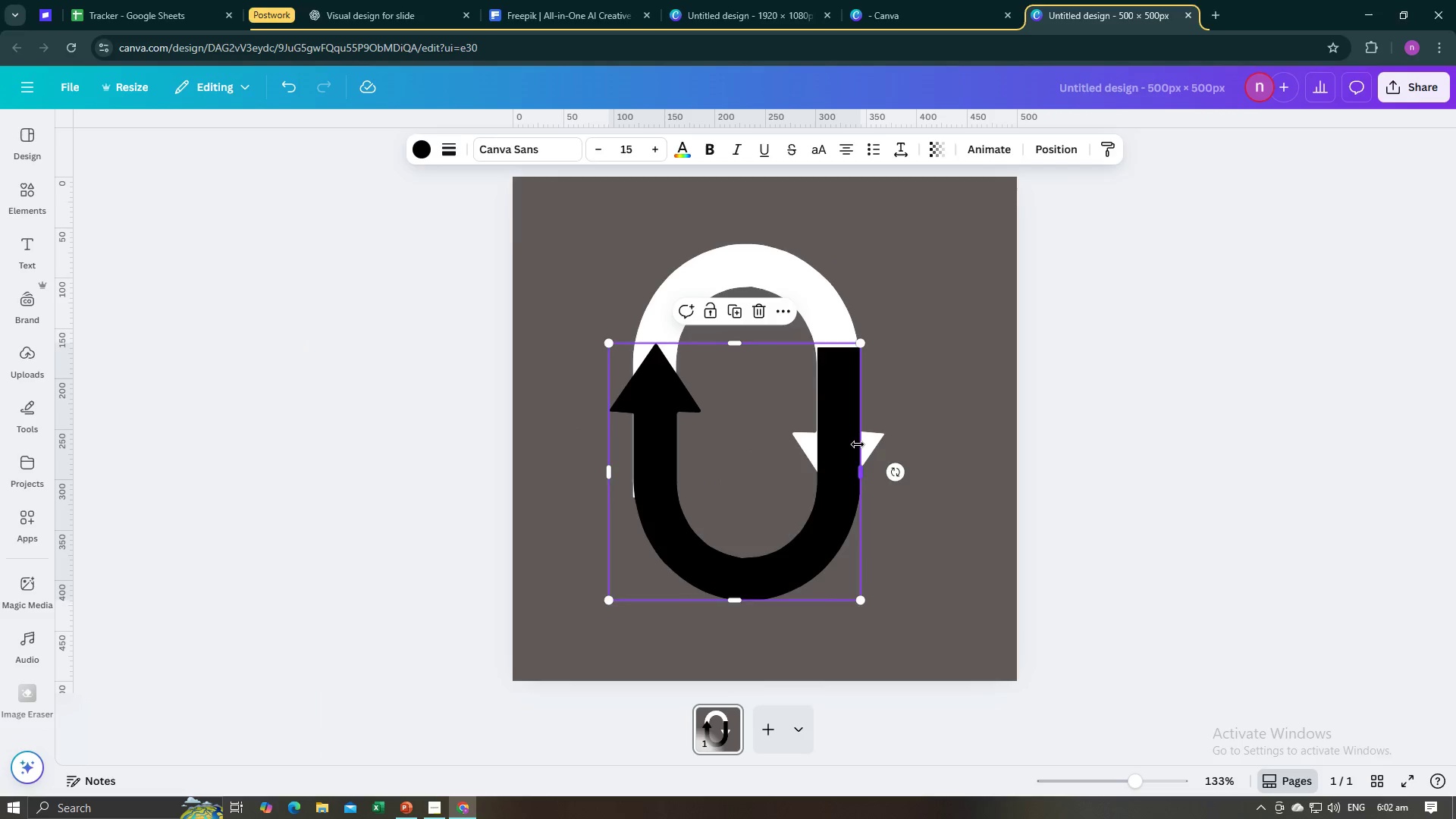 
key(Alt+Tab)